 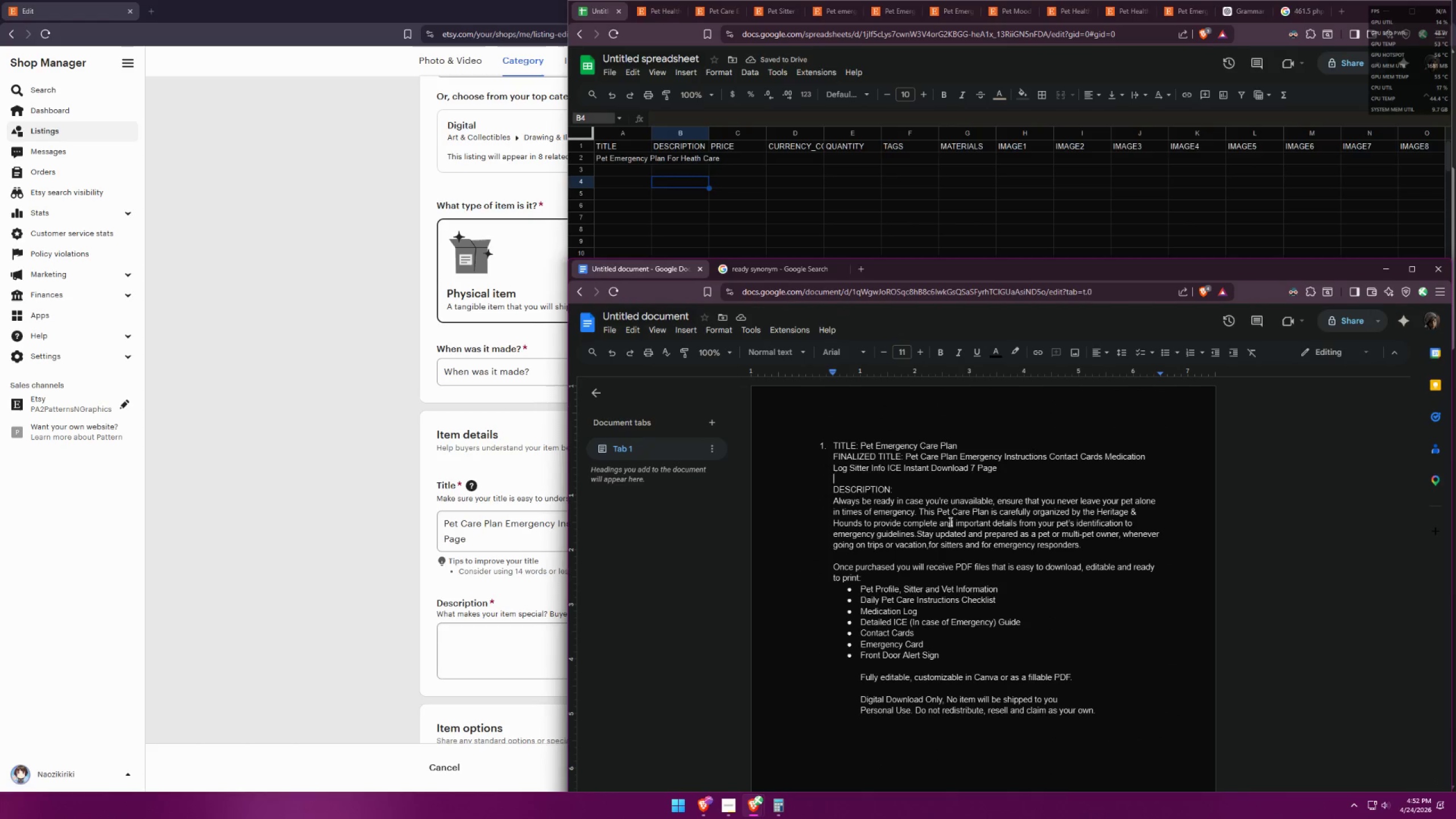 
left_click_drag(start_coordinate=[907, 457], to_coordinate=[995, 469])
 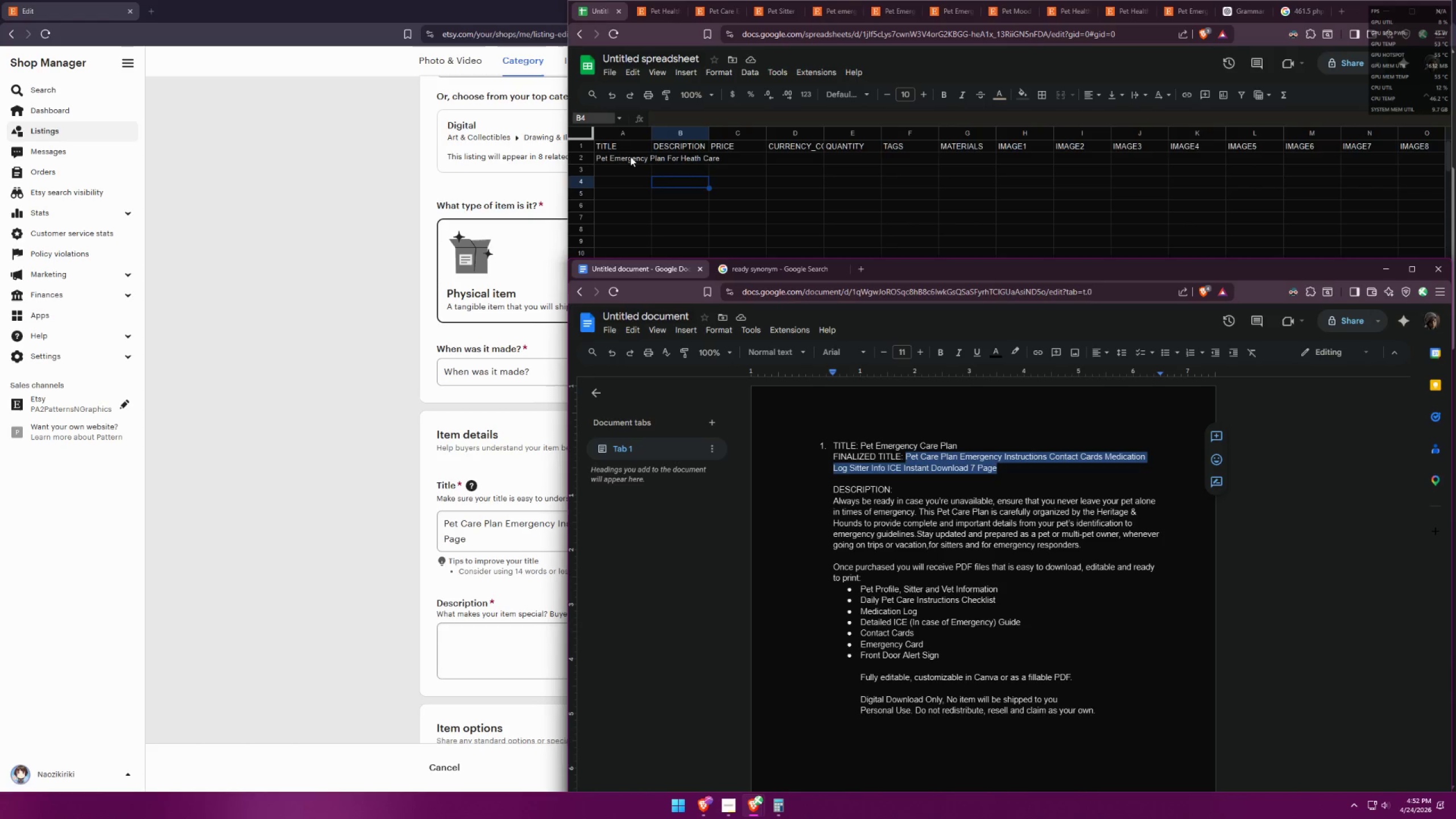 
double_click([630, 156])
 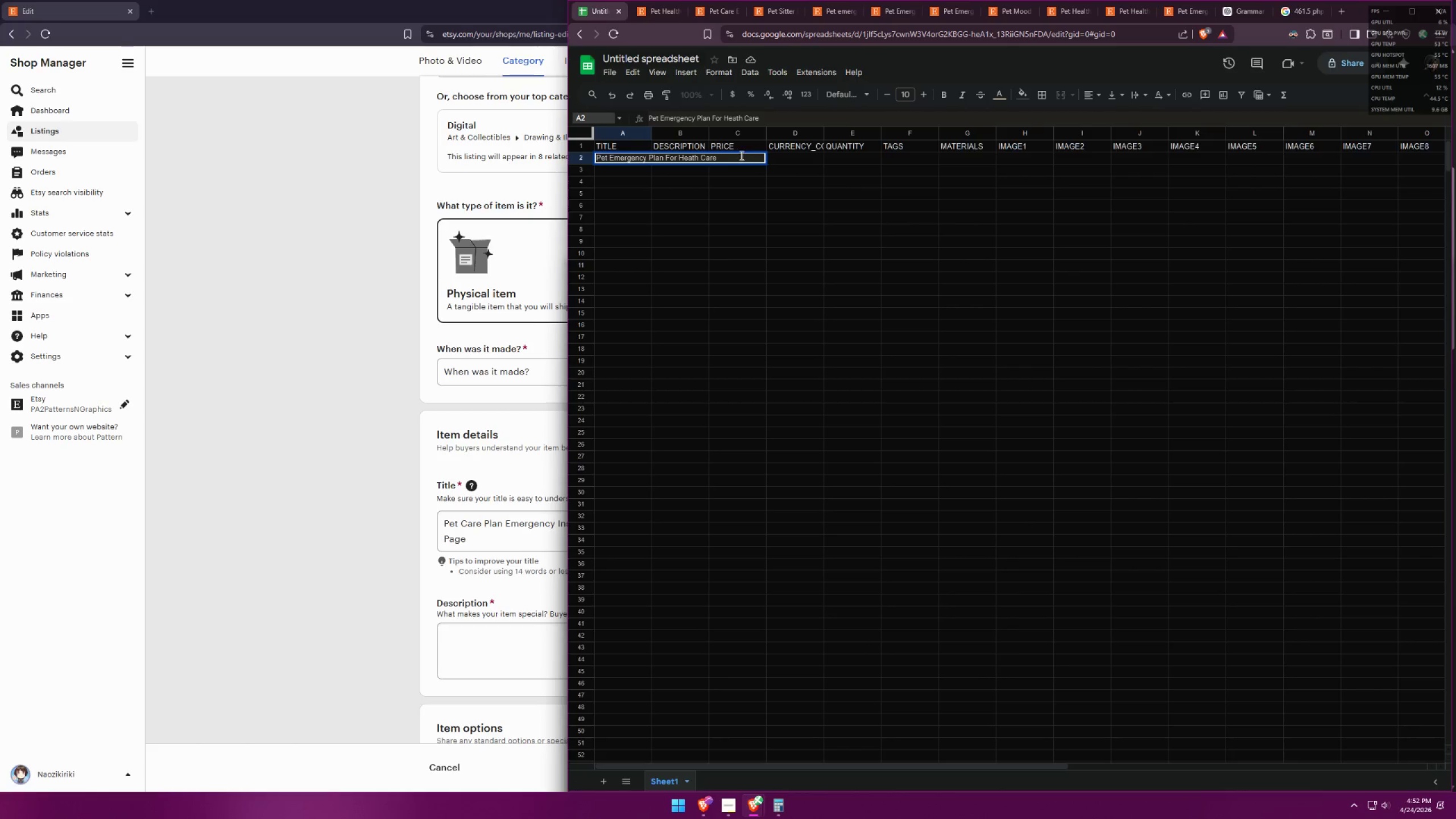 
key(Alt+AltLeft)
 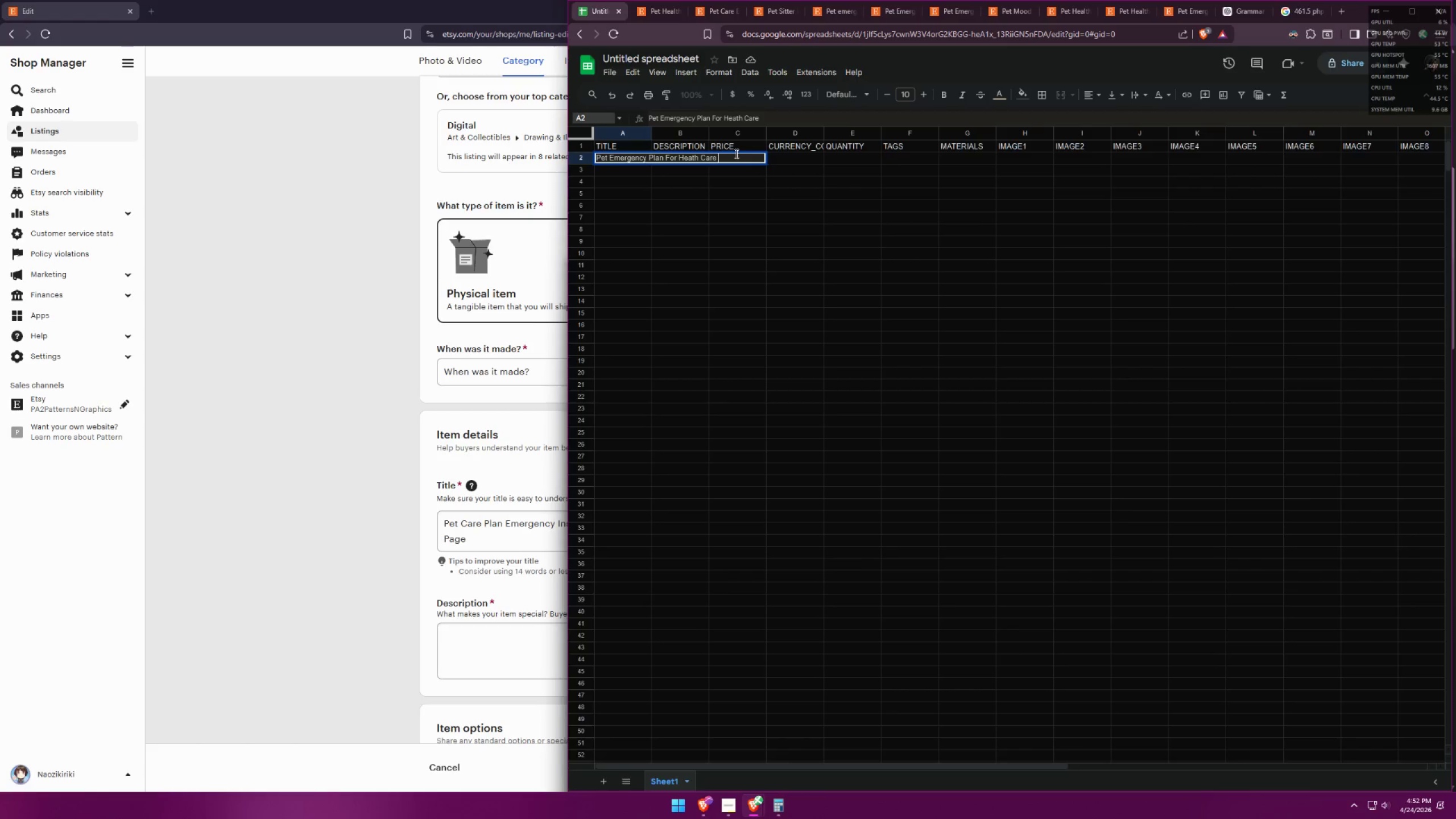 
key(Alt+Tab)
 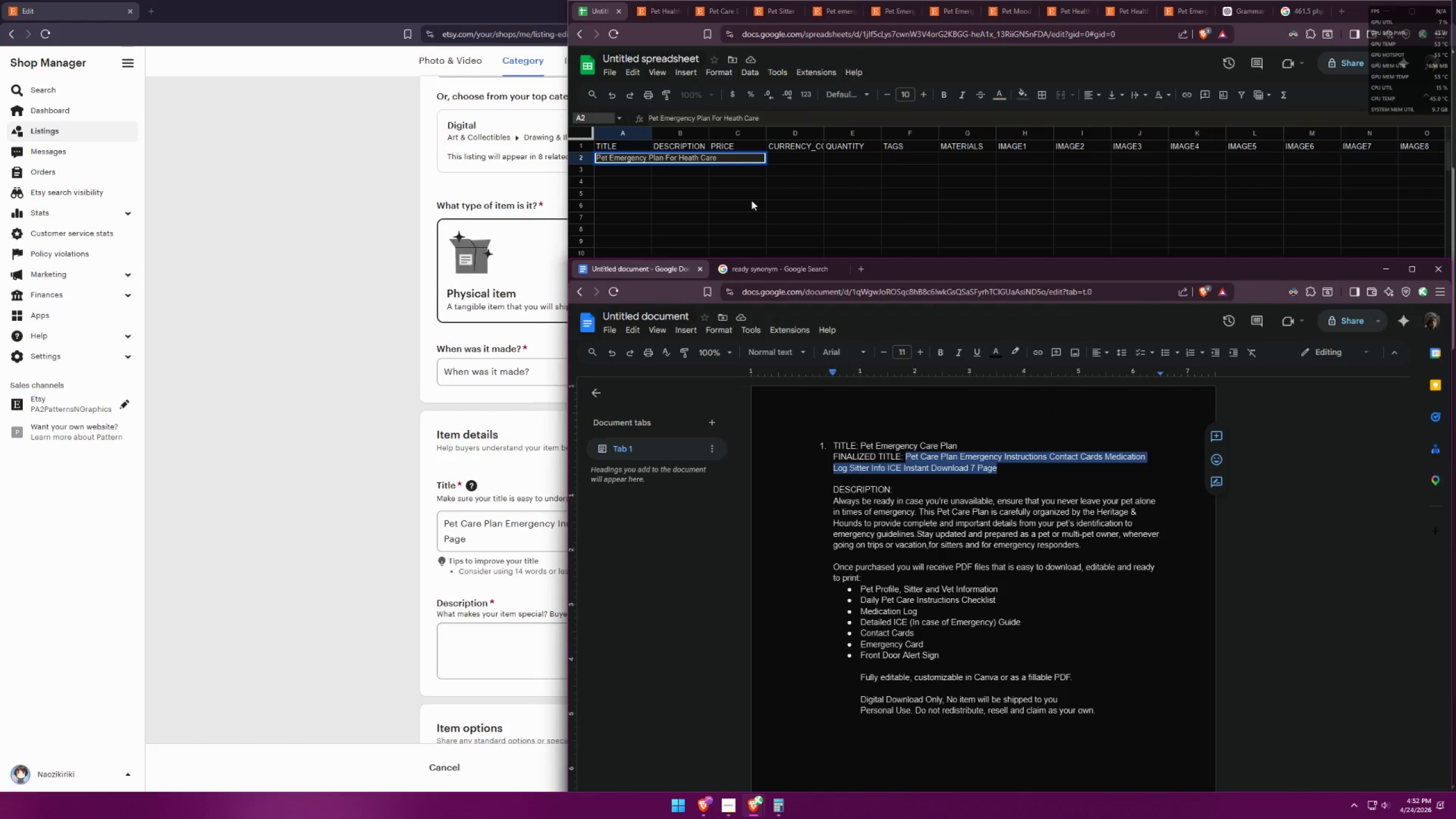 
left_click_drag(start_coordinate=[1025, 272], to_coordinate=[362, 177])
 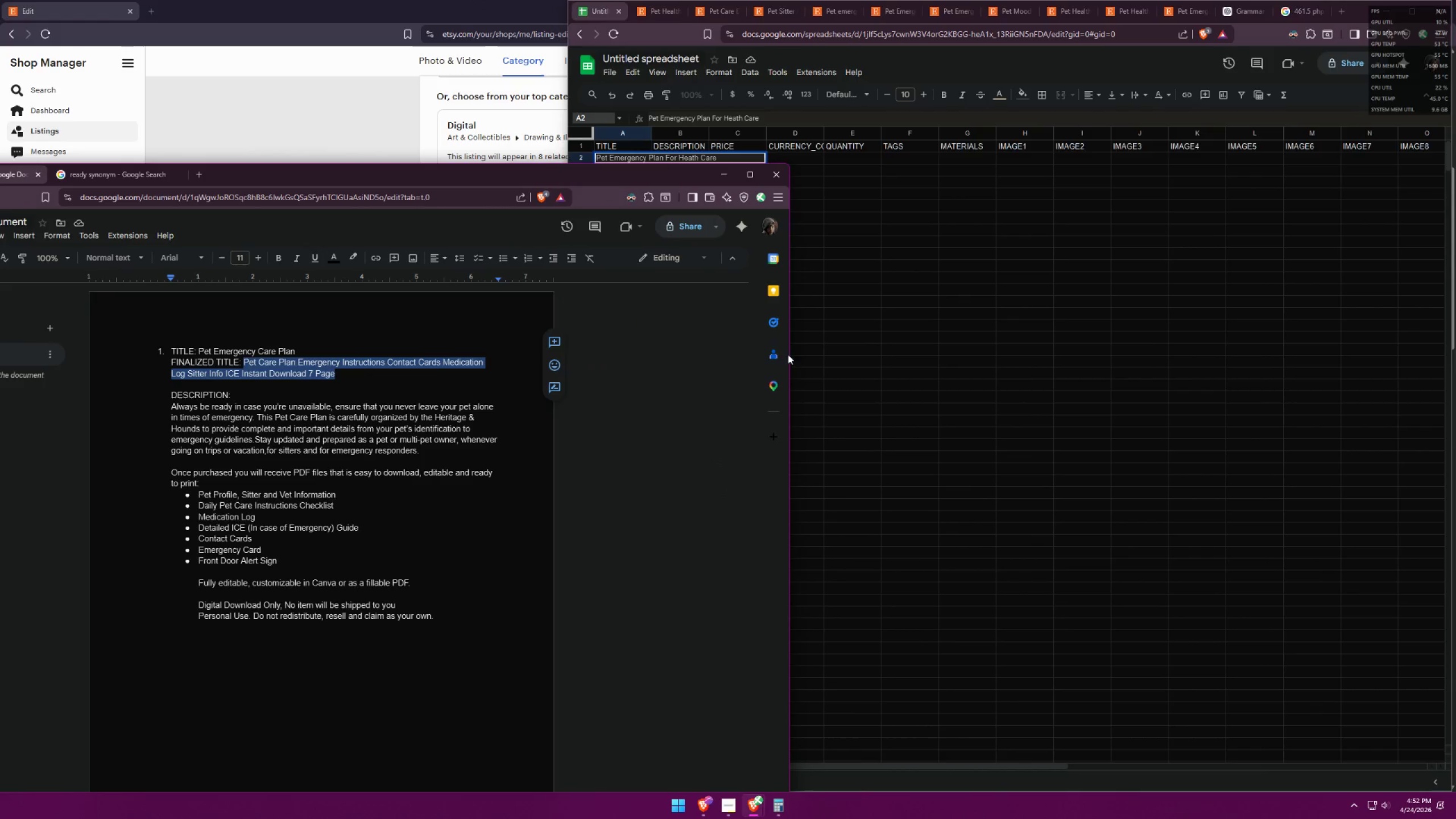 
left_click_drag(start_coordinate=[790, 352], to_coordinate=[539, 328])
 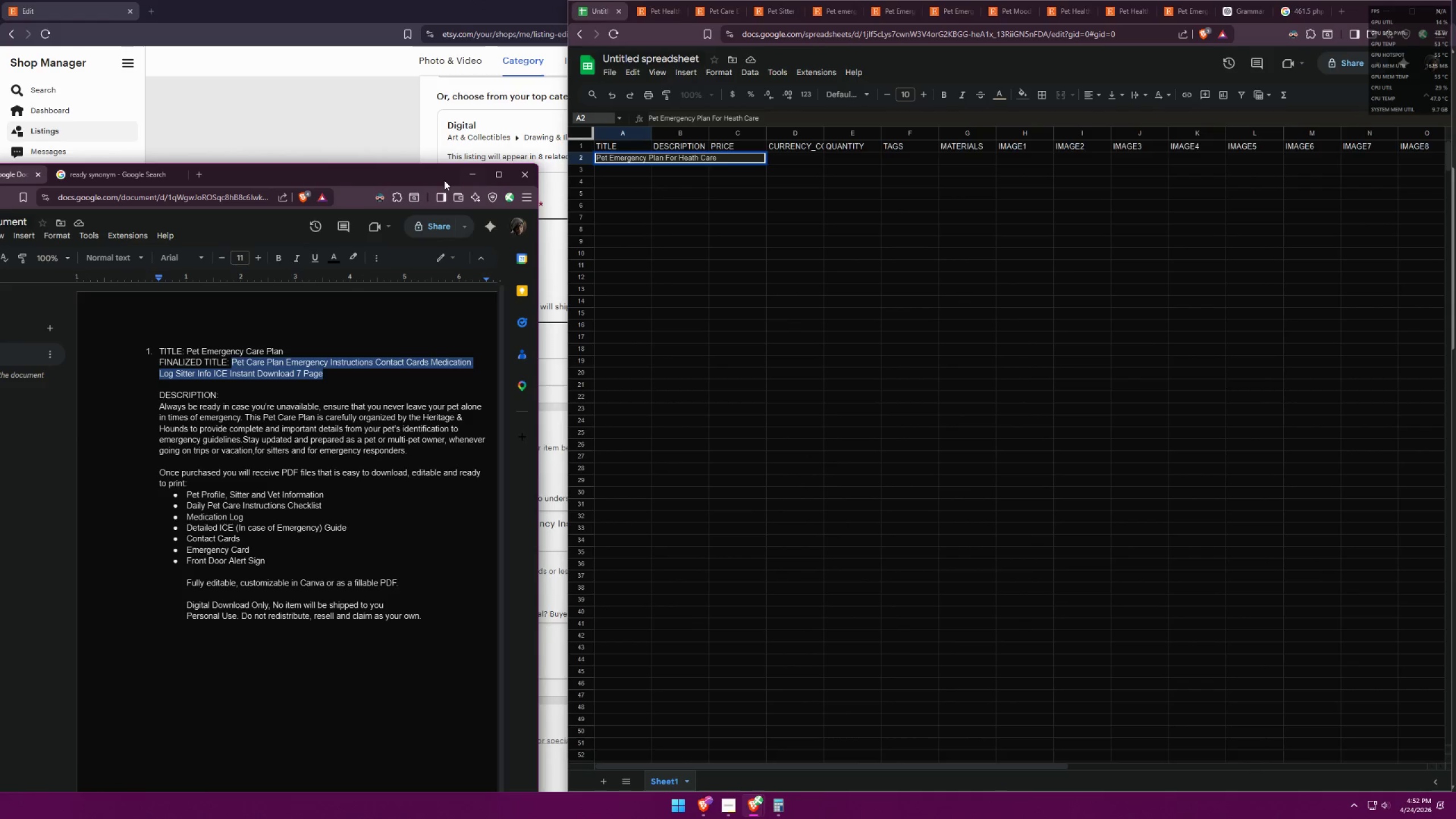 
left_click_drag(start_coordinate=[412, 176], to_coordinate=[1235, 232])
 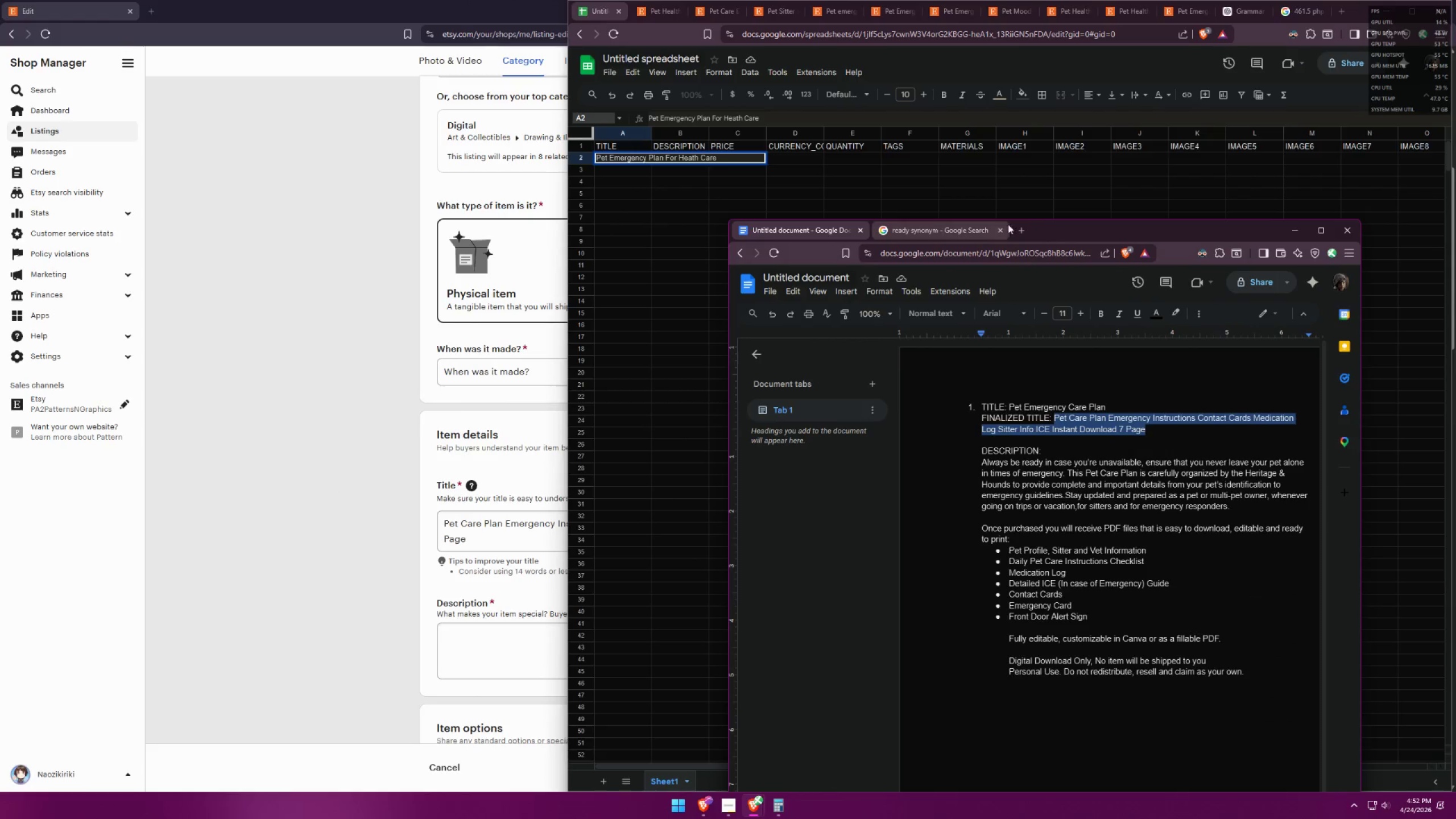 
left_click_drag(start_coordinate=[1095, 234], to_coordinate=[358, 141])
 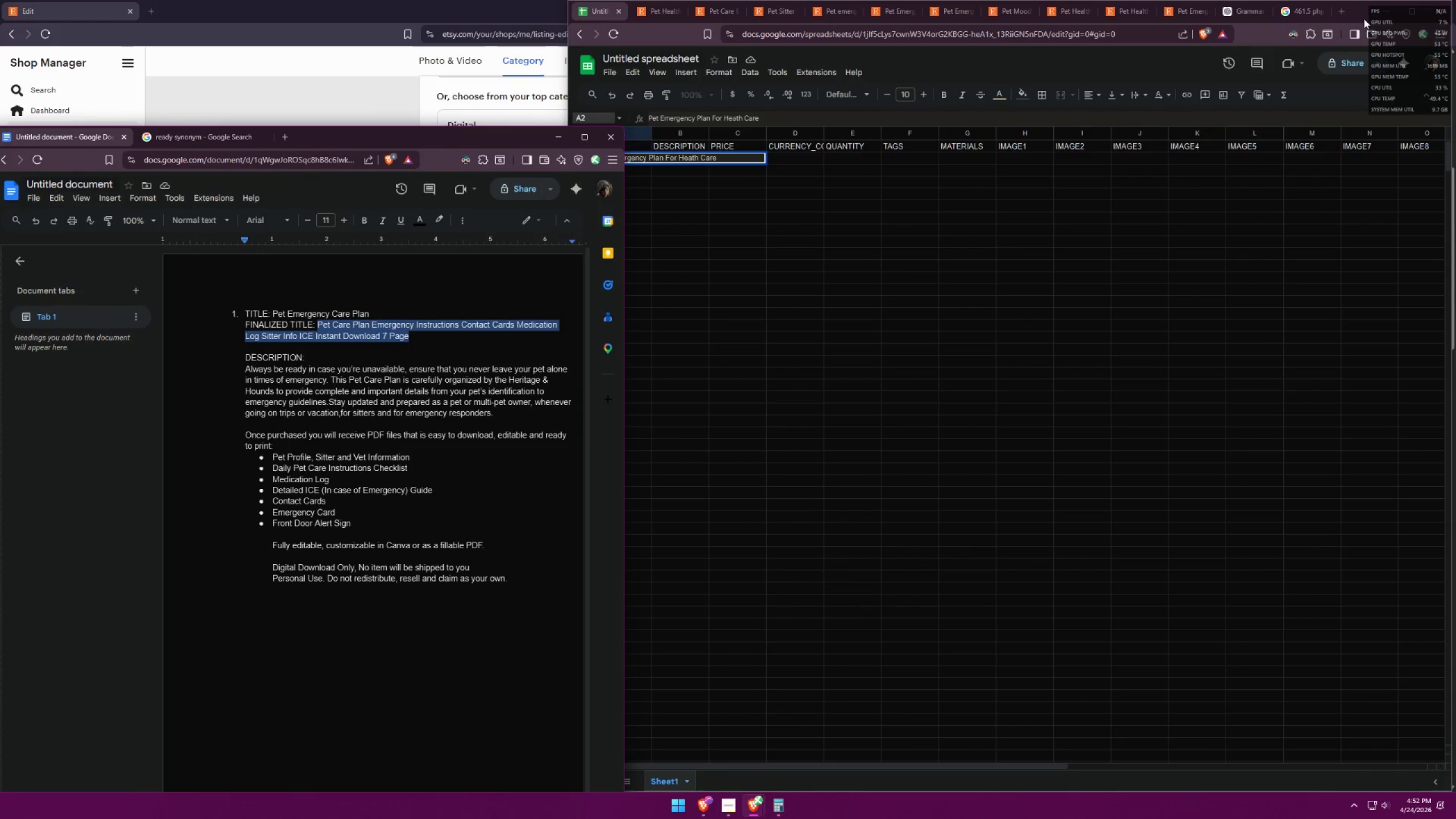 
left_click_drag(start_coordinate=[1357, 15], to_coordinate=[1360, 110])
 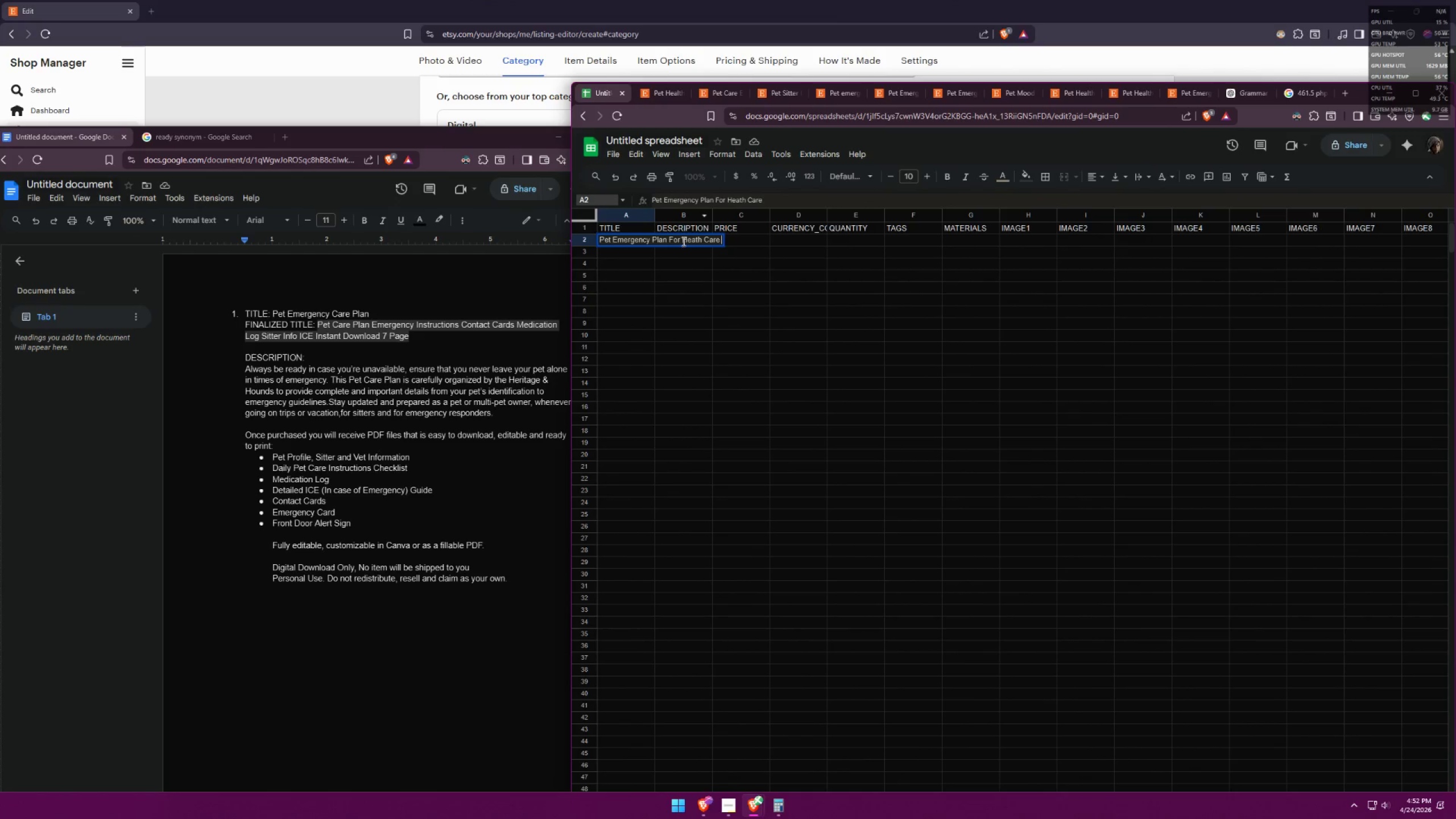 
double_click([682, 241])
 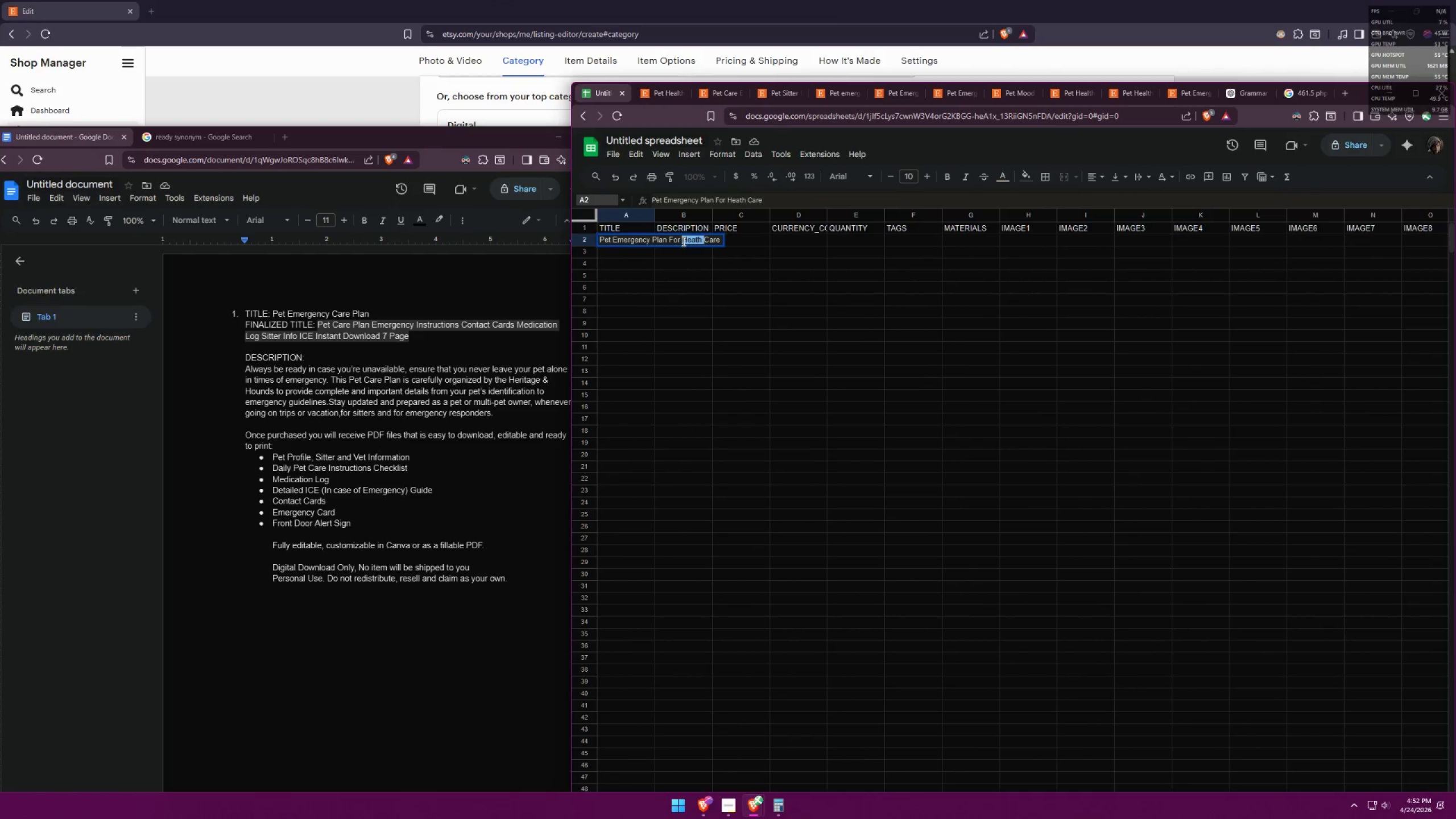 
triple_click([682, 241])
 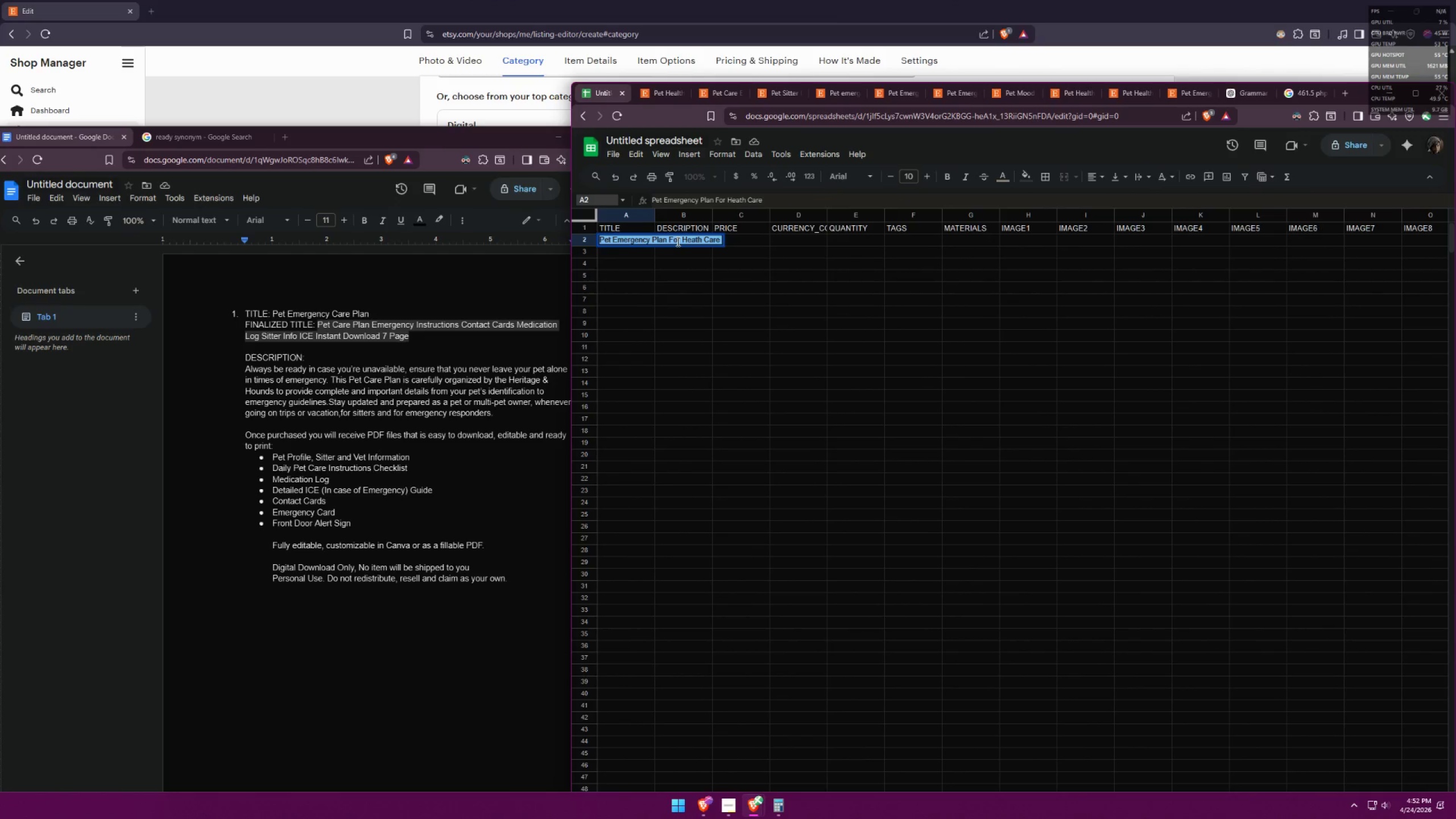 
type(Pet Care Plan Emergency)
 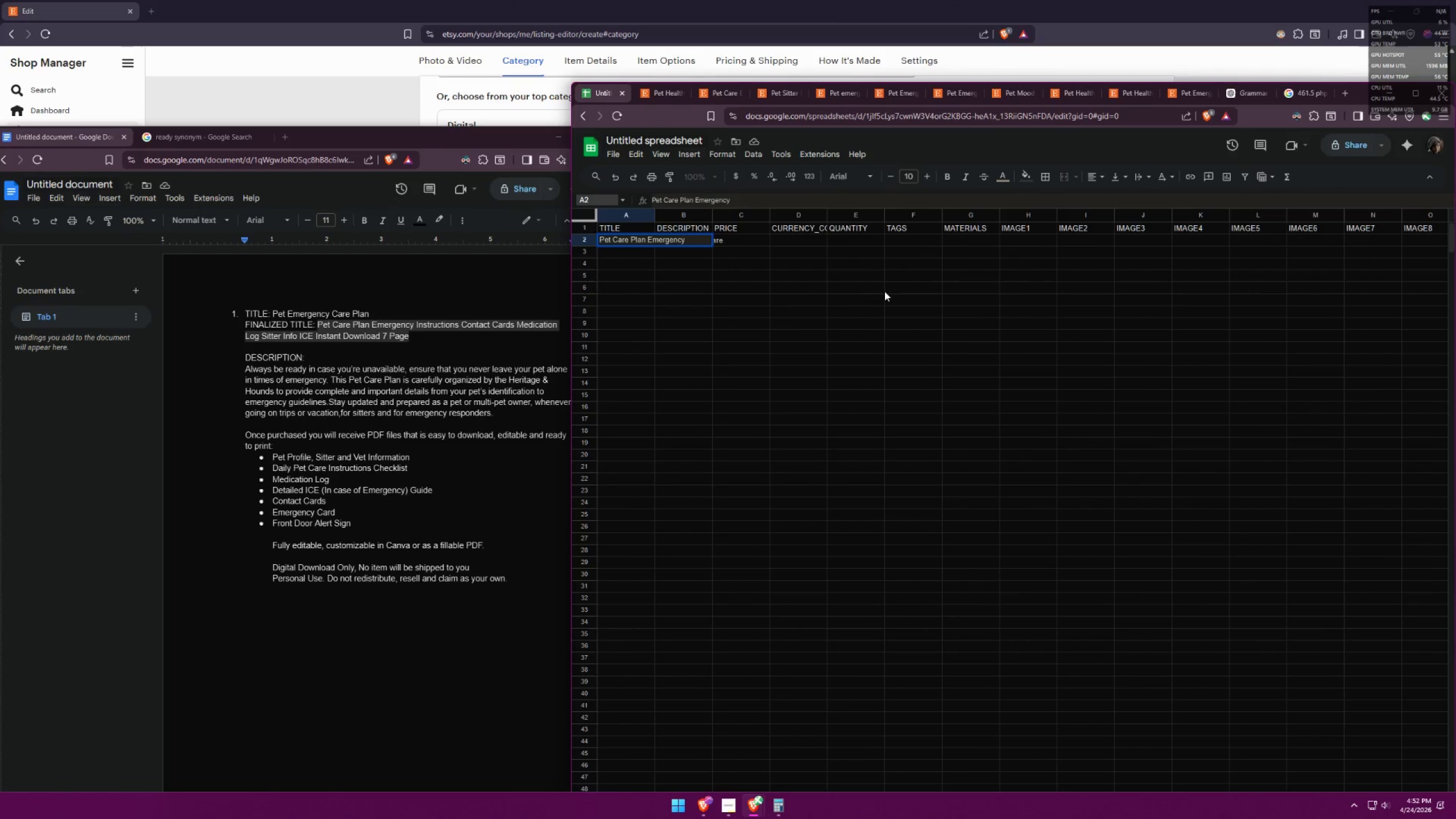 
type( Instructions Contact)
 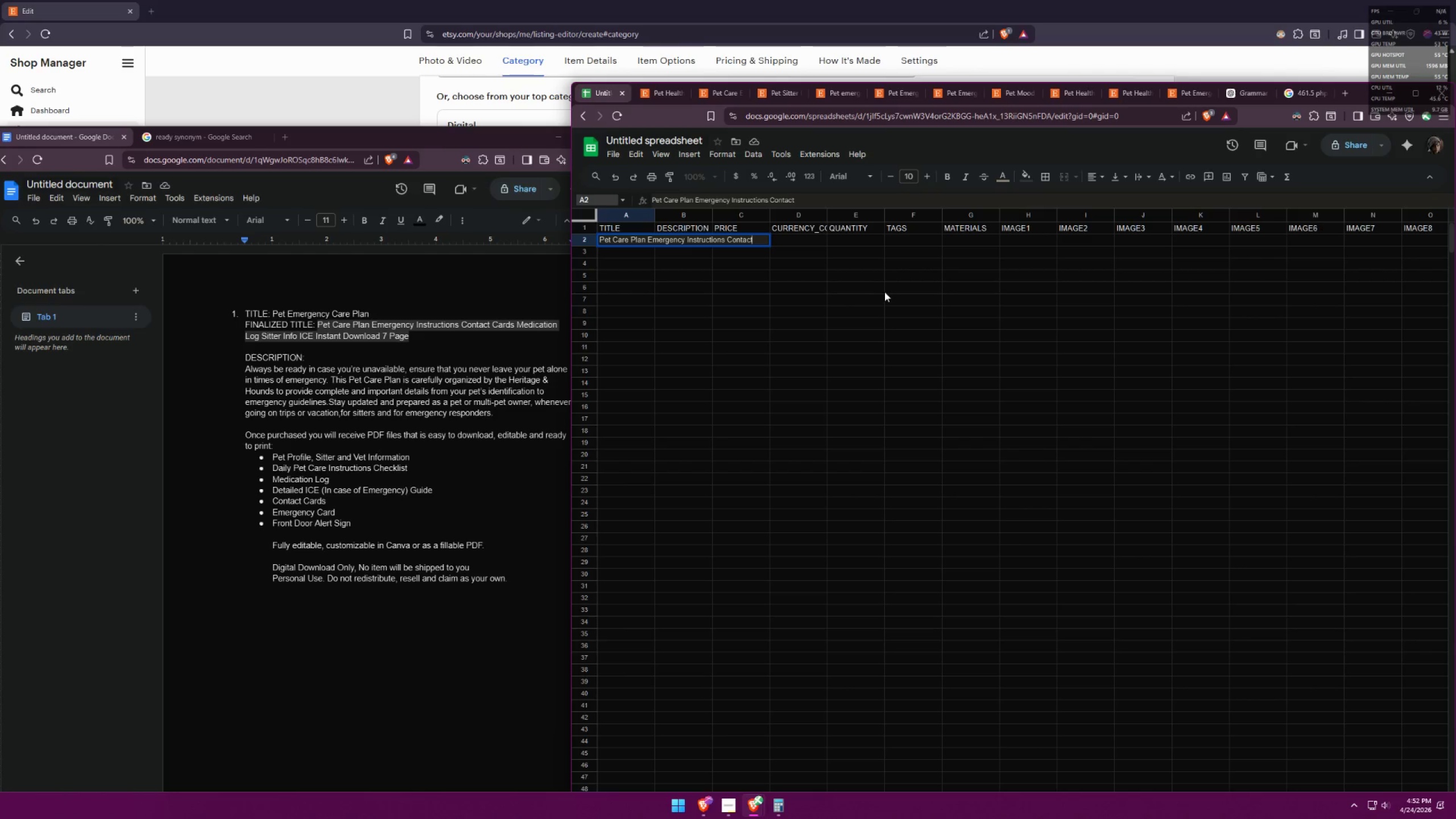 
key(Control+A)
 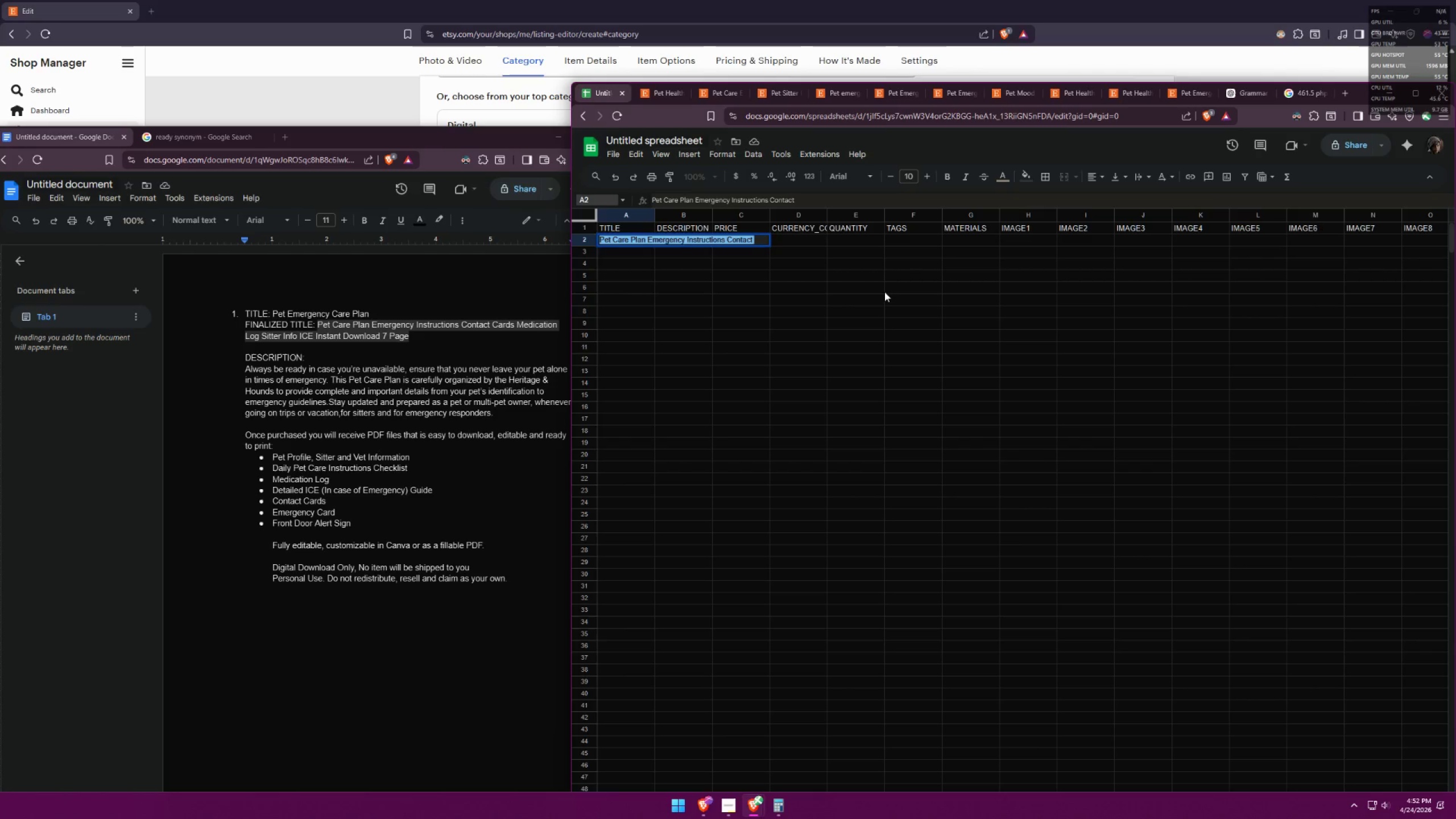 
key(Control+V)
 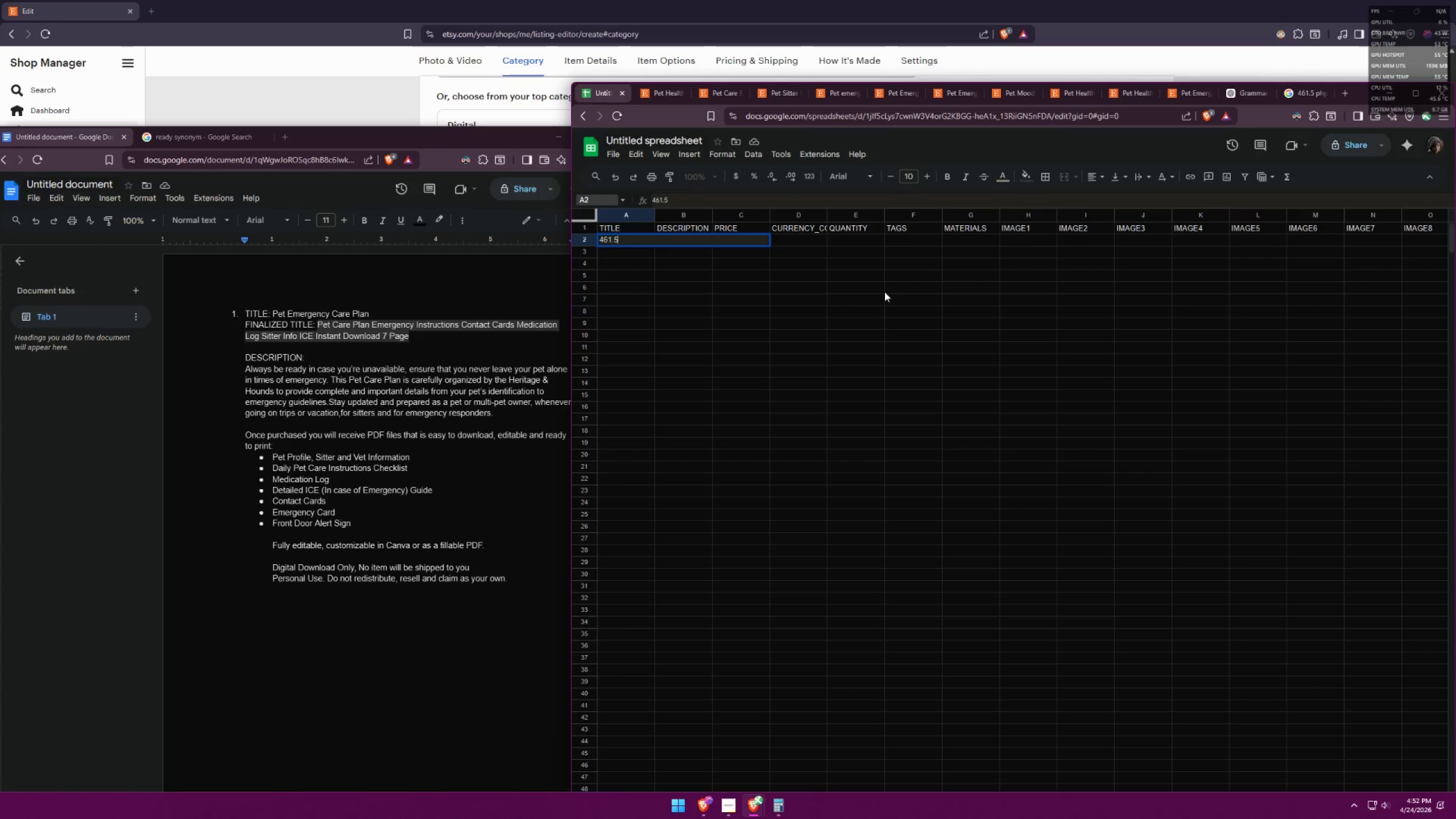 
key(Control+ControlLeft)
 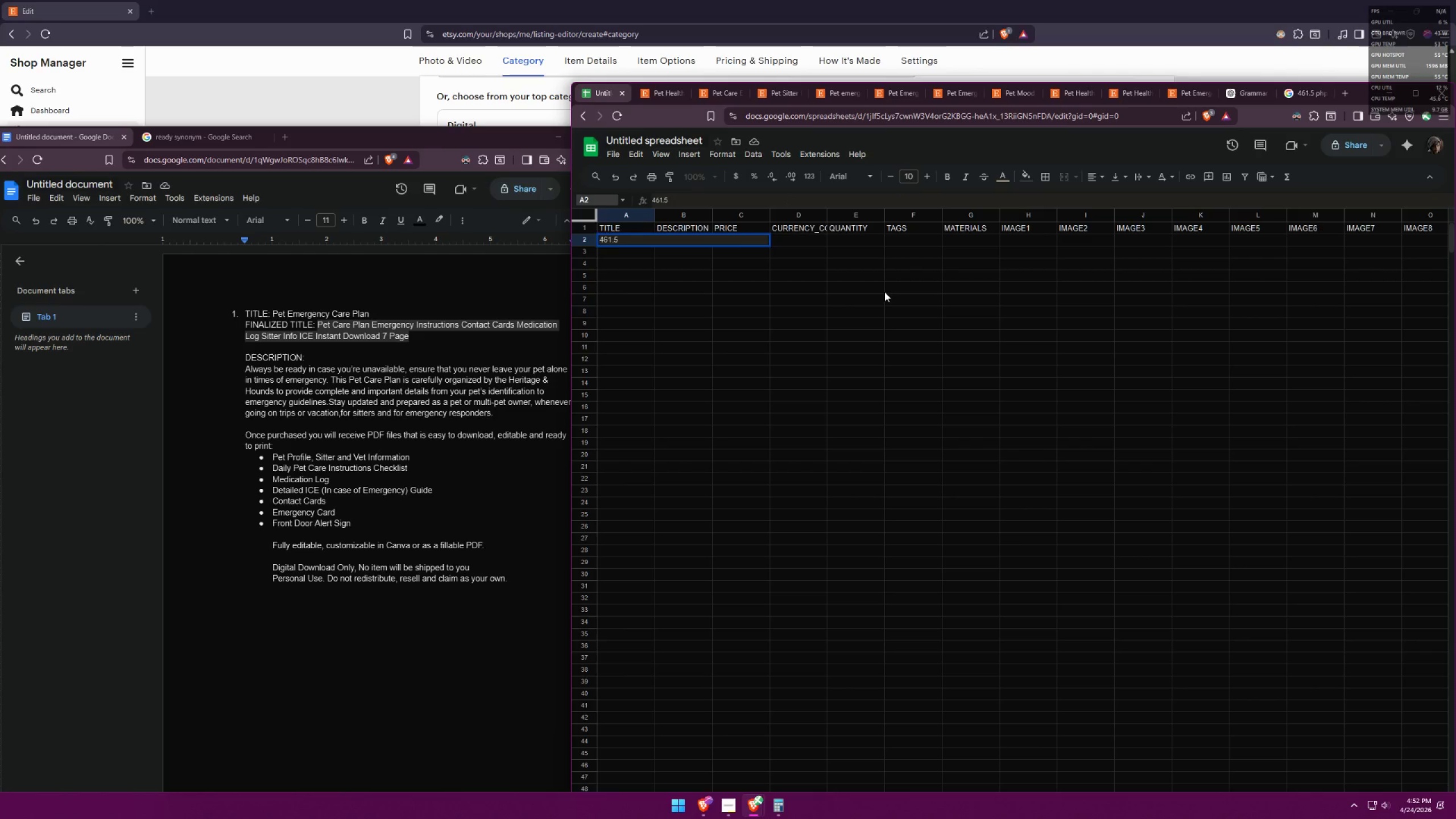 
key(Control+A)
 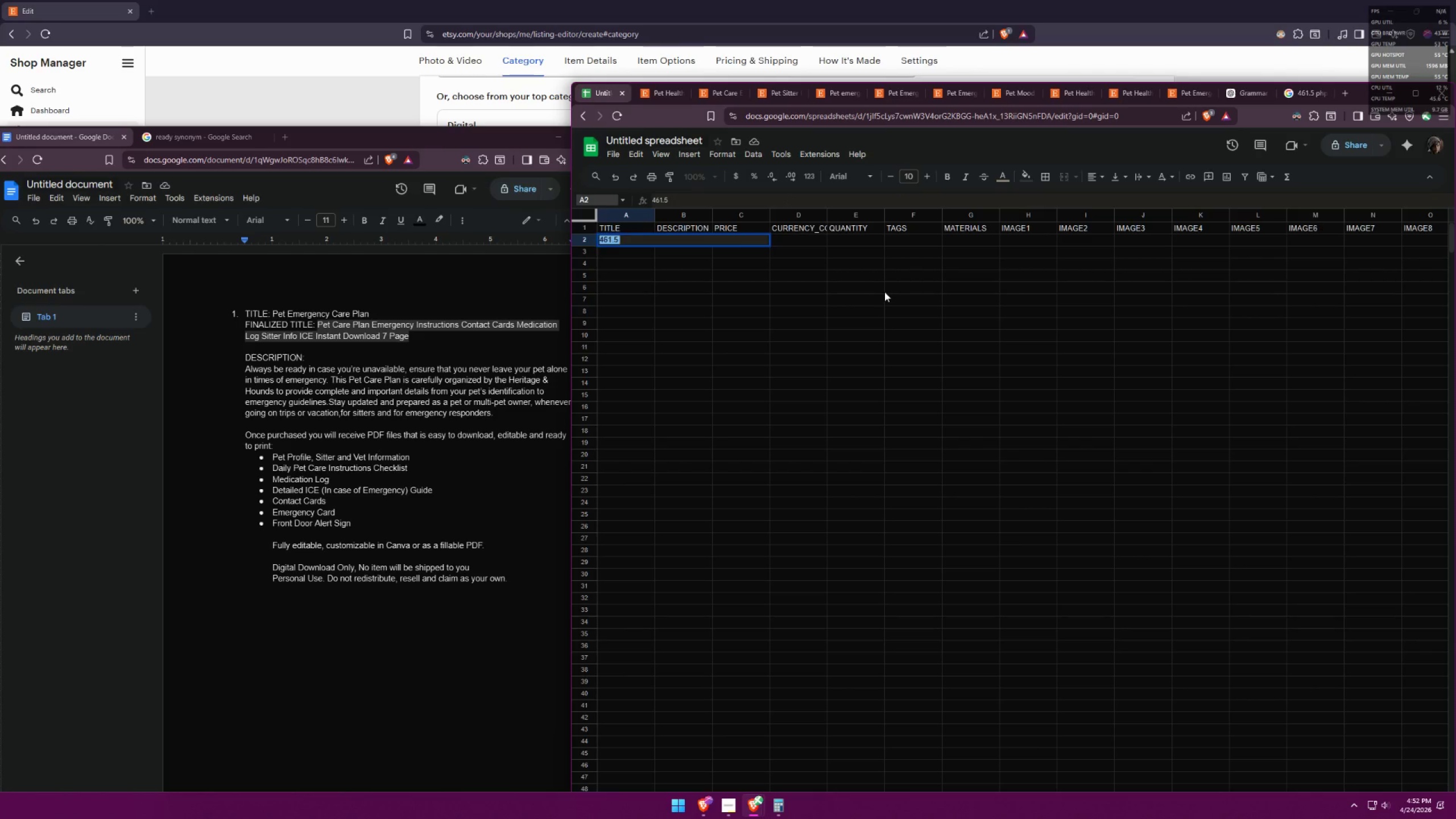 
key(Backspace)
 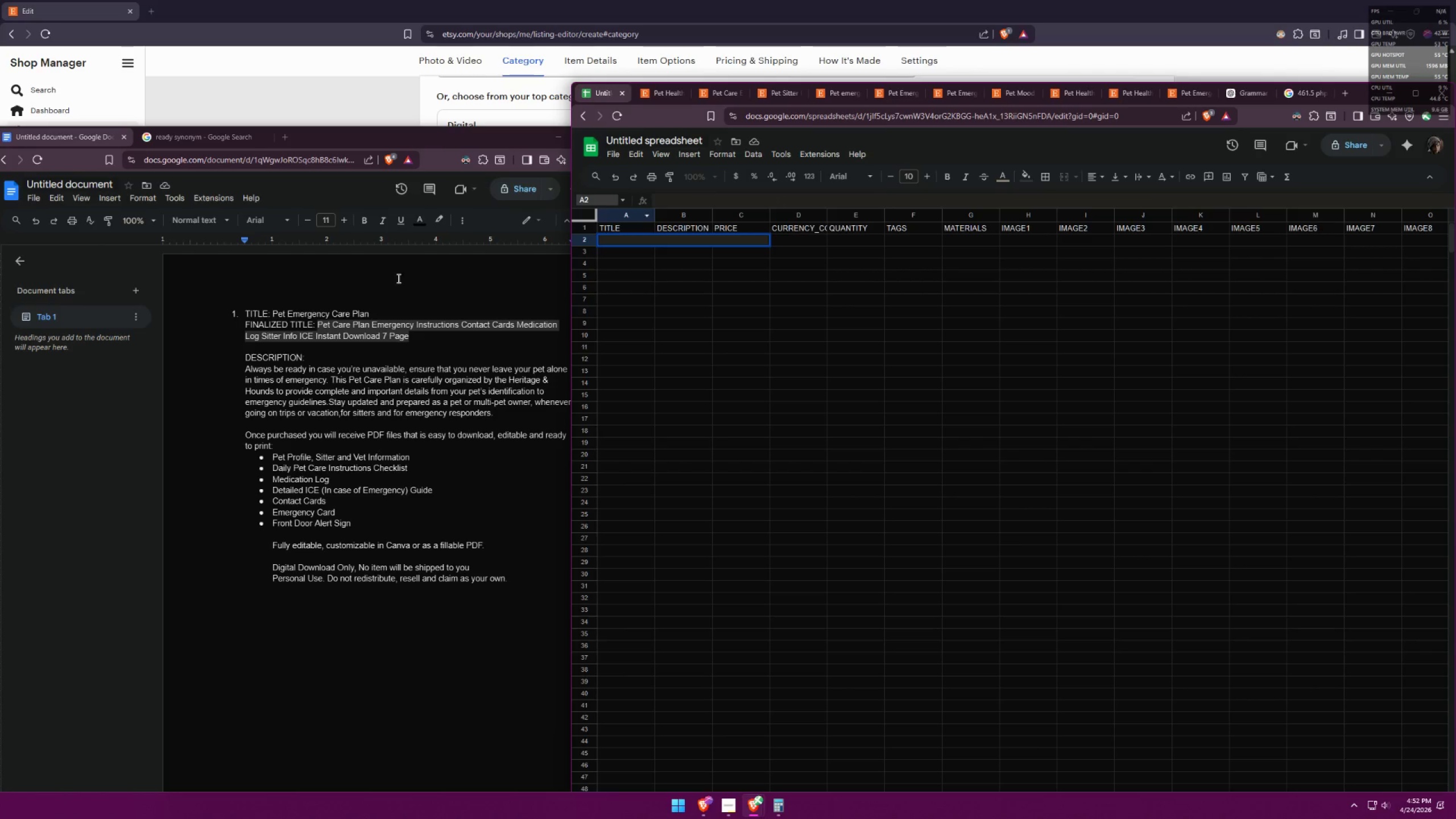 
left_click([380, 336])
 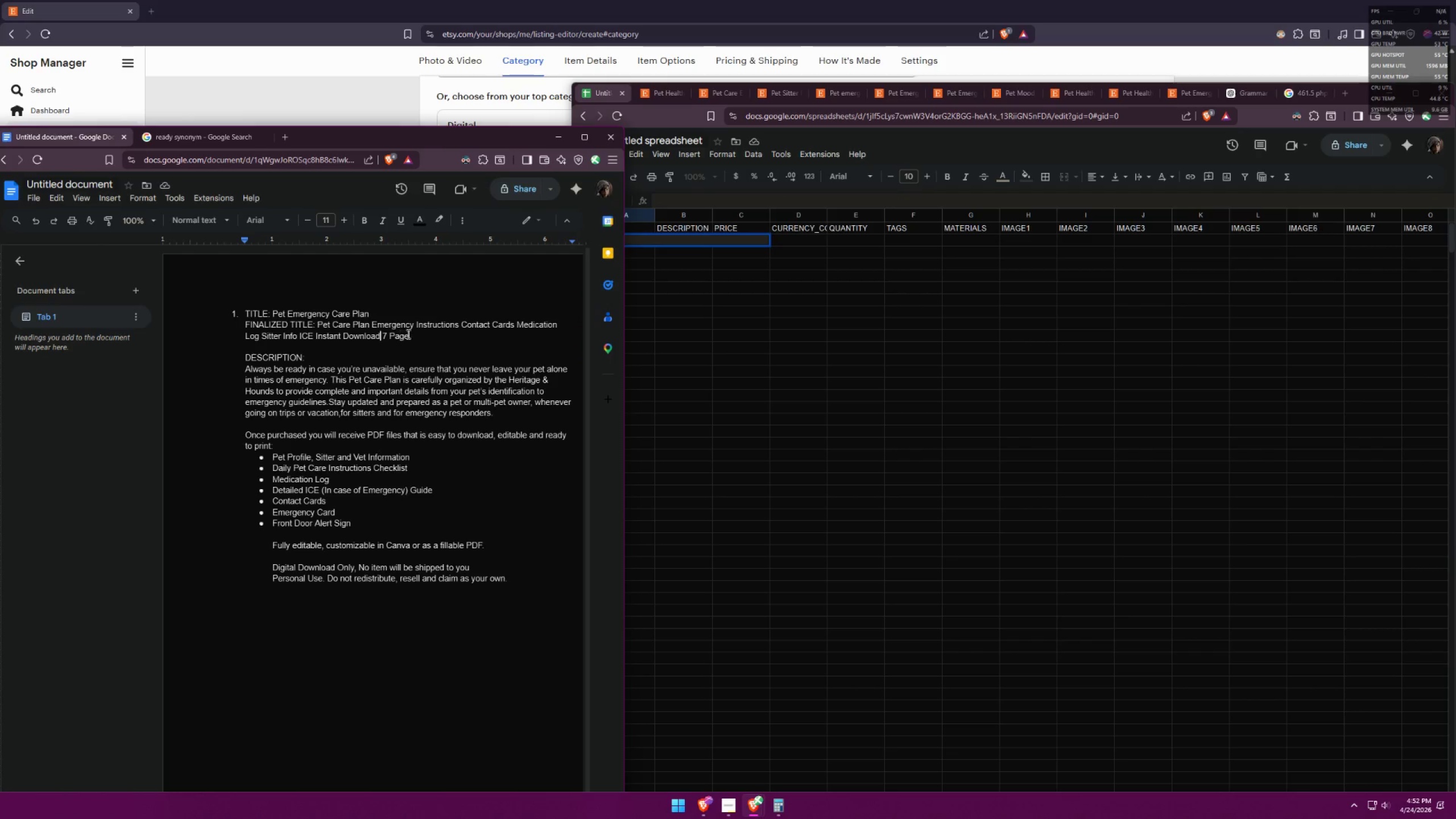 
left_click_drag(start_coordinate=[408, 334], to_coordinate=[318, 325])
 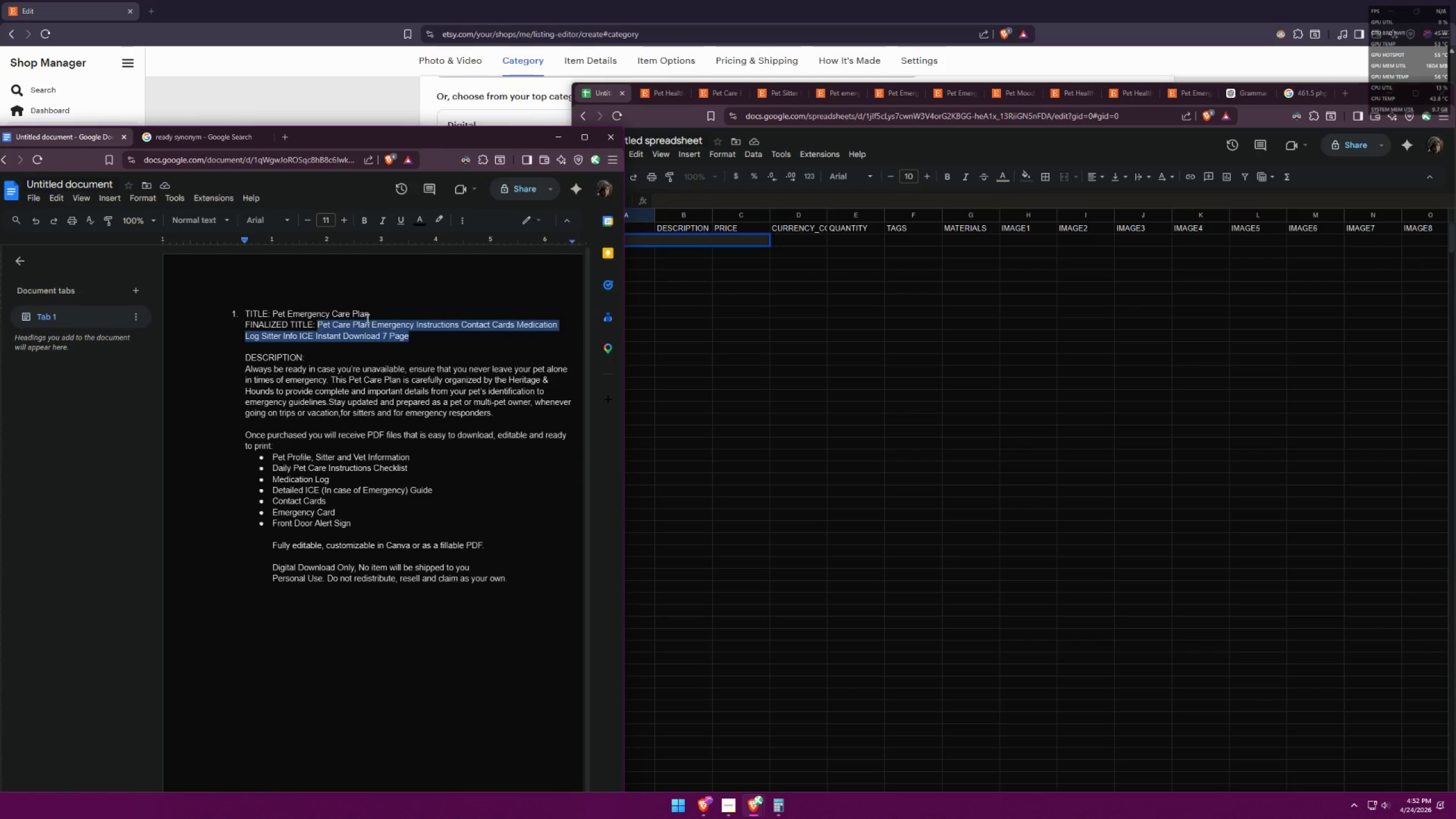 
key(Control+C)
 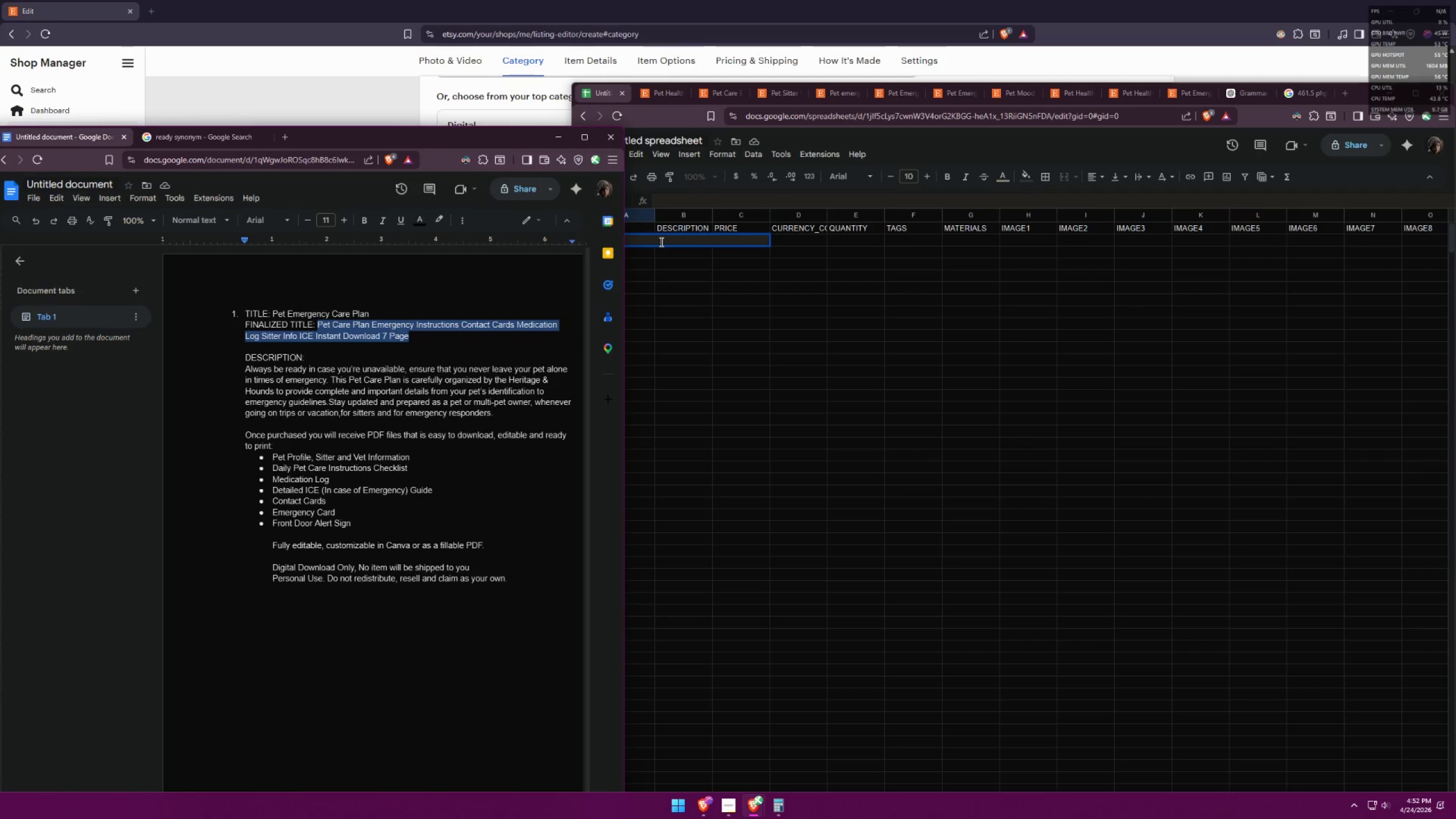 
double_click([660, 241])
 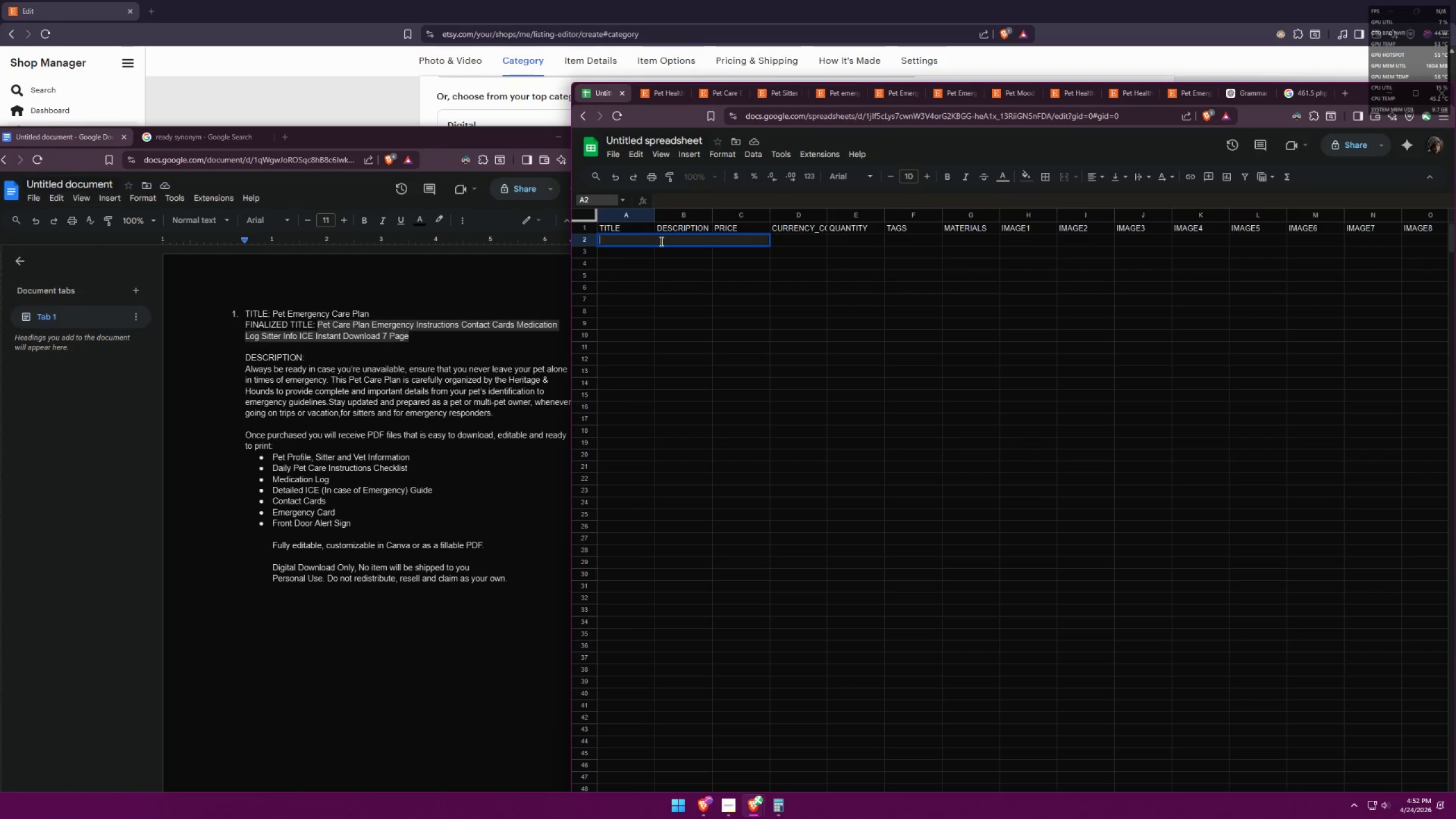 
key(Control+ControlLeft)
 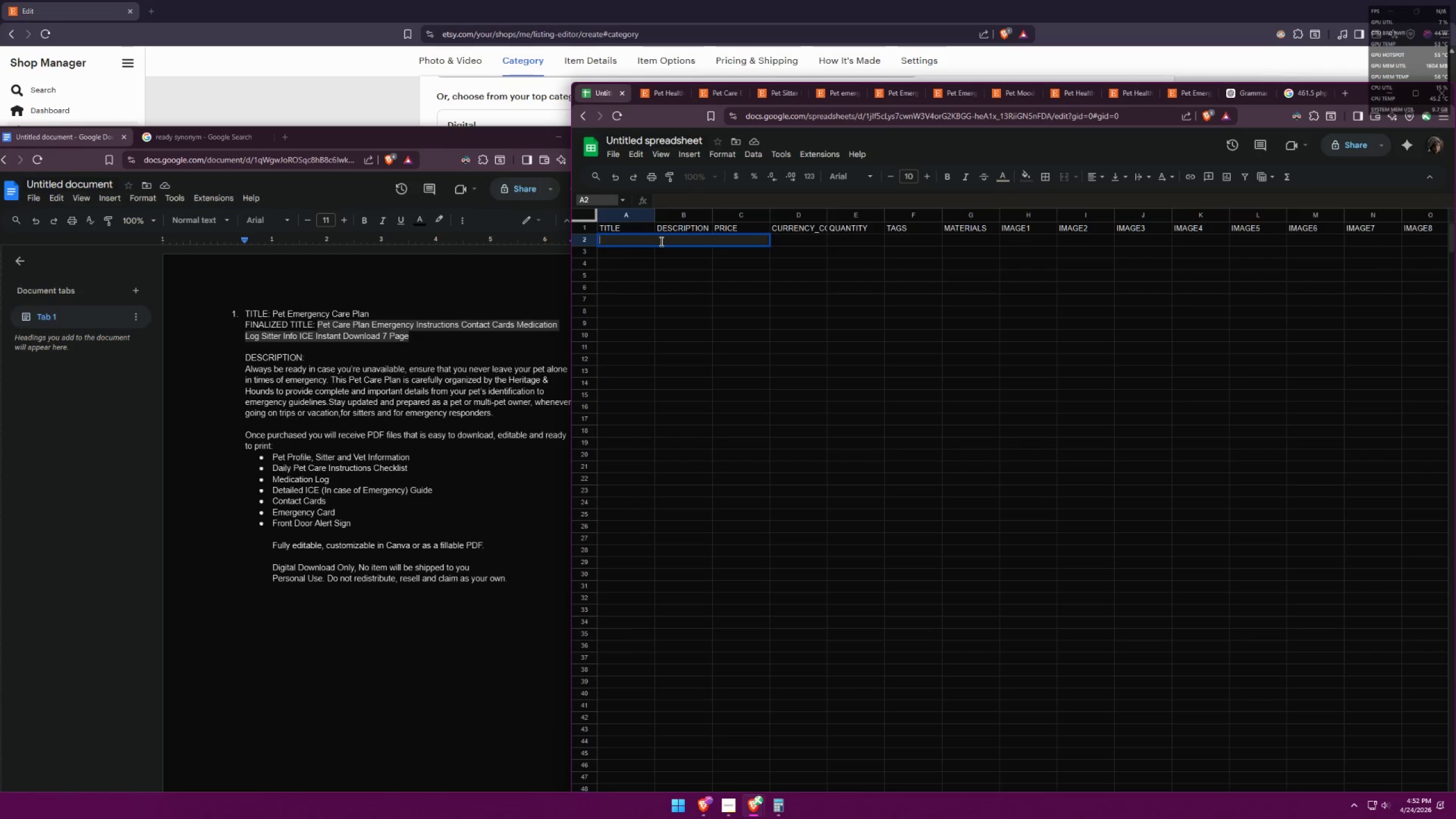 
key(Control+V)
 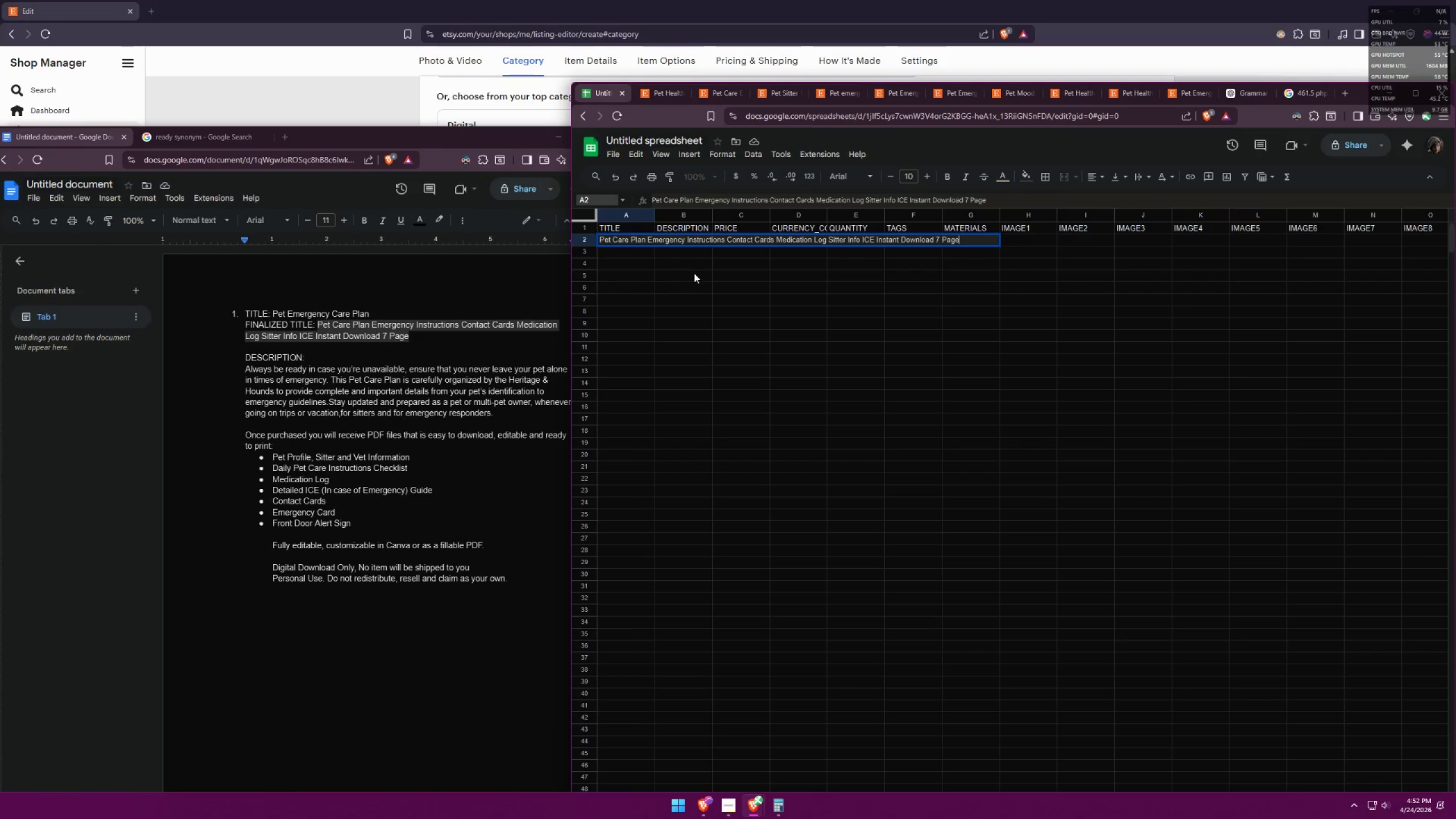 
left_click([694, 273])
 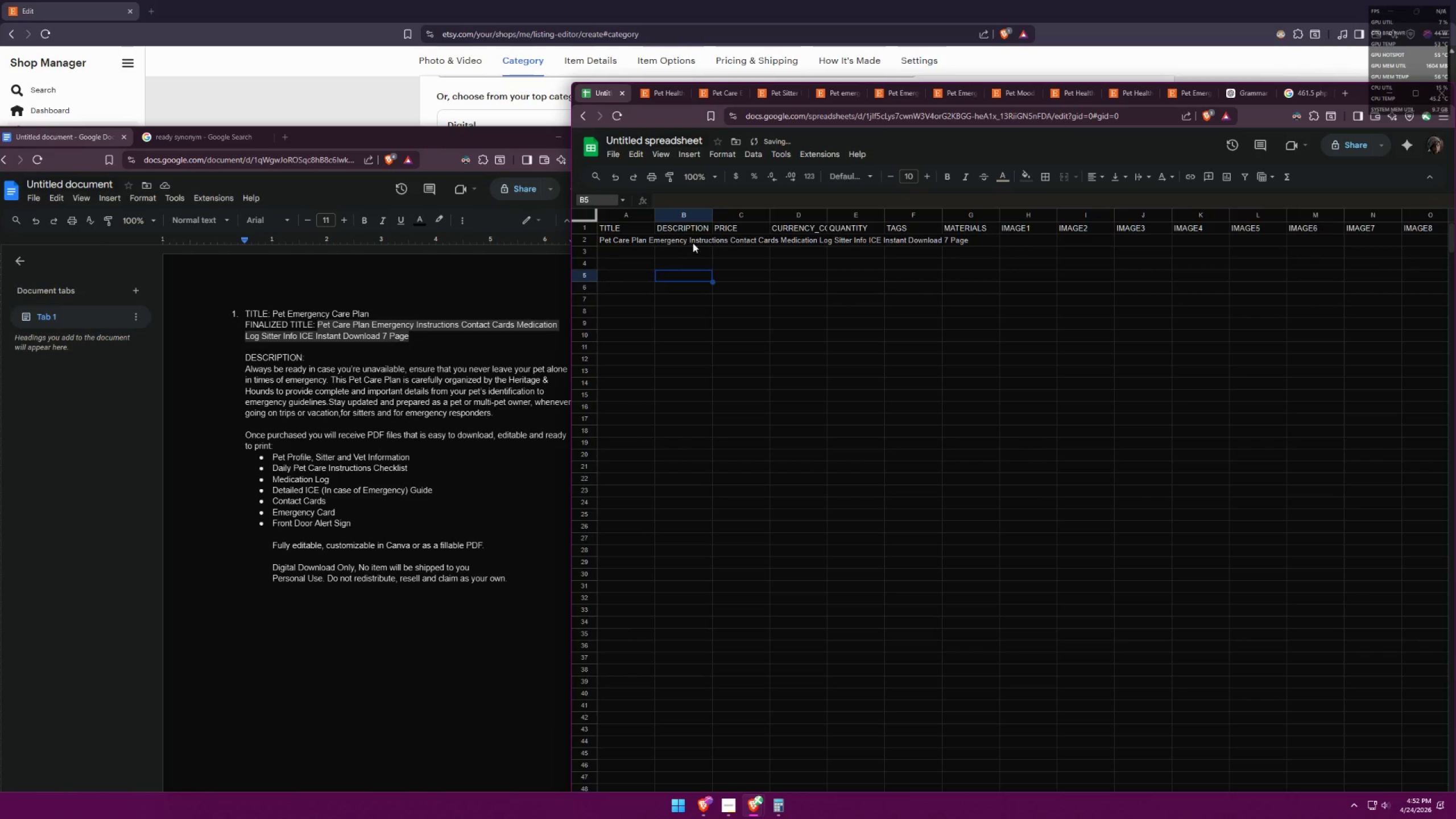 
double_click([697, 239])
 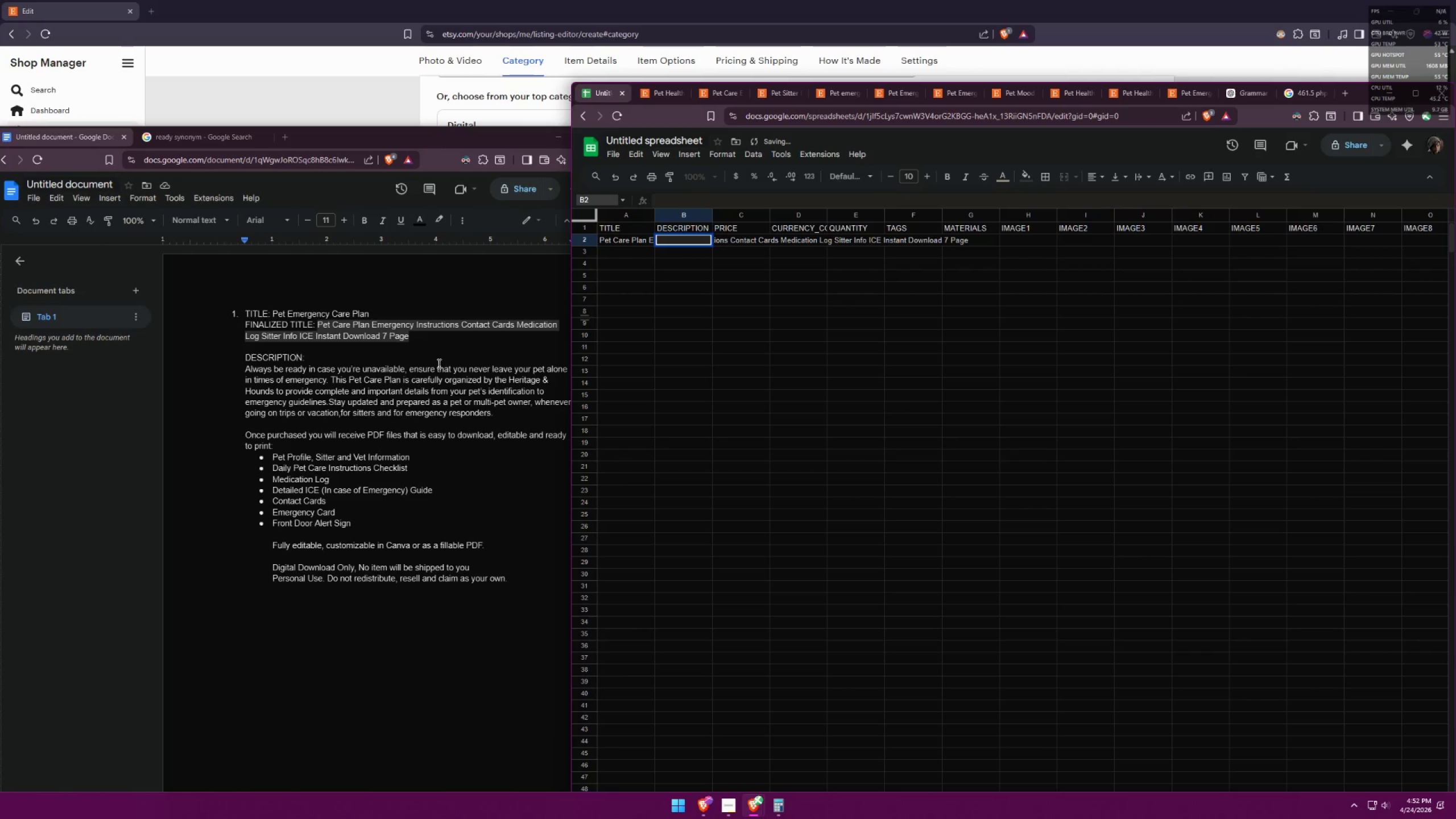 
left_click([410, 362])
 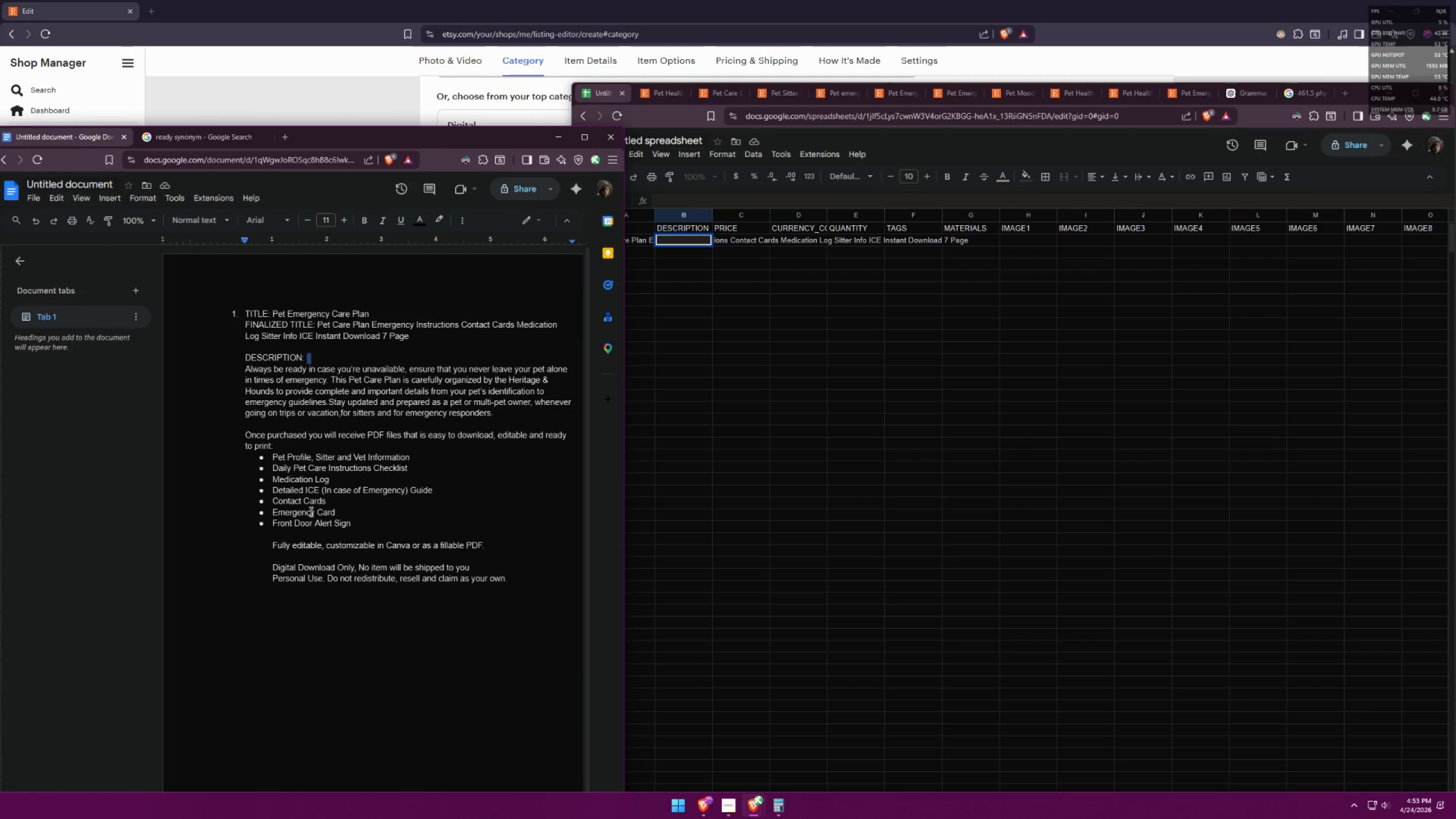 
wait(36.88)
 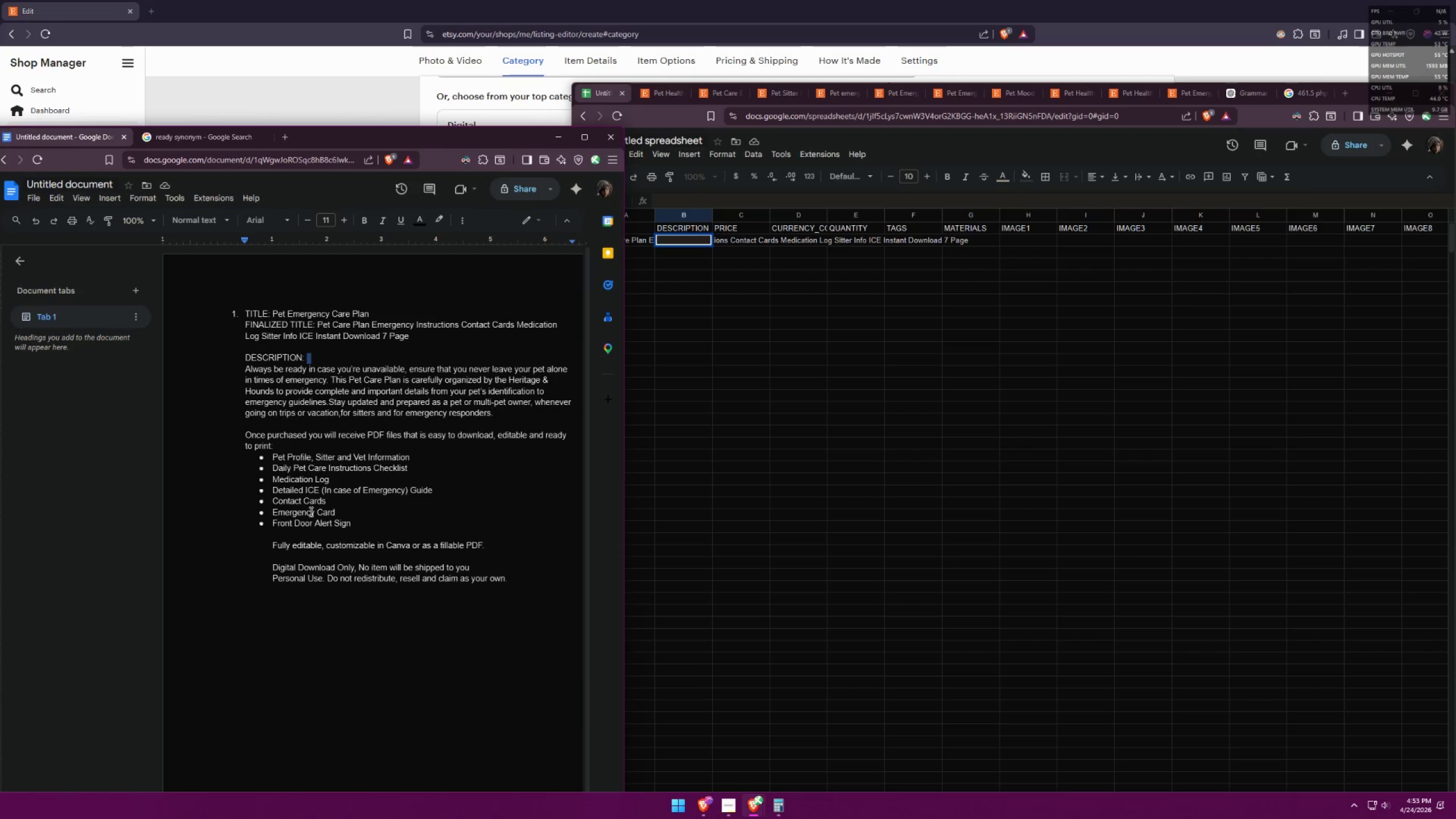 
left_click_drag(start_coordinate=[516, 585], to_coordinate=[240, 369])
 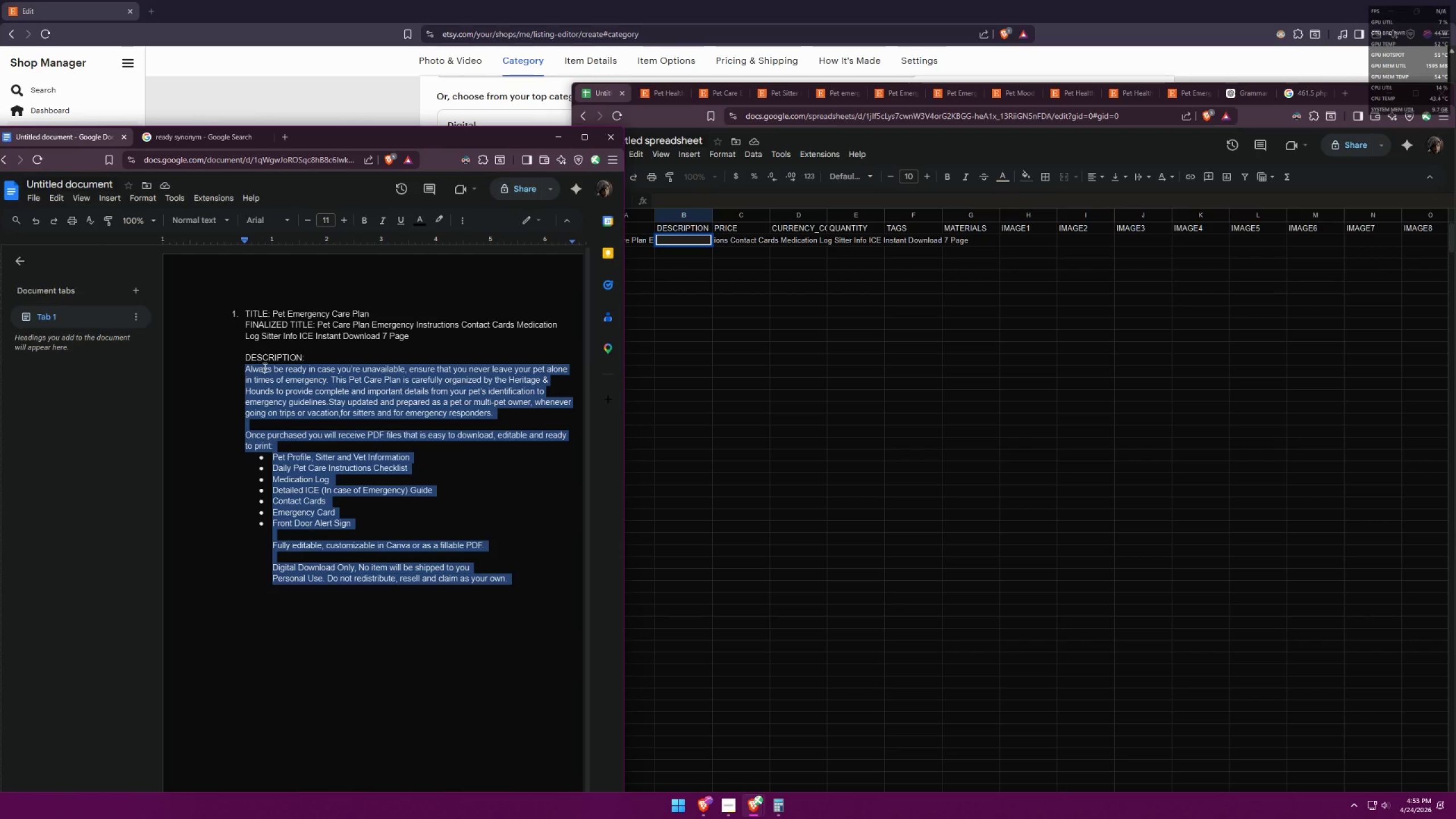 
key(Control+C)
 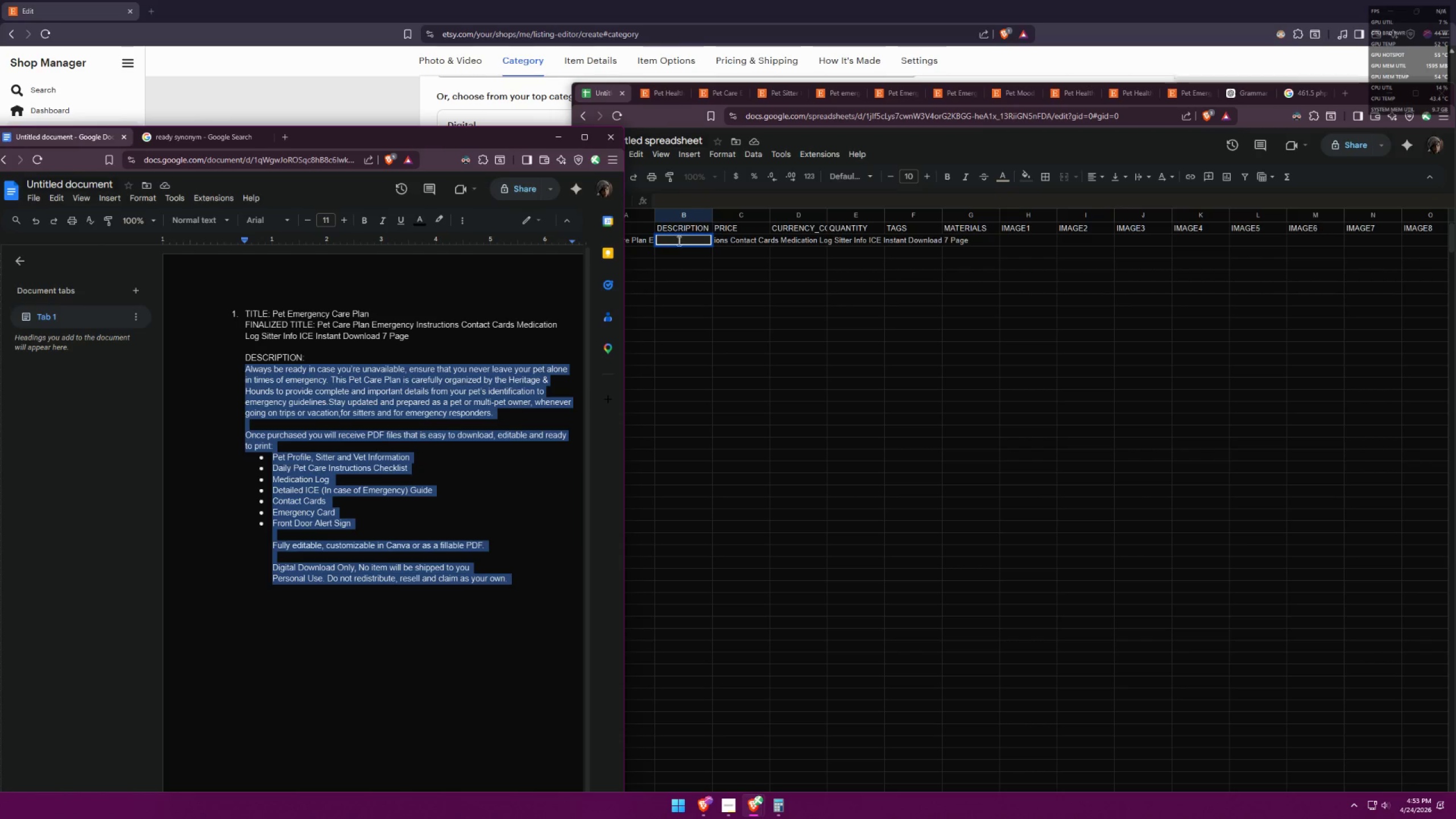 
double_click([678, 240])
 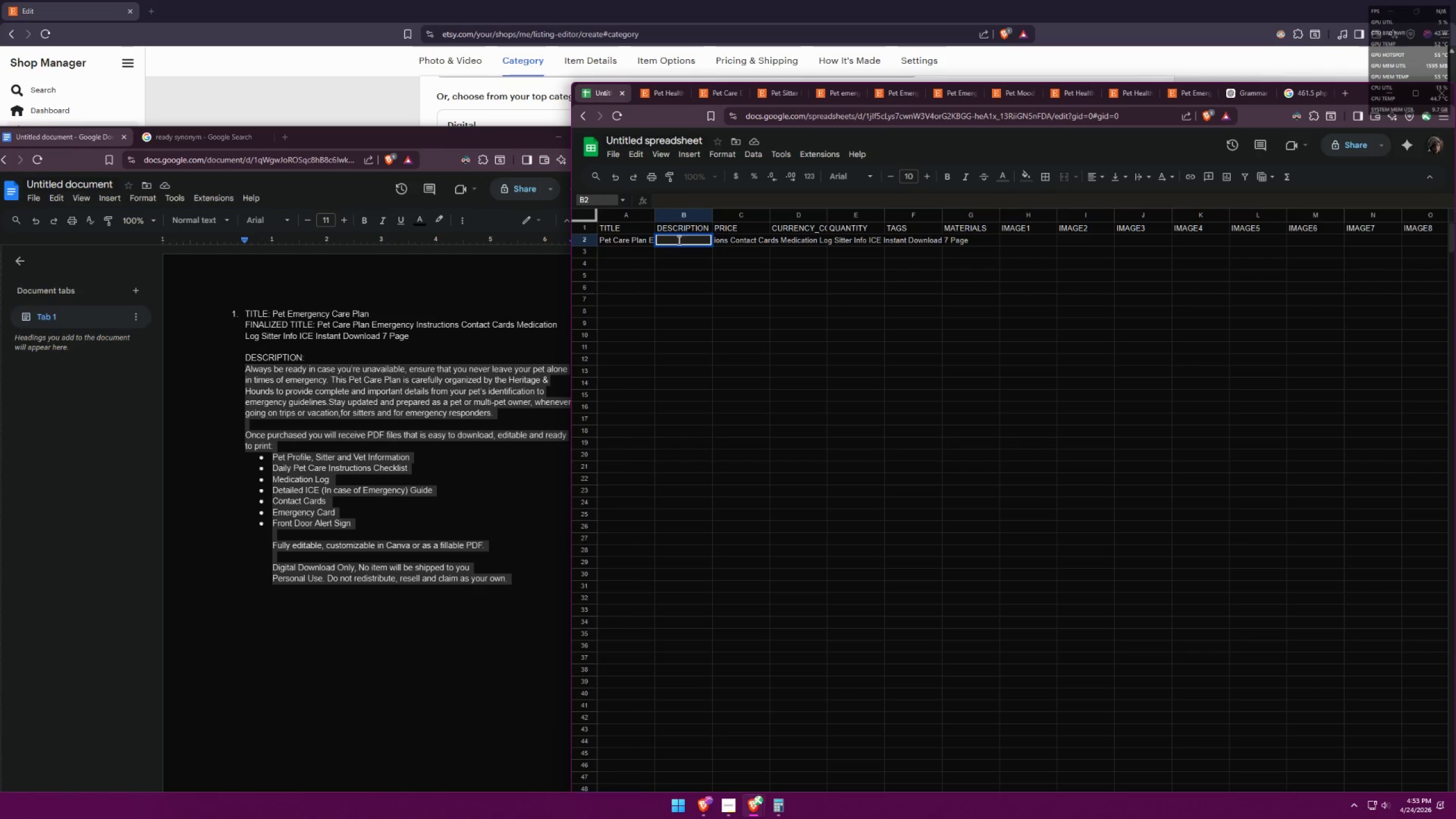 
key(Control+V)
 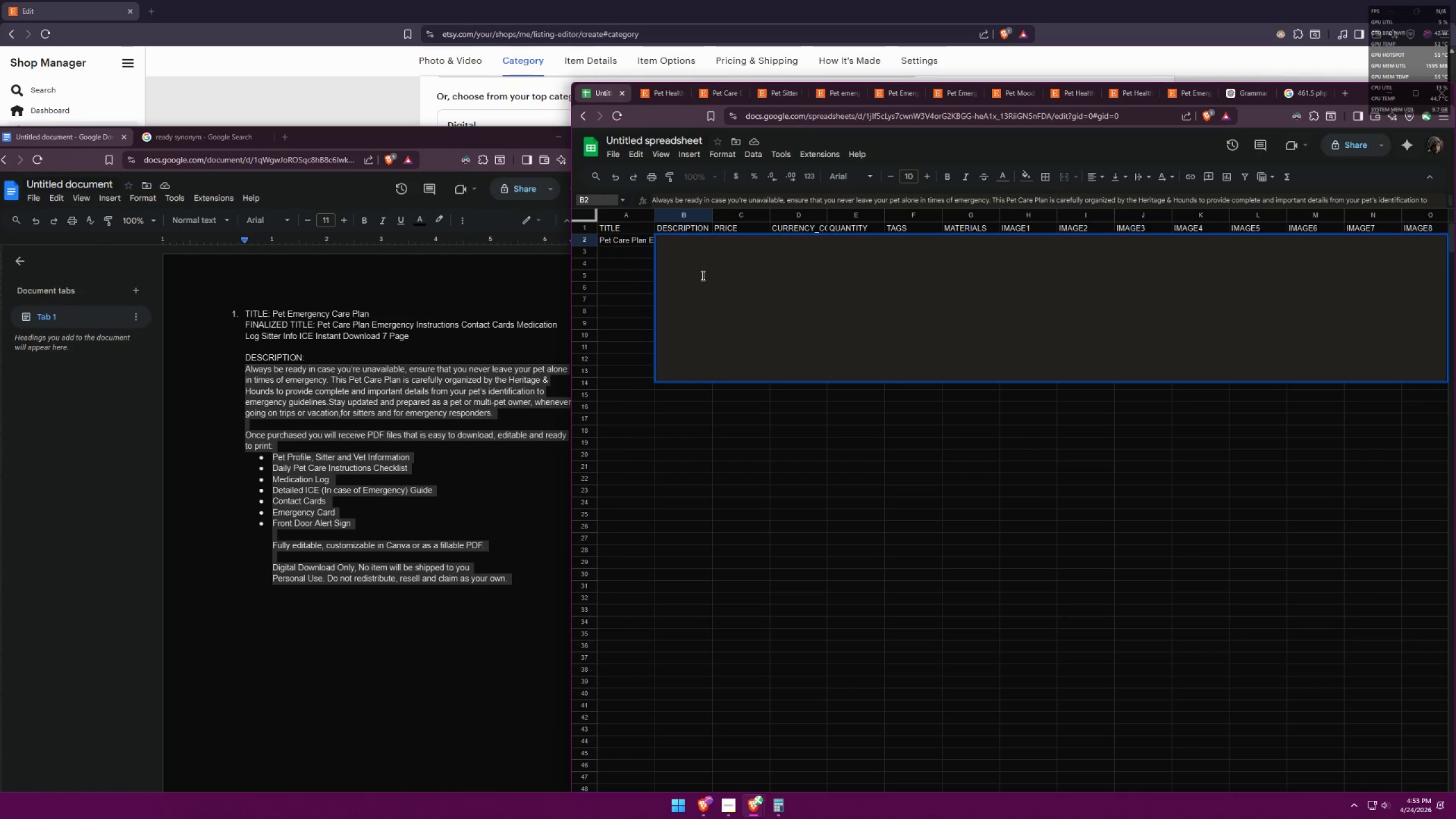 
key(Control+ControlLeft)
 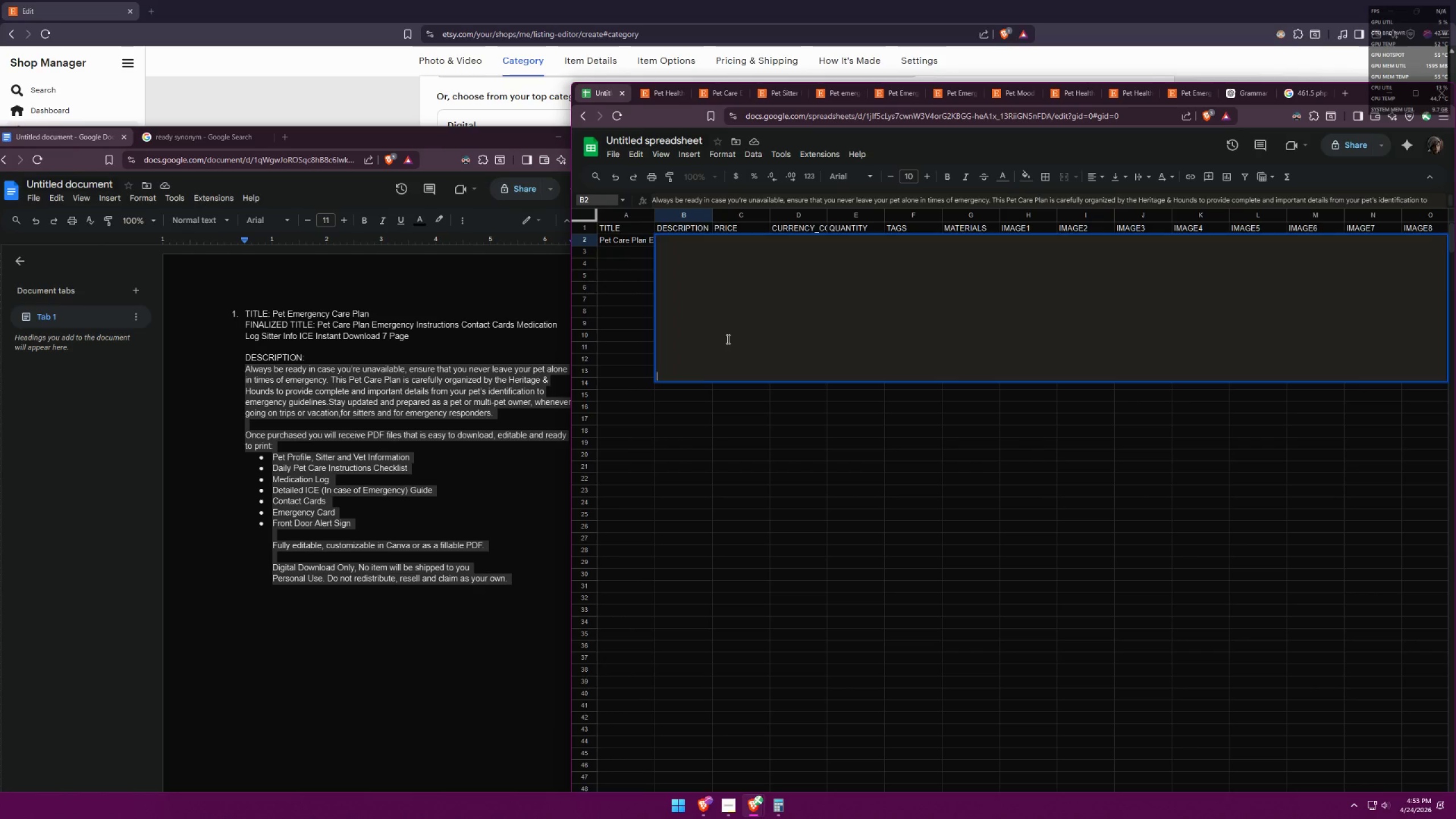 
key(Control+A)
 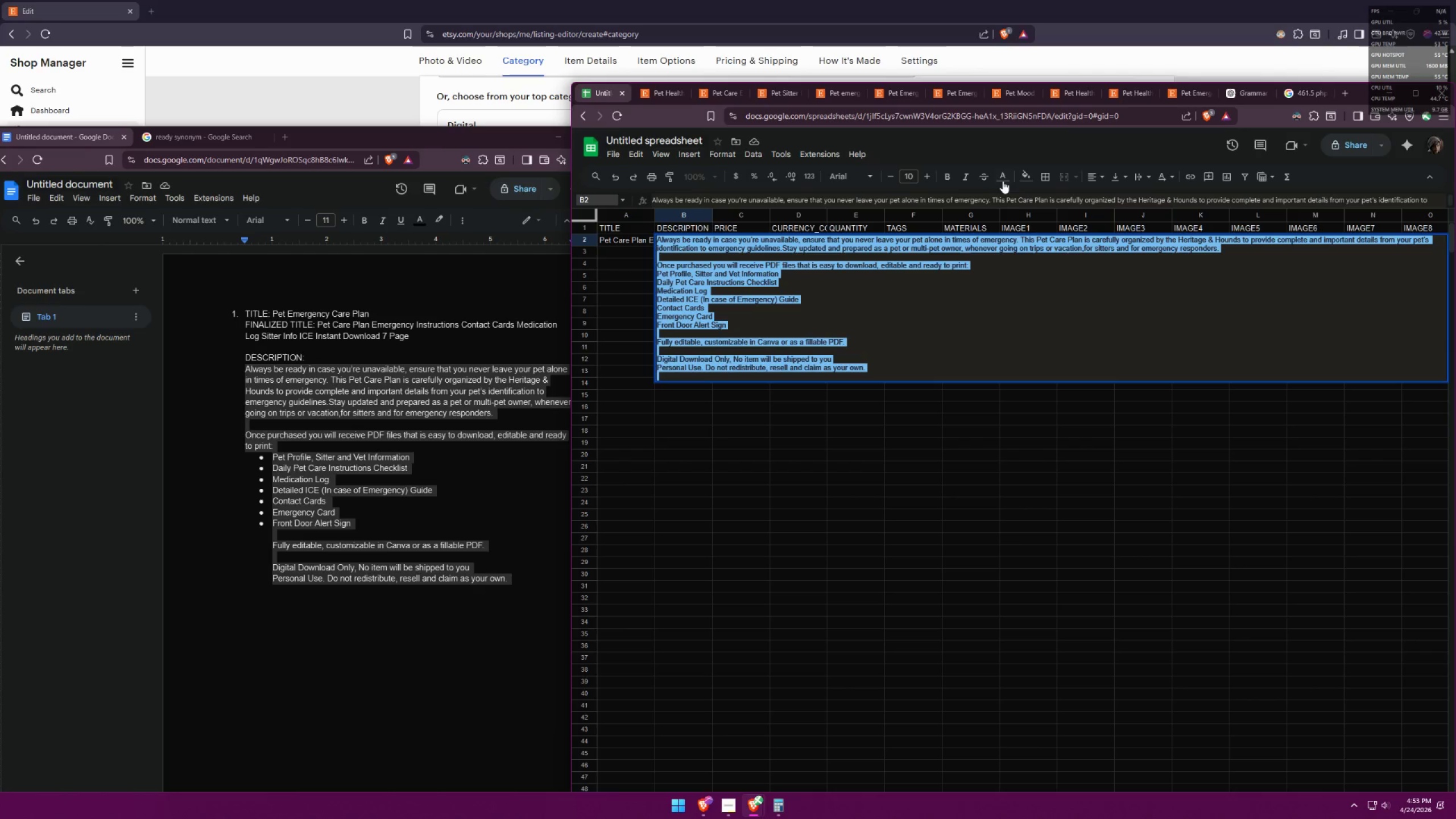 
left_click([1004, 177])
 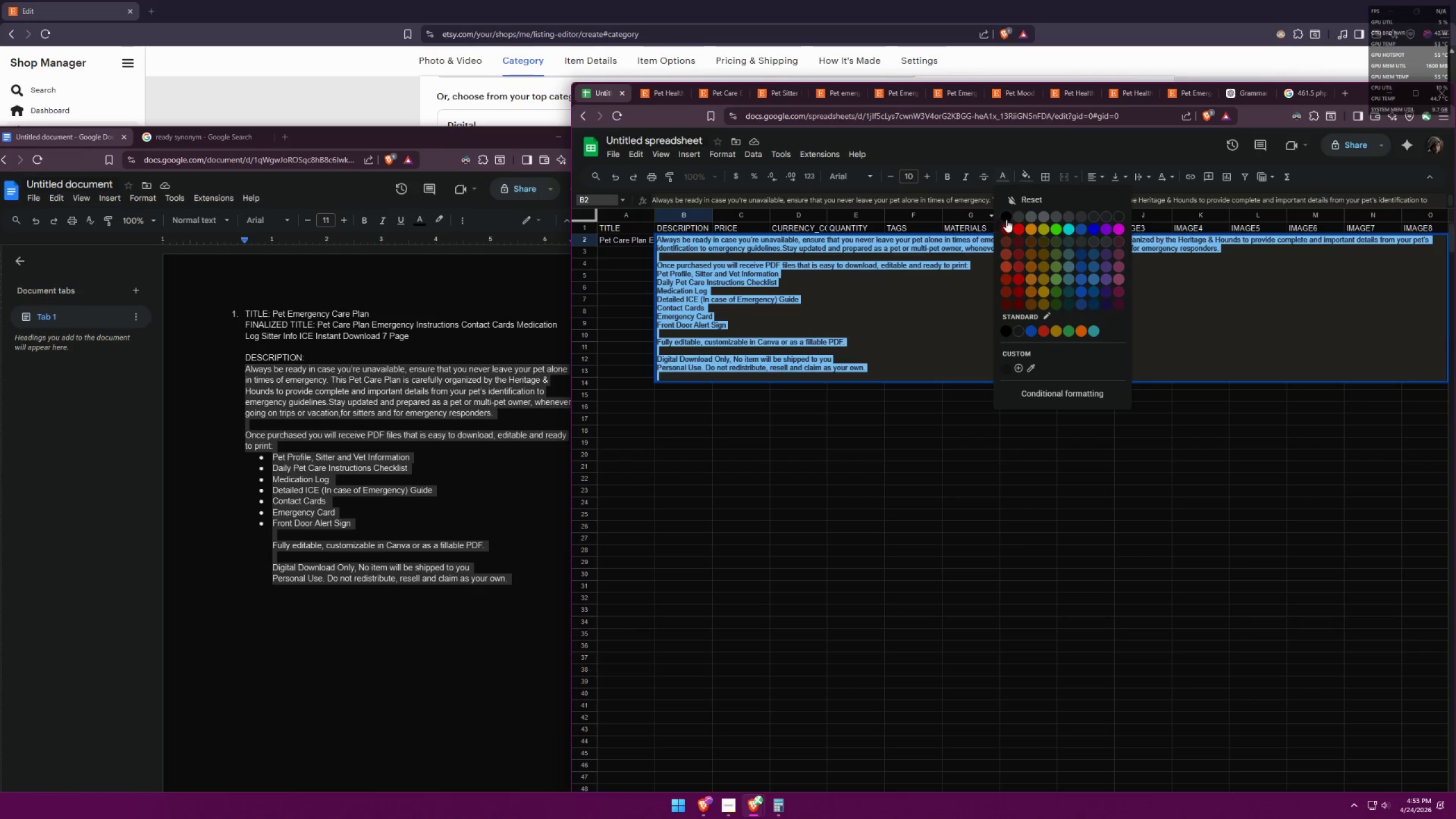 
left_click([1010, 215])
 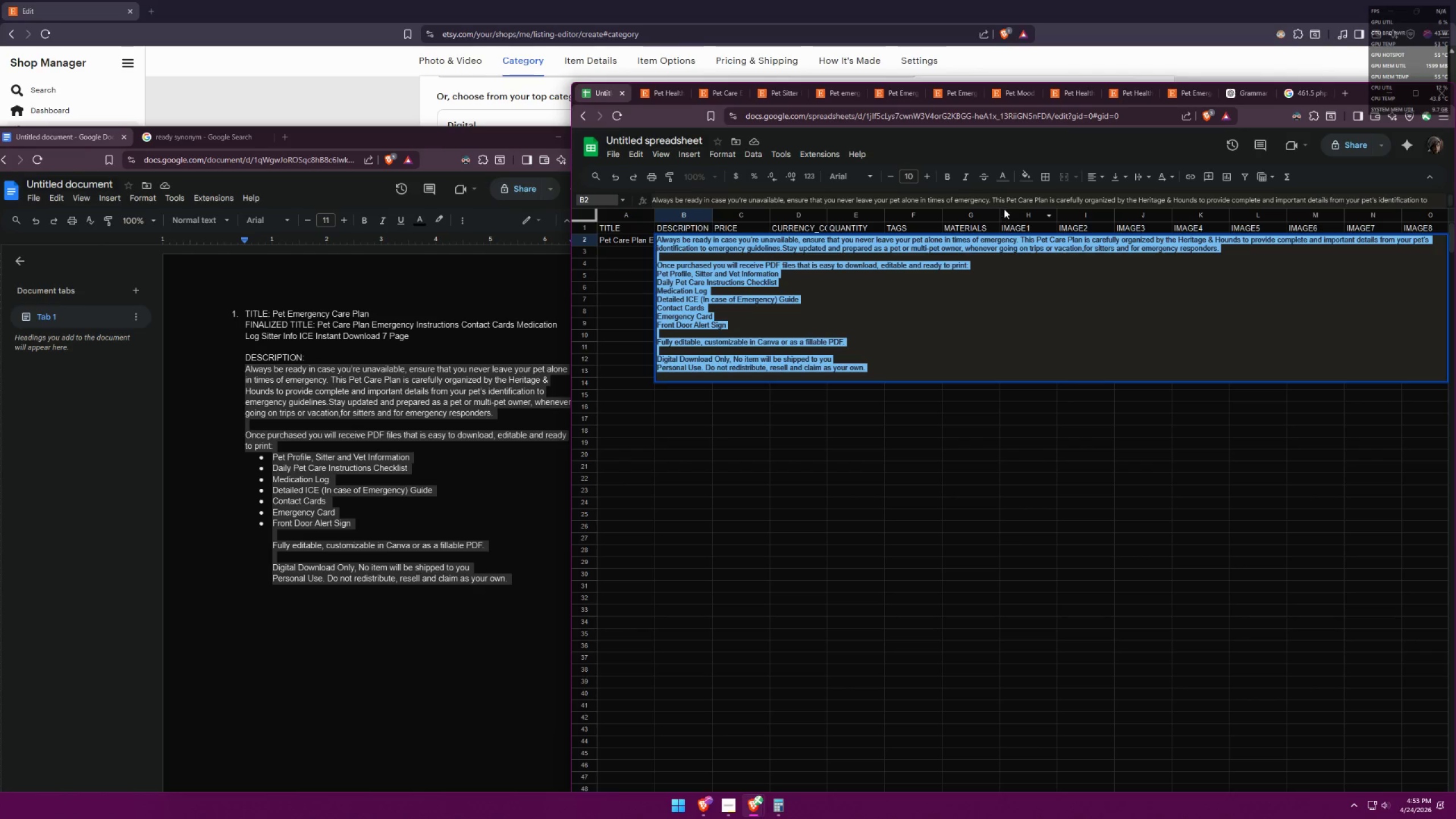 
left_click([1003, 179])
 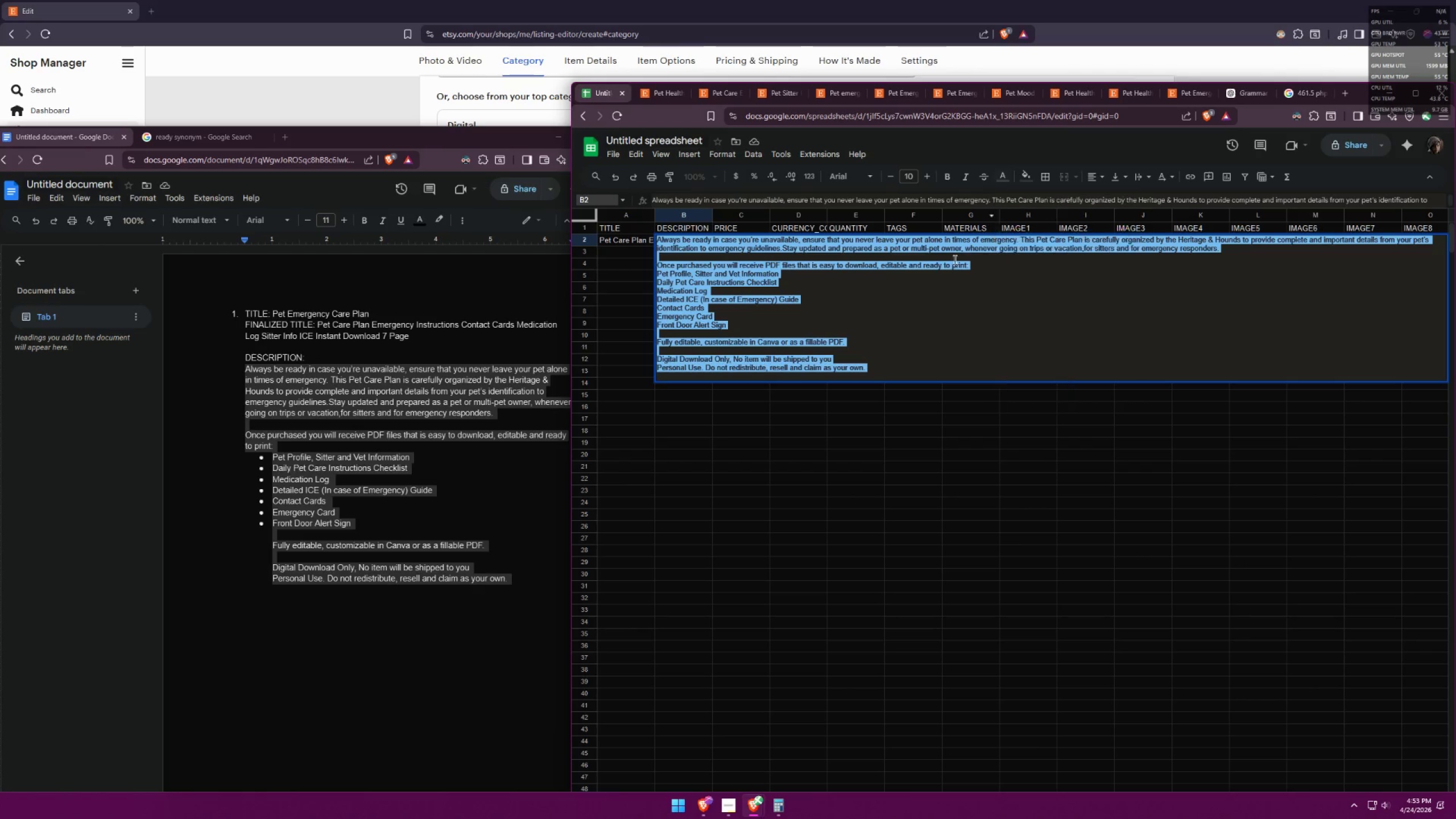 
left_click([775, 380])
 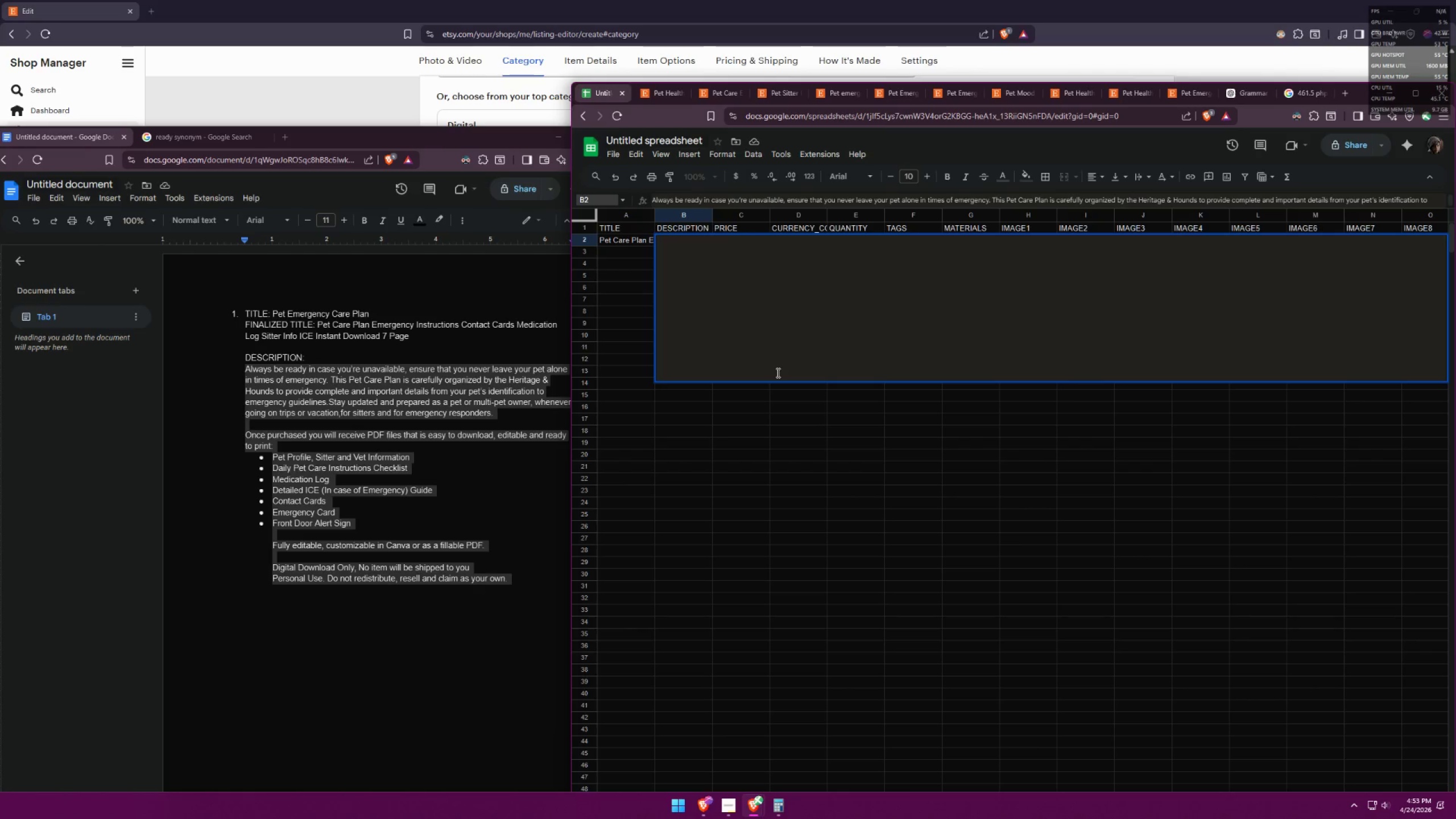 
left_click([777, 373])
 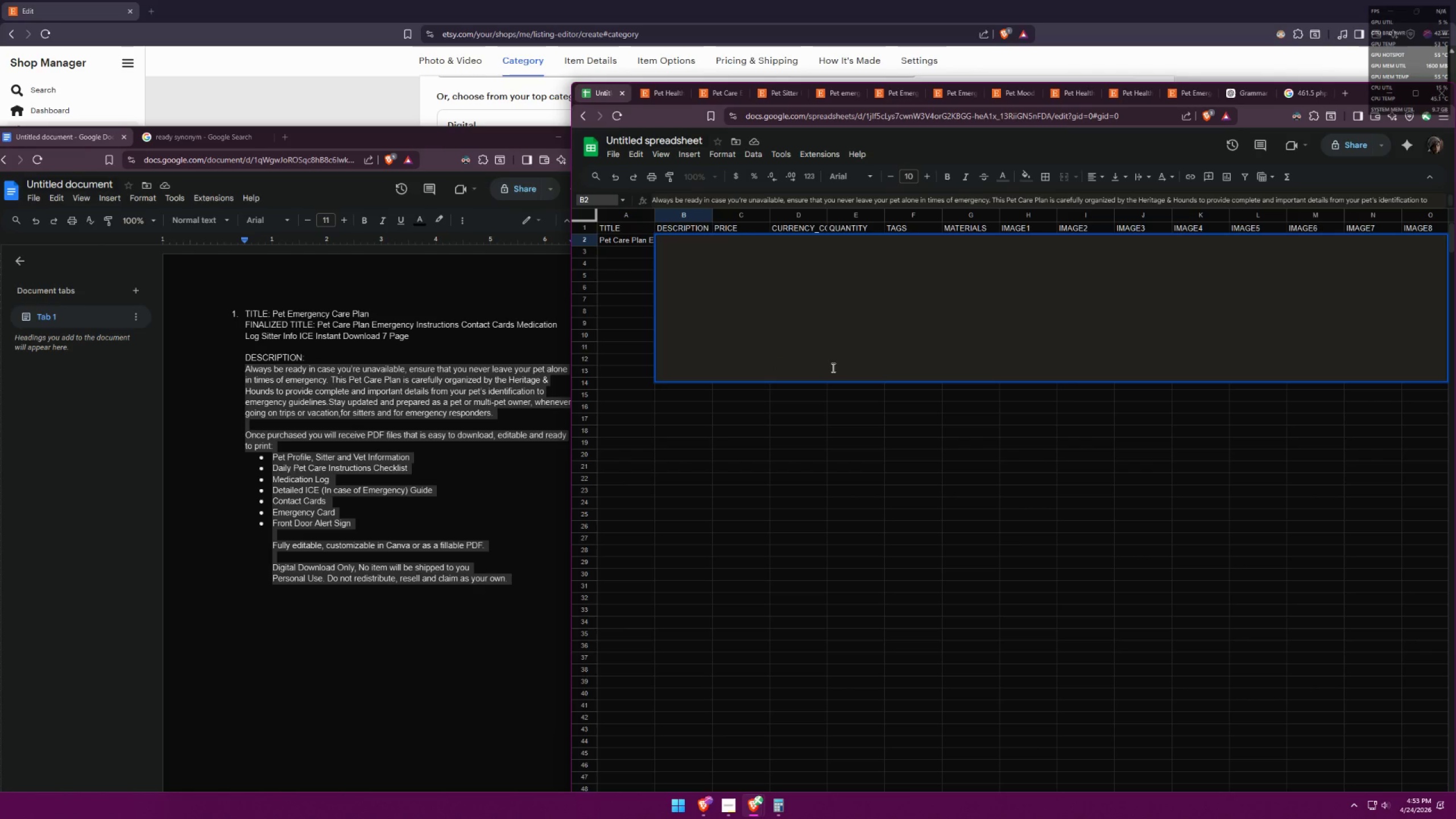 
key(Control+ControlLeft)
 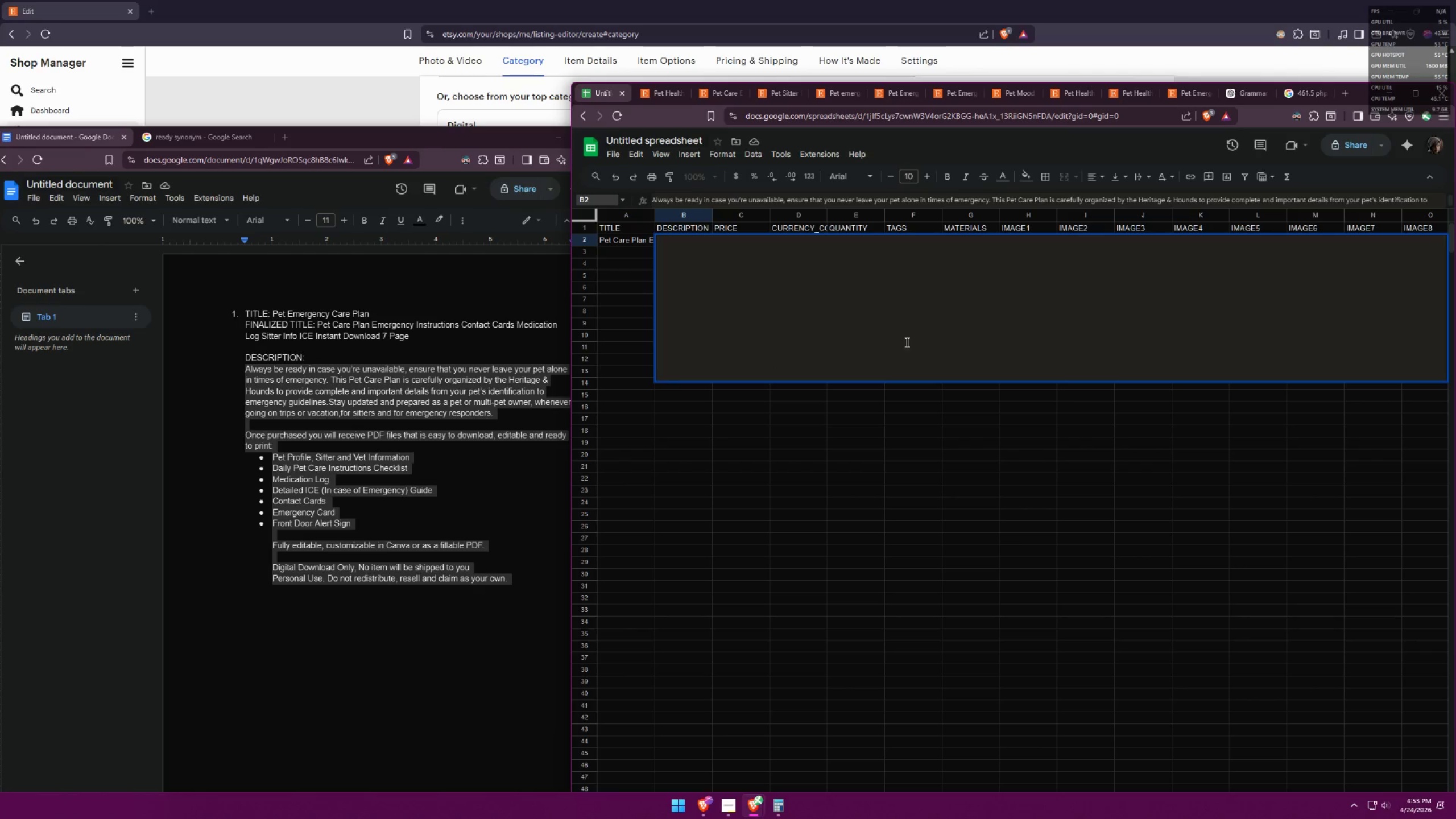 
key(Control+A)
 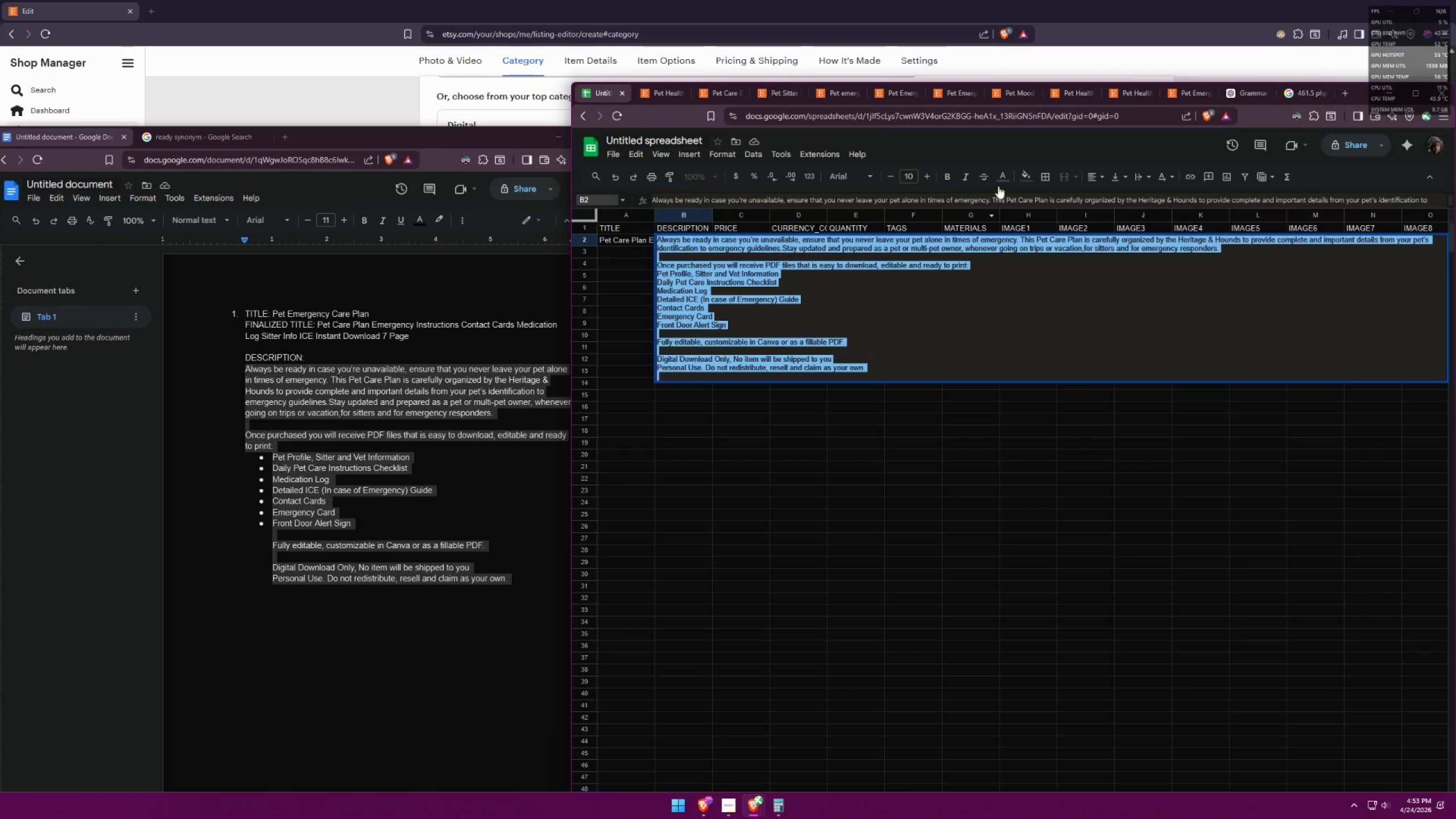 
left_click([1001, 180])
 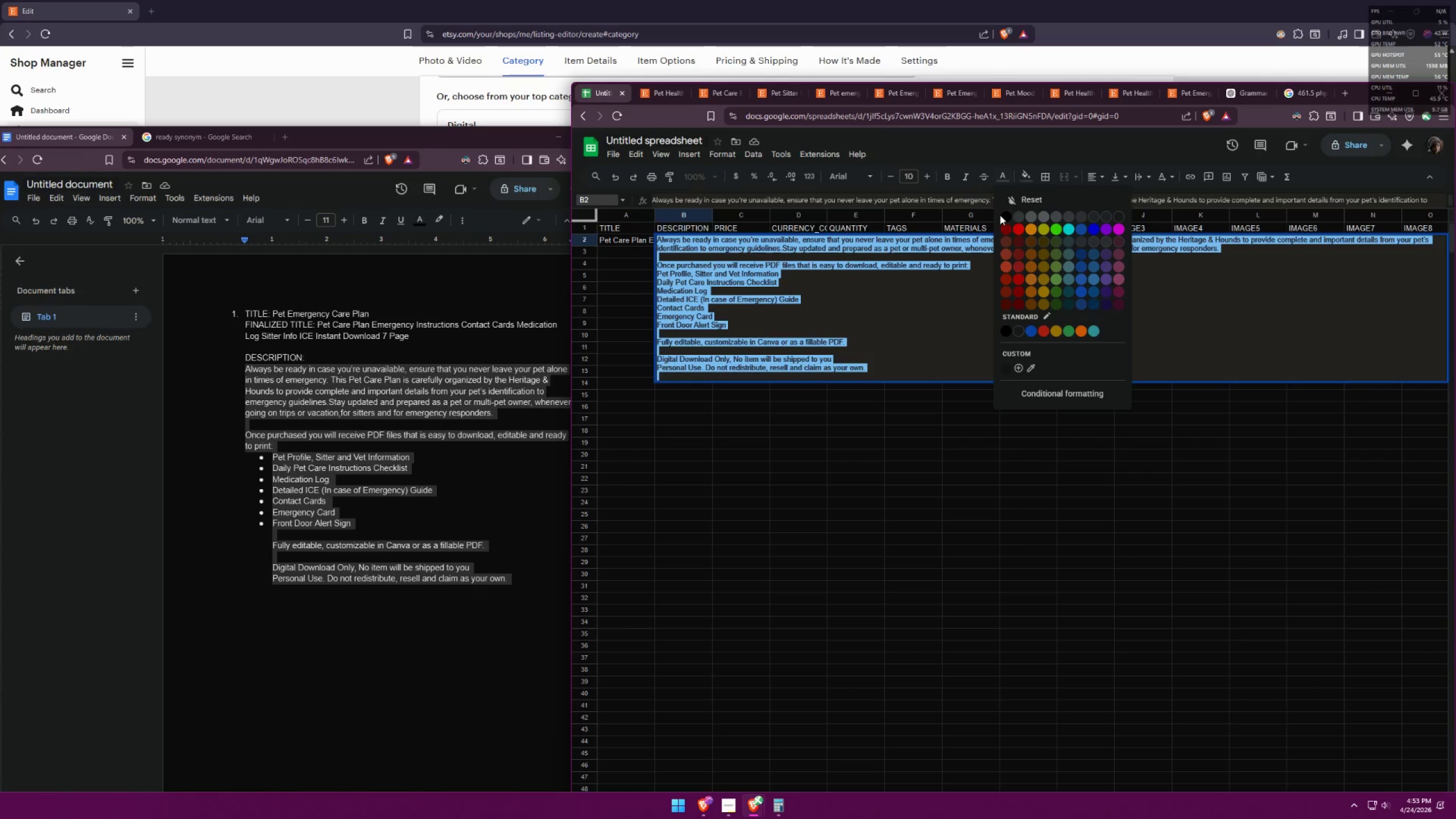 
left_click([1004, 216])
 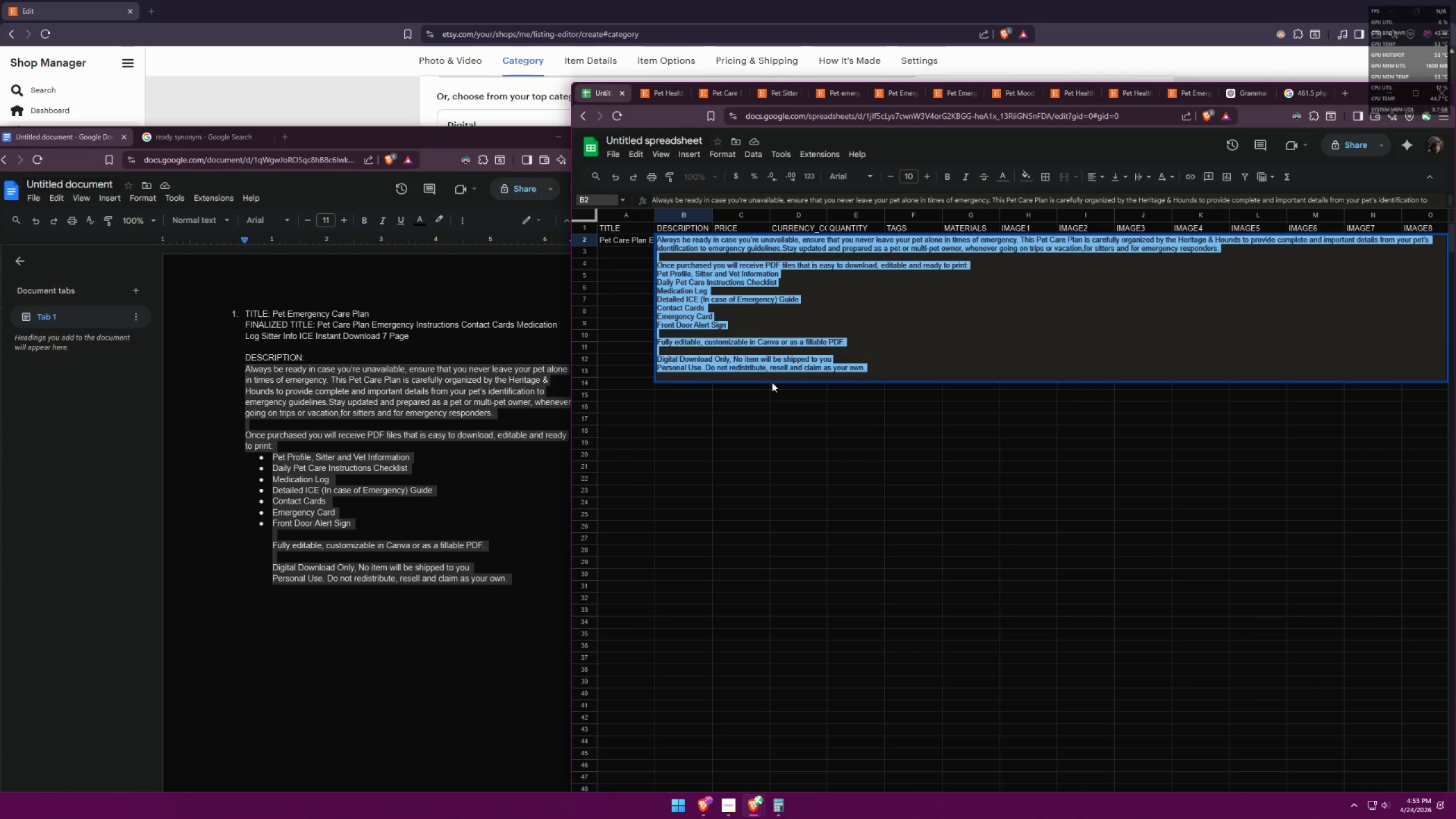 
left_click([775, 377])
 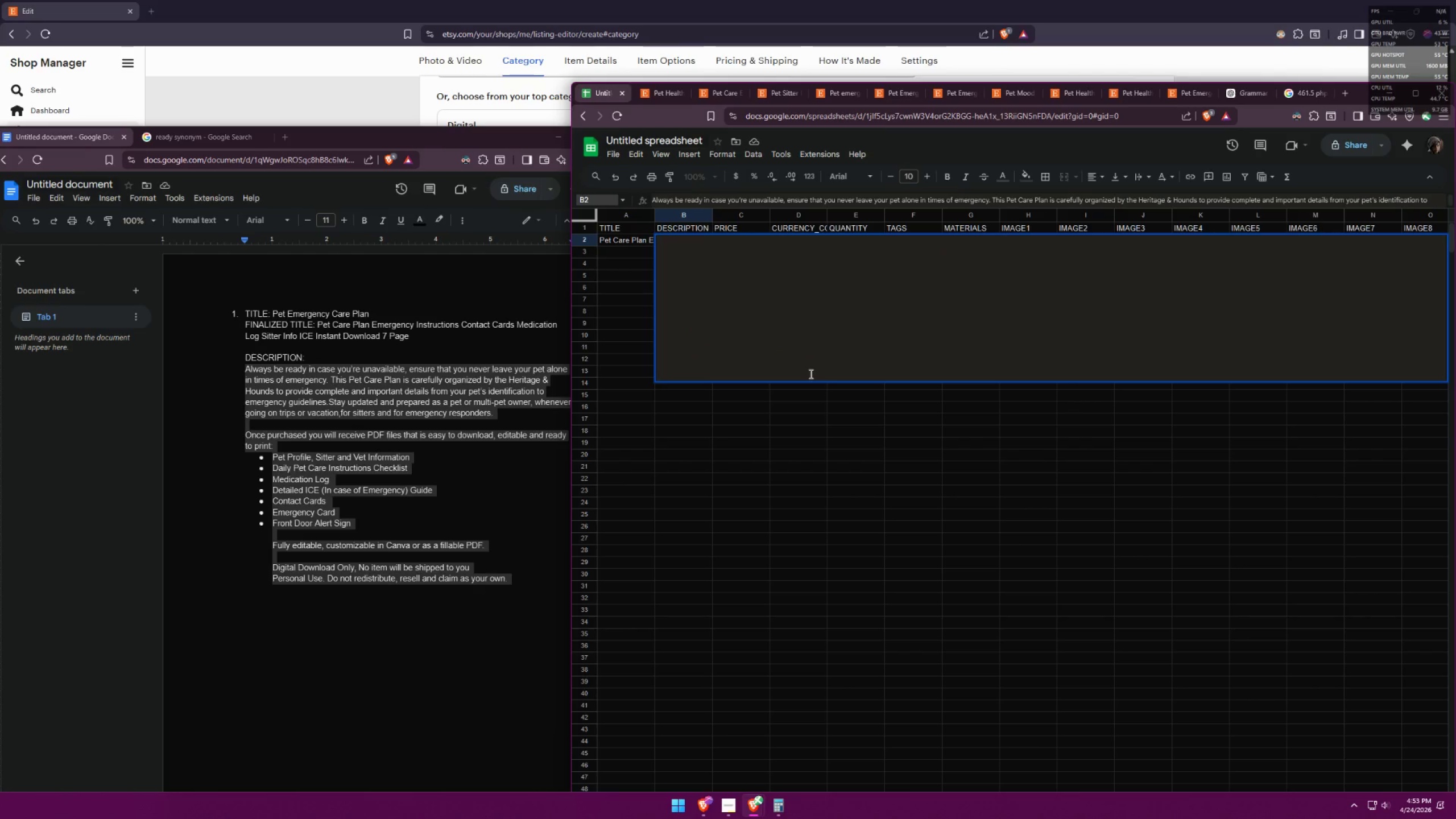 
key(Backspace)
 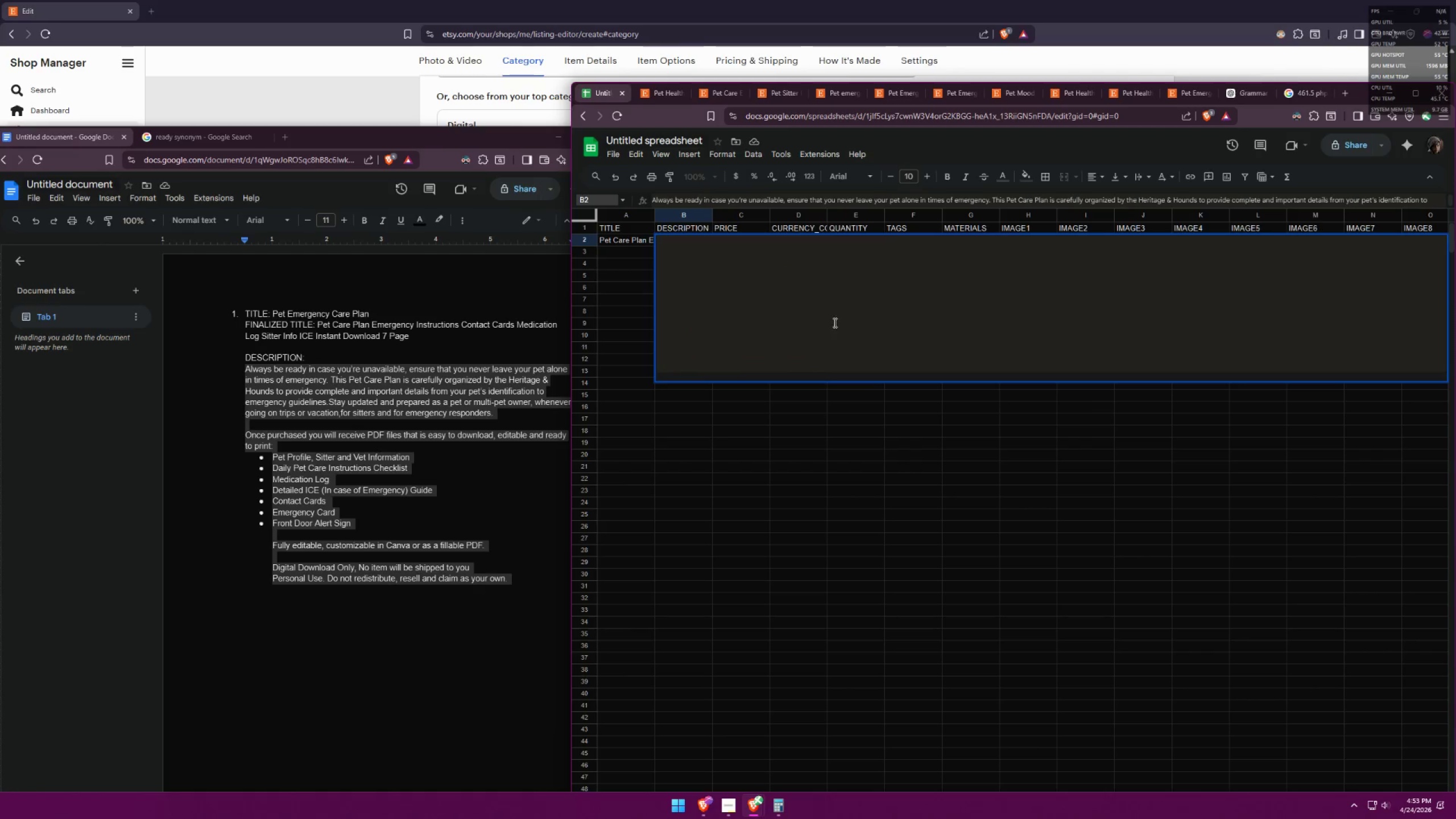 
left_click([834, 313])
 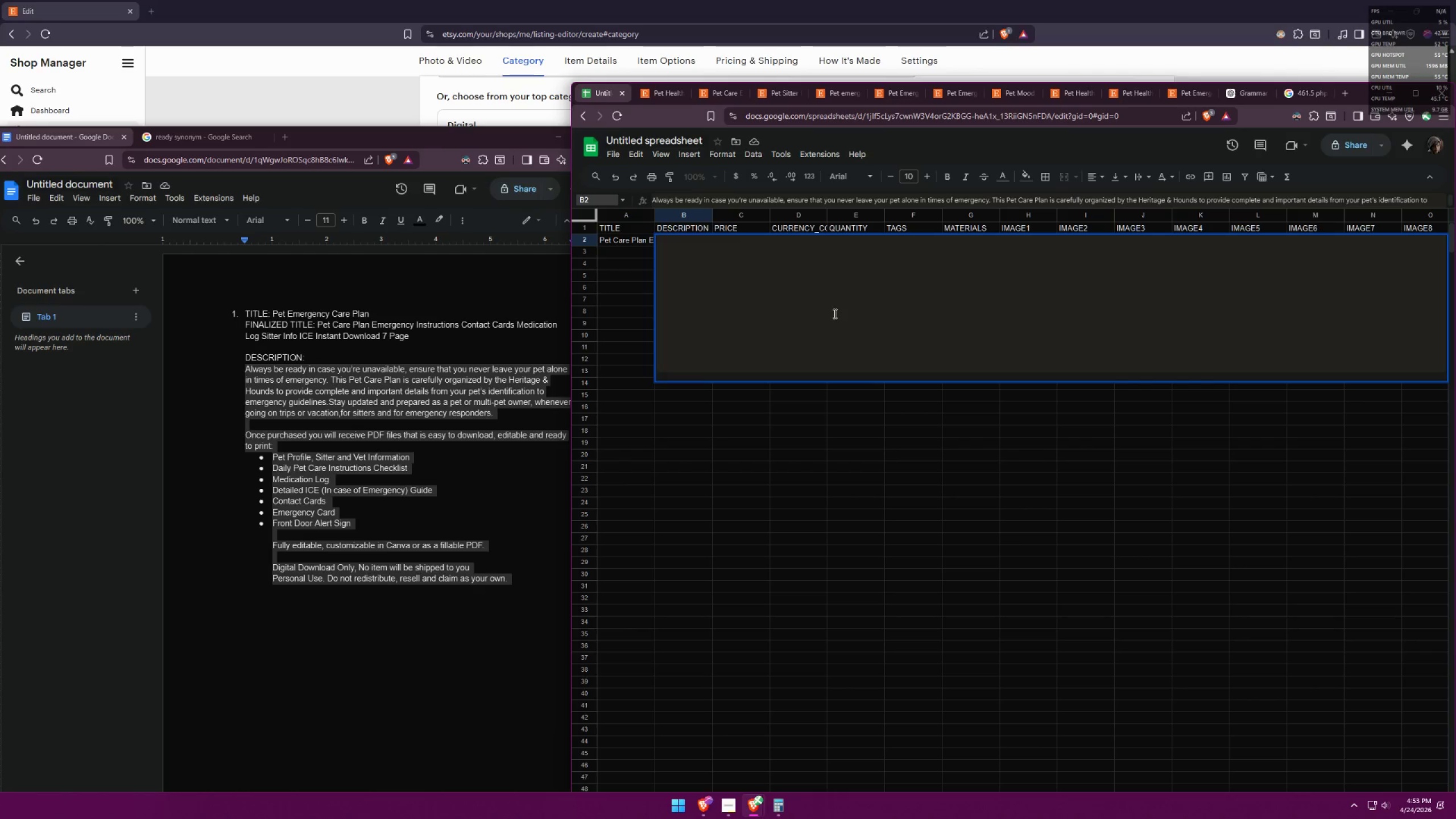 
key(Control+ControlLeft)
 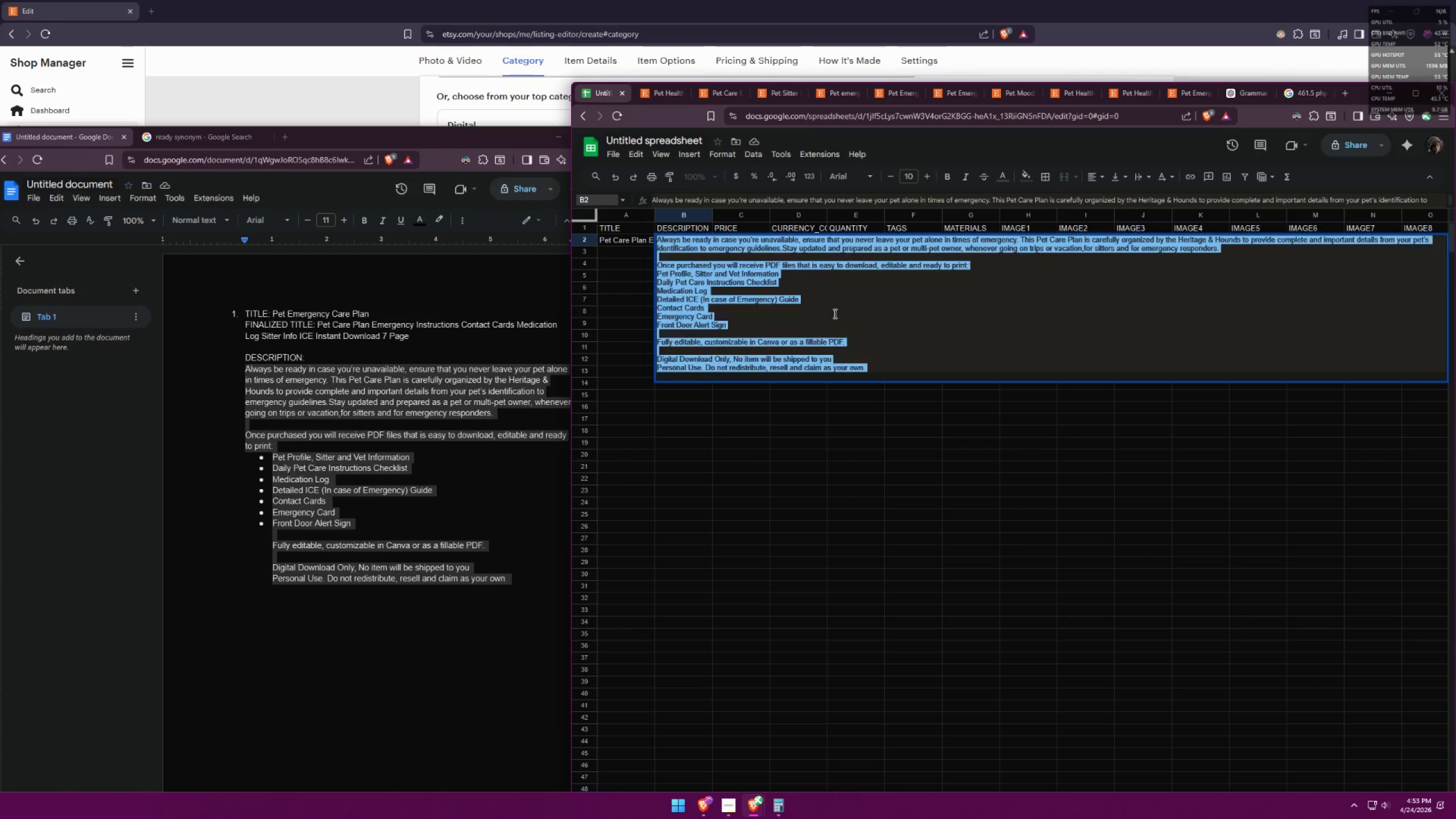 
key(Control+A)
 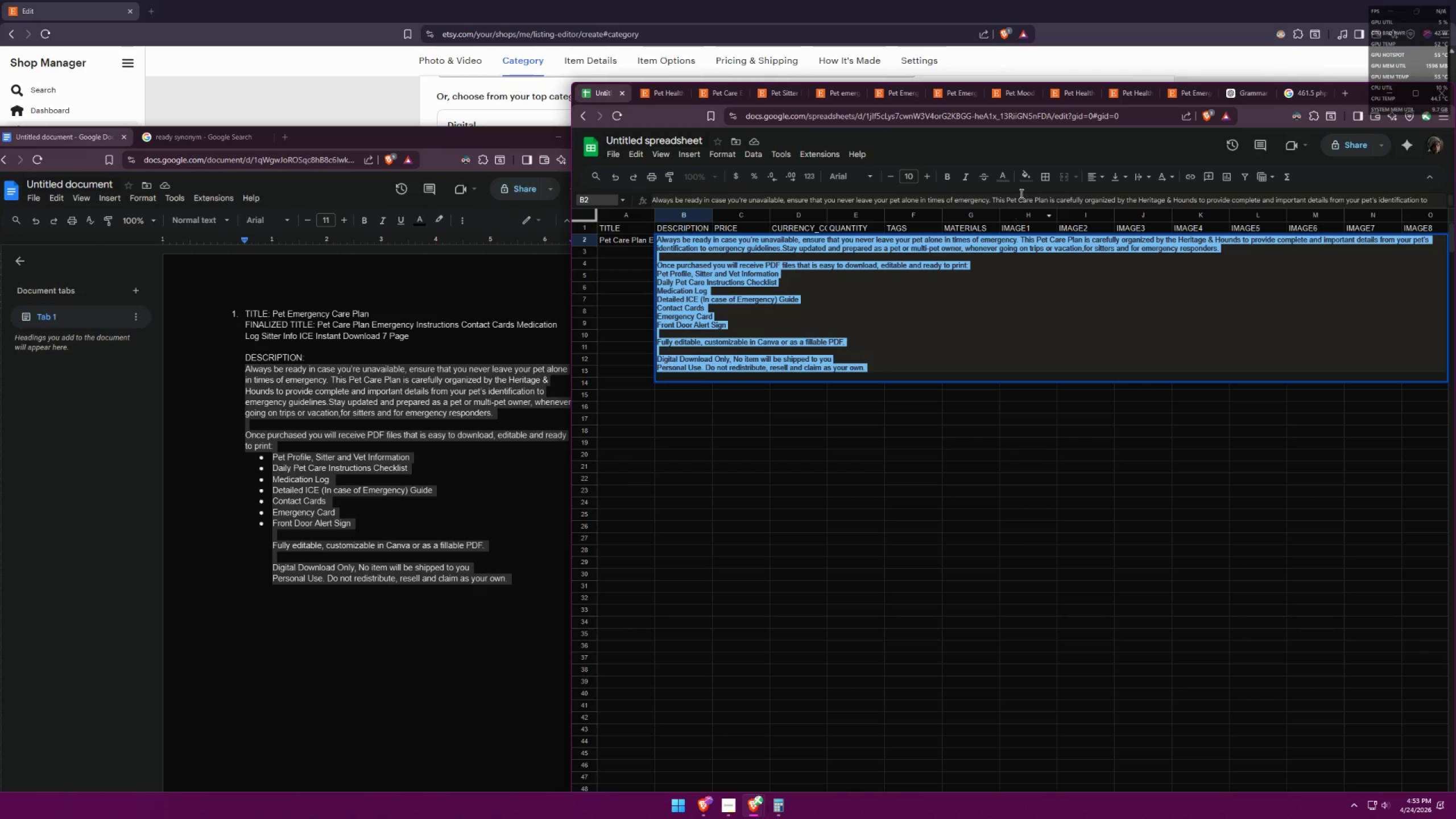 
left_click([1003, 177])
 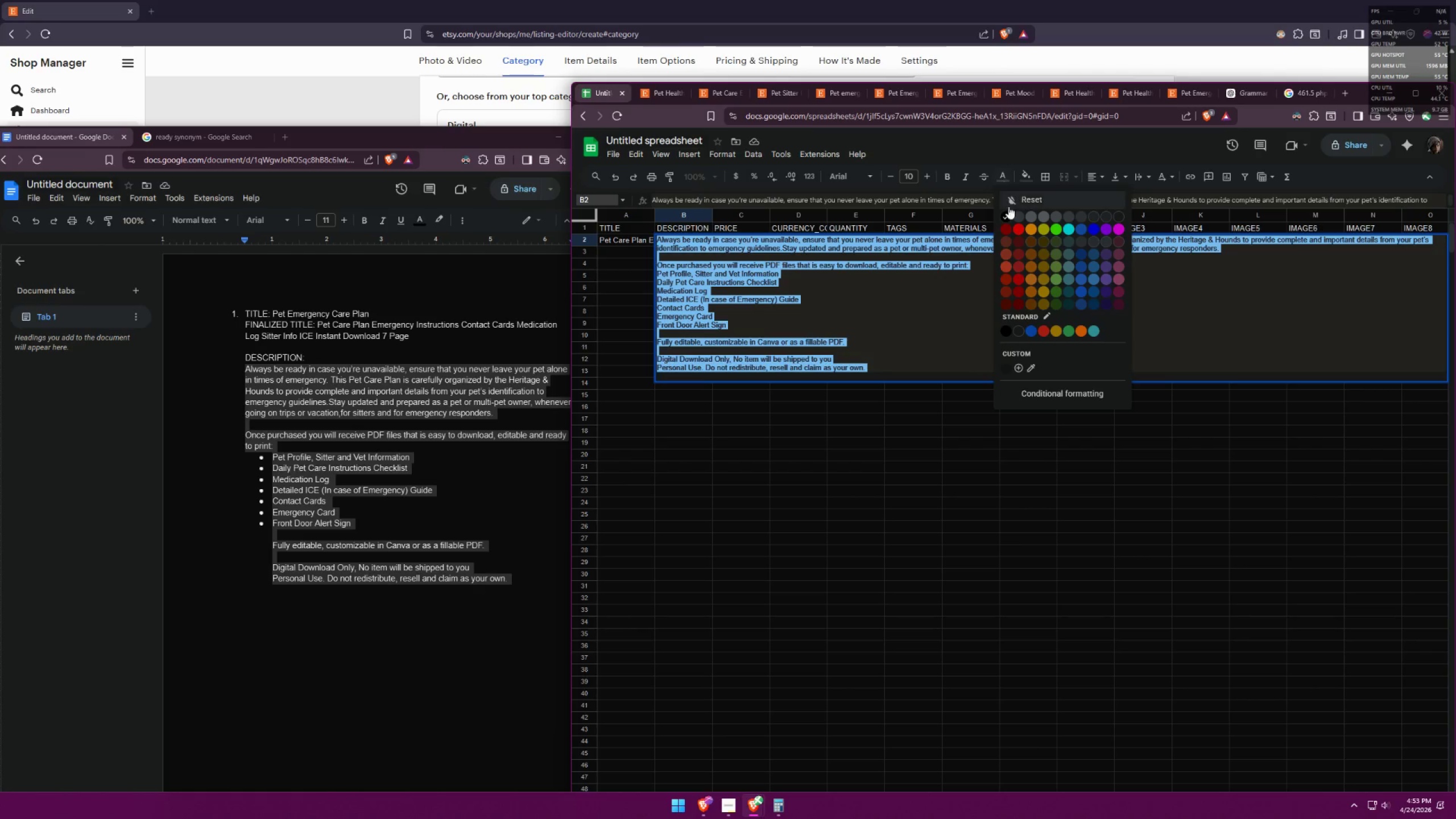 
left_click([1007, 214])
 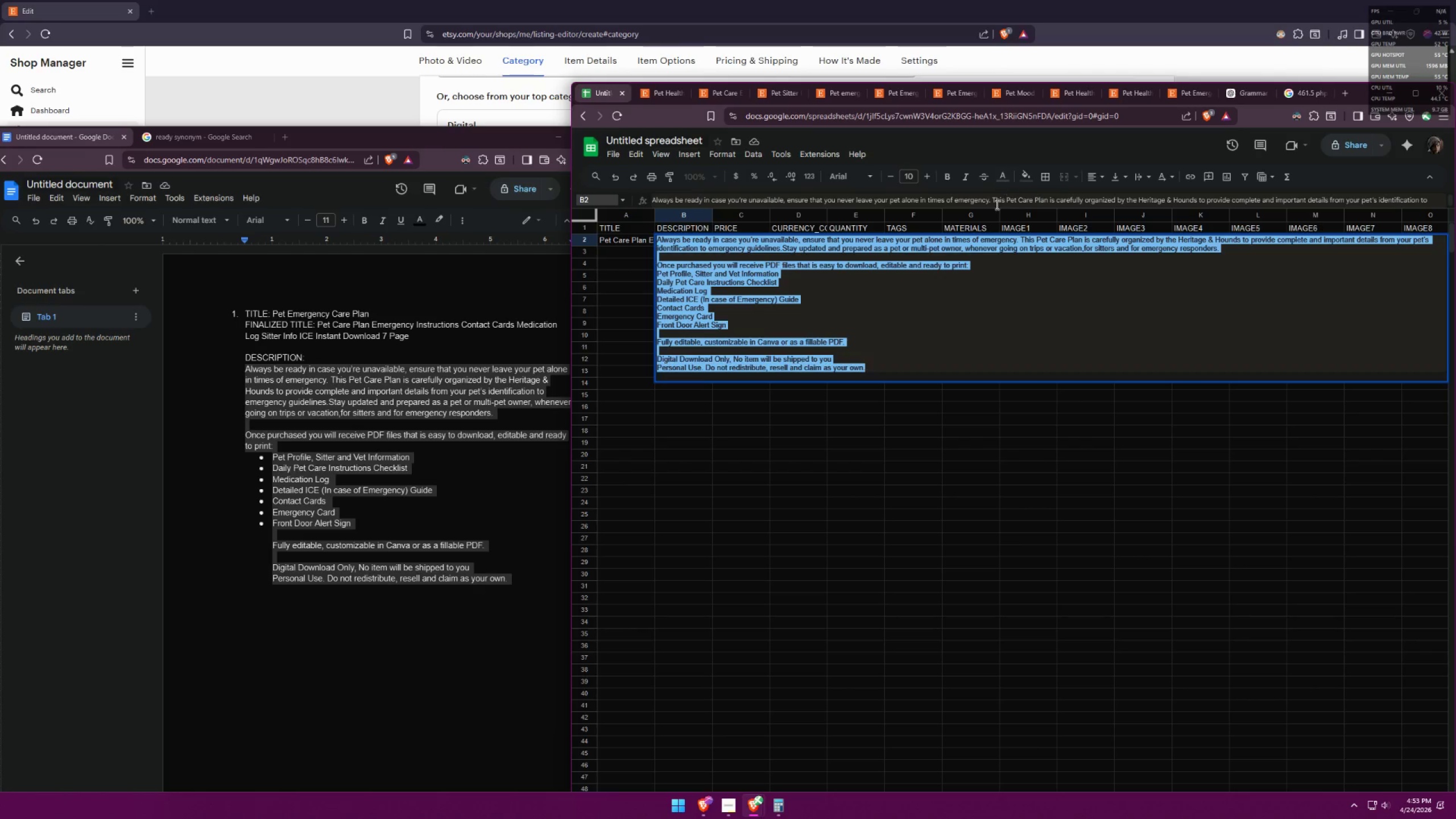 
left_click([969, 304])
 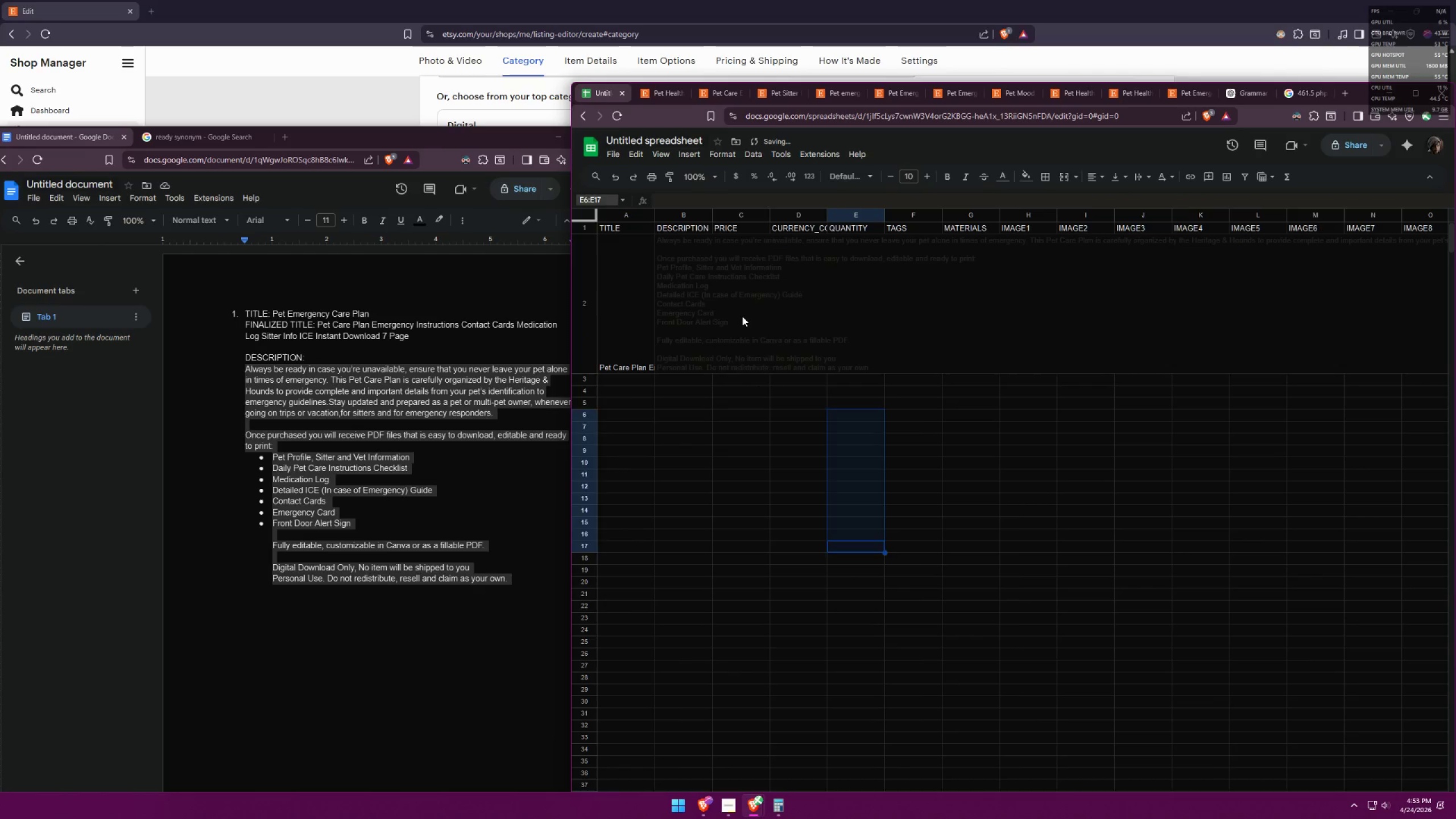 
double_click([689, 304])
 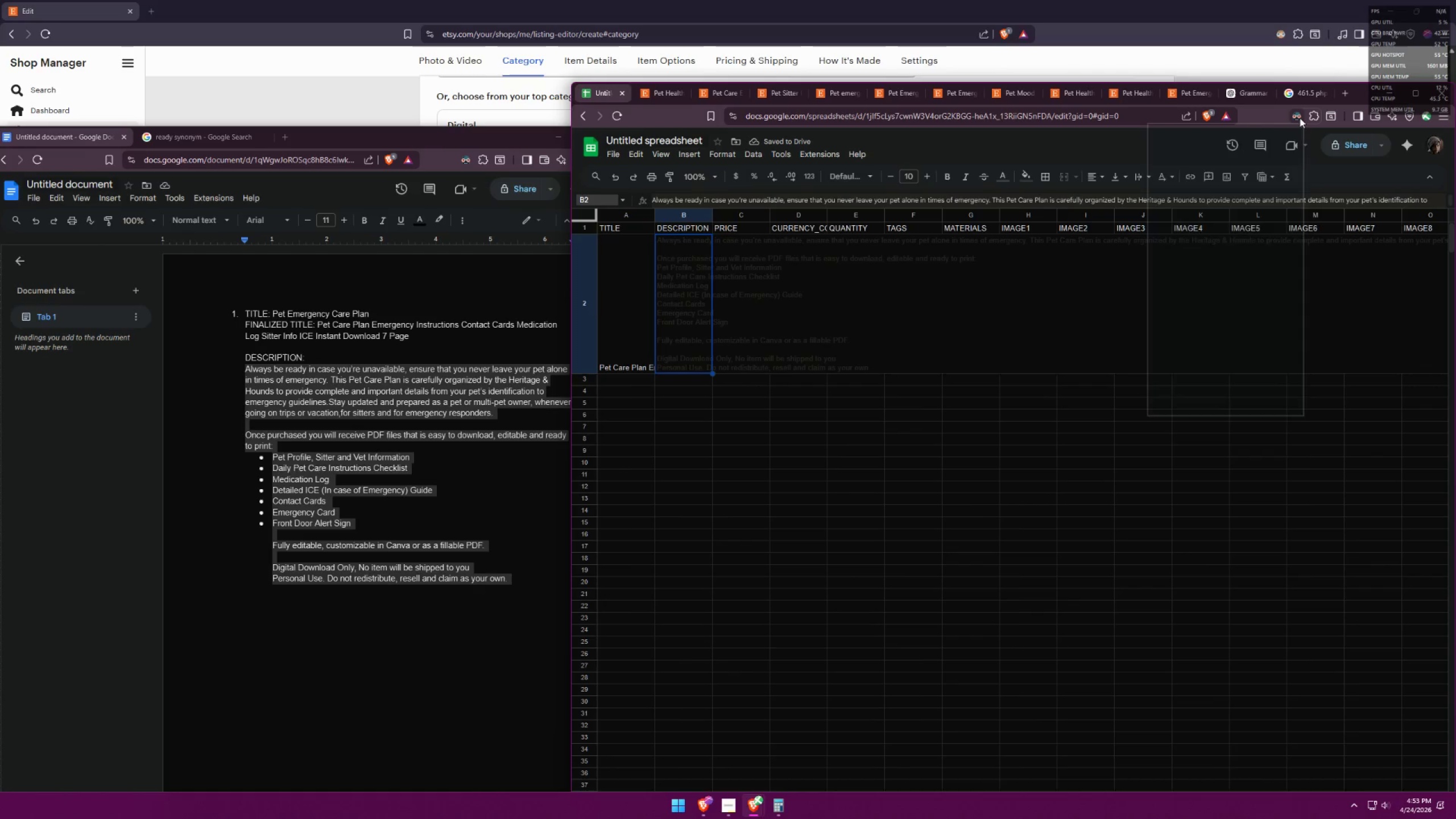 
left_click([1276, 159])
 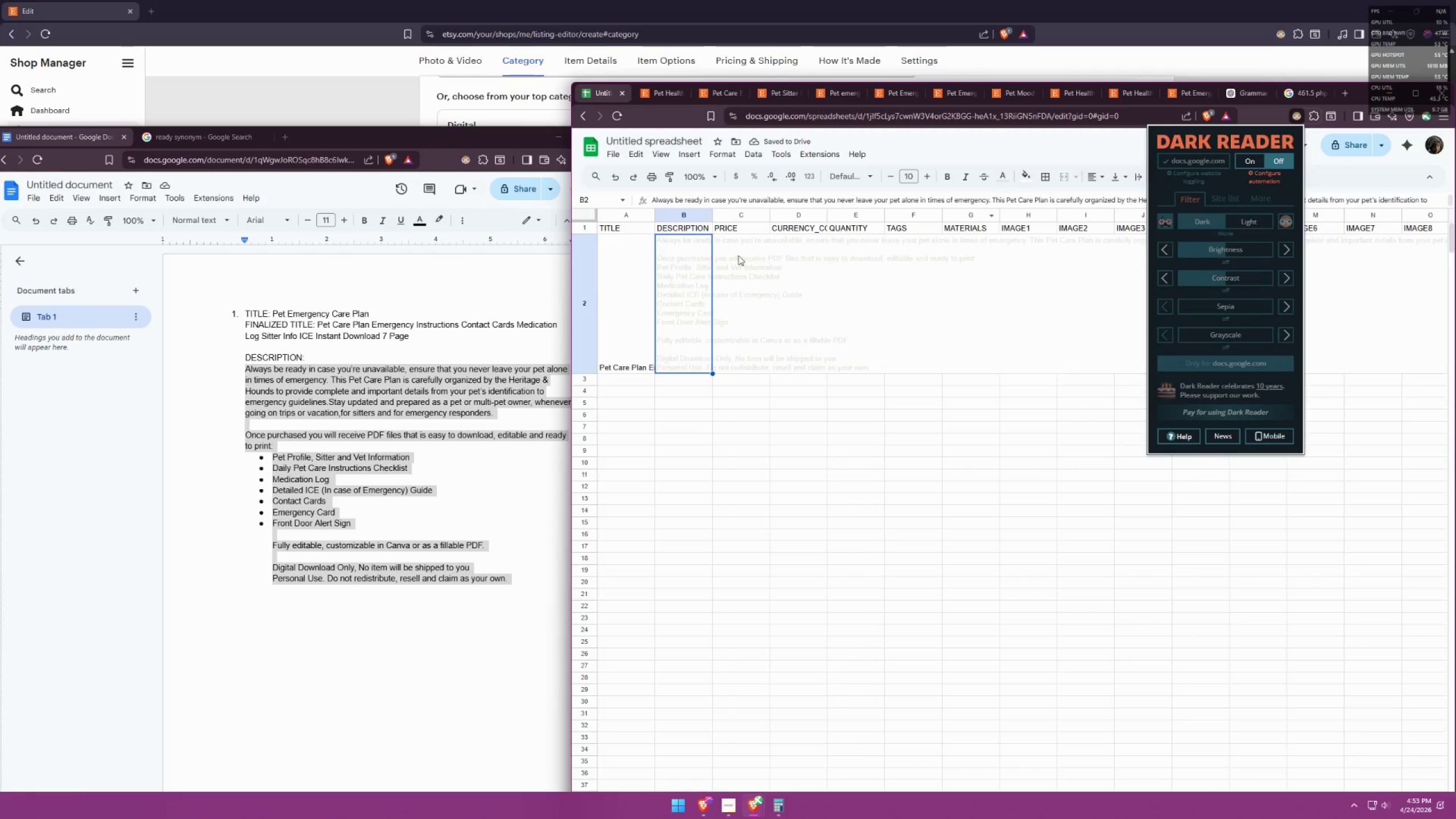 
double_click([682, 258])
 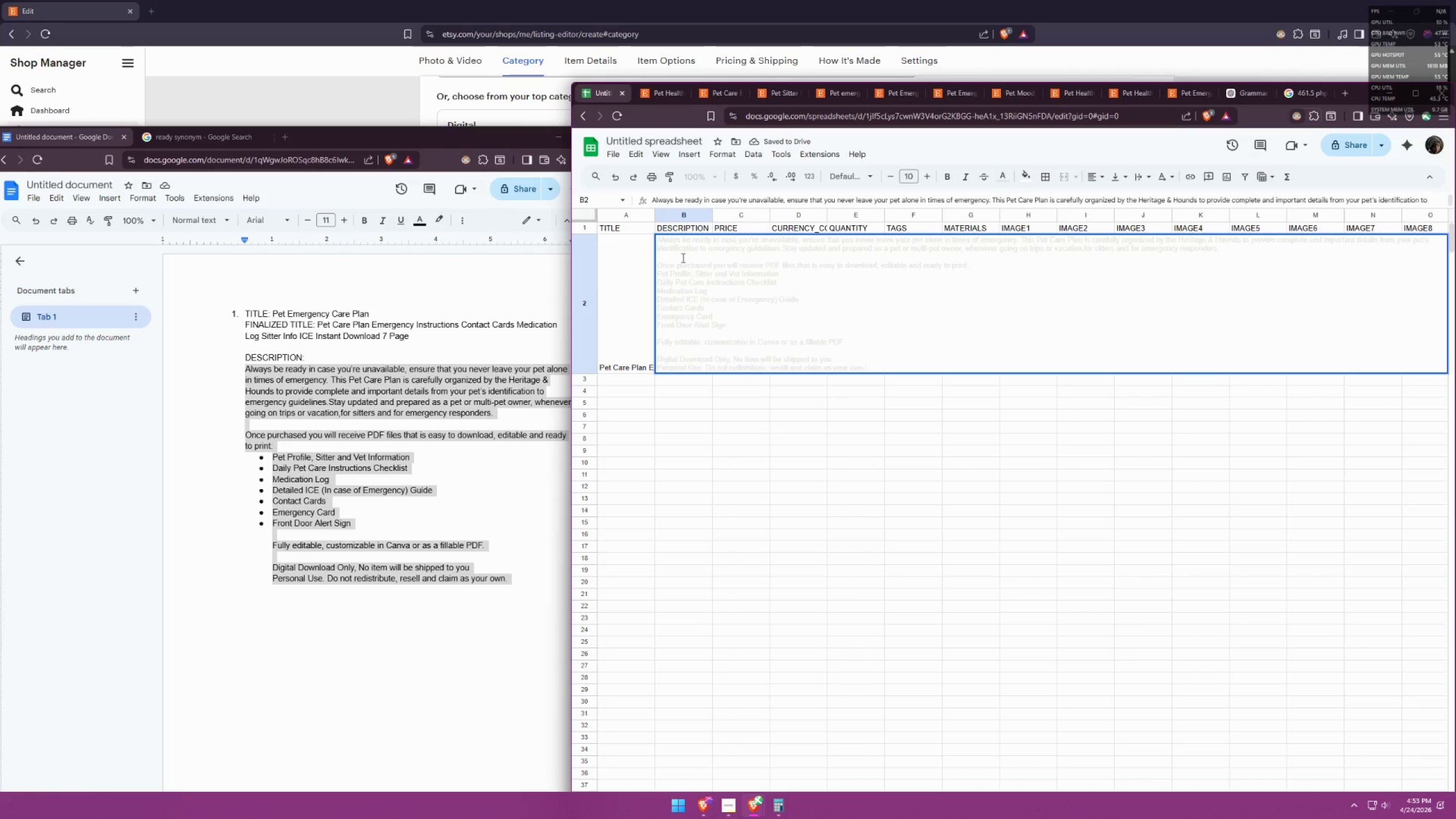 
triple_click([682, 258])
 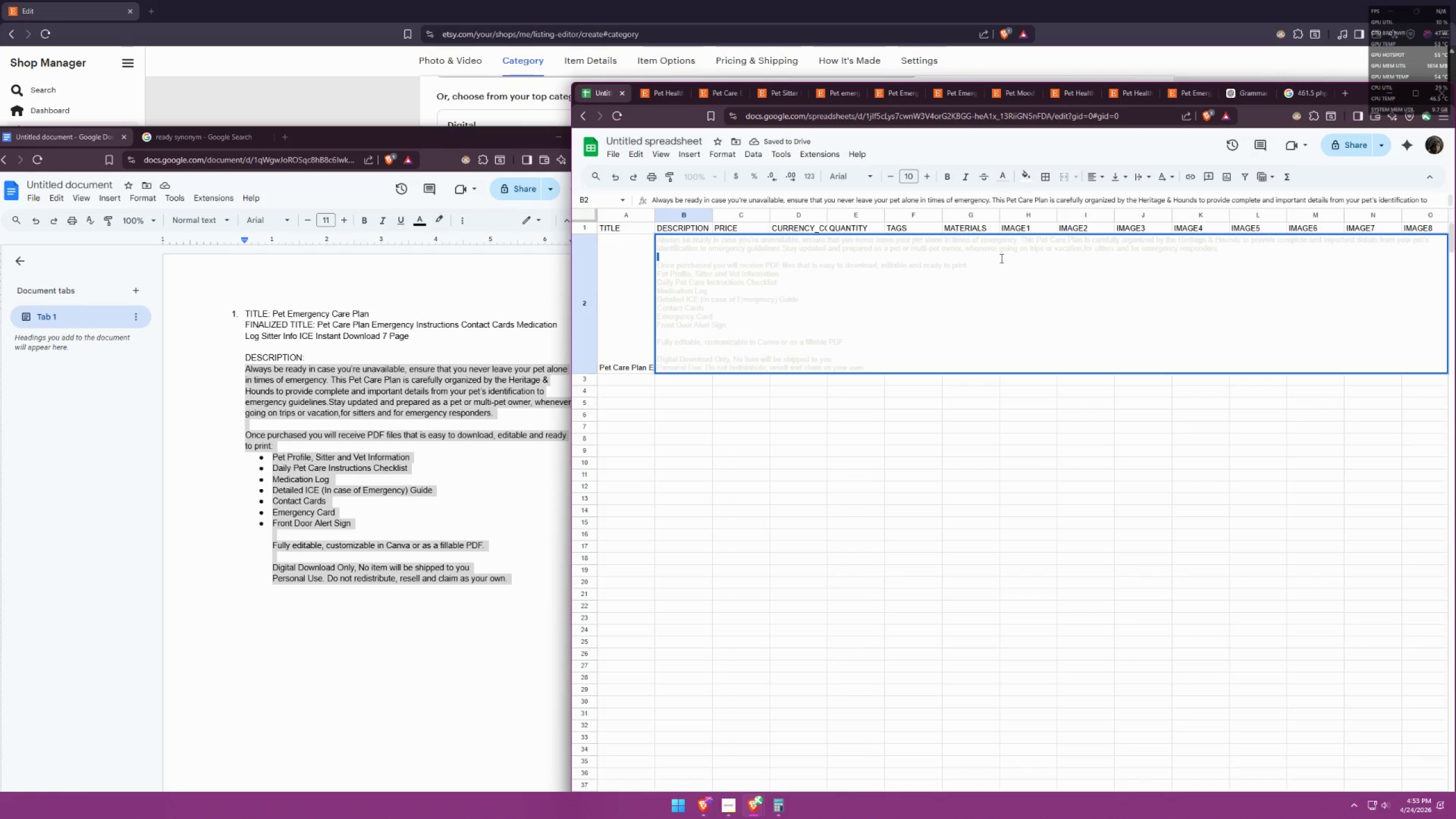 
key(Control+ControlLeft)
 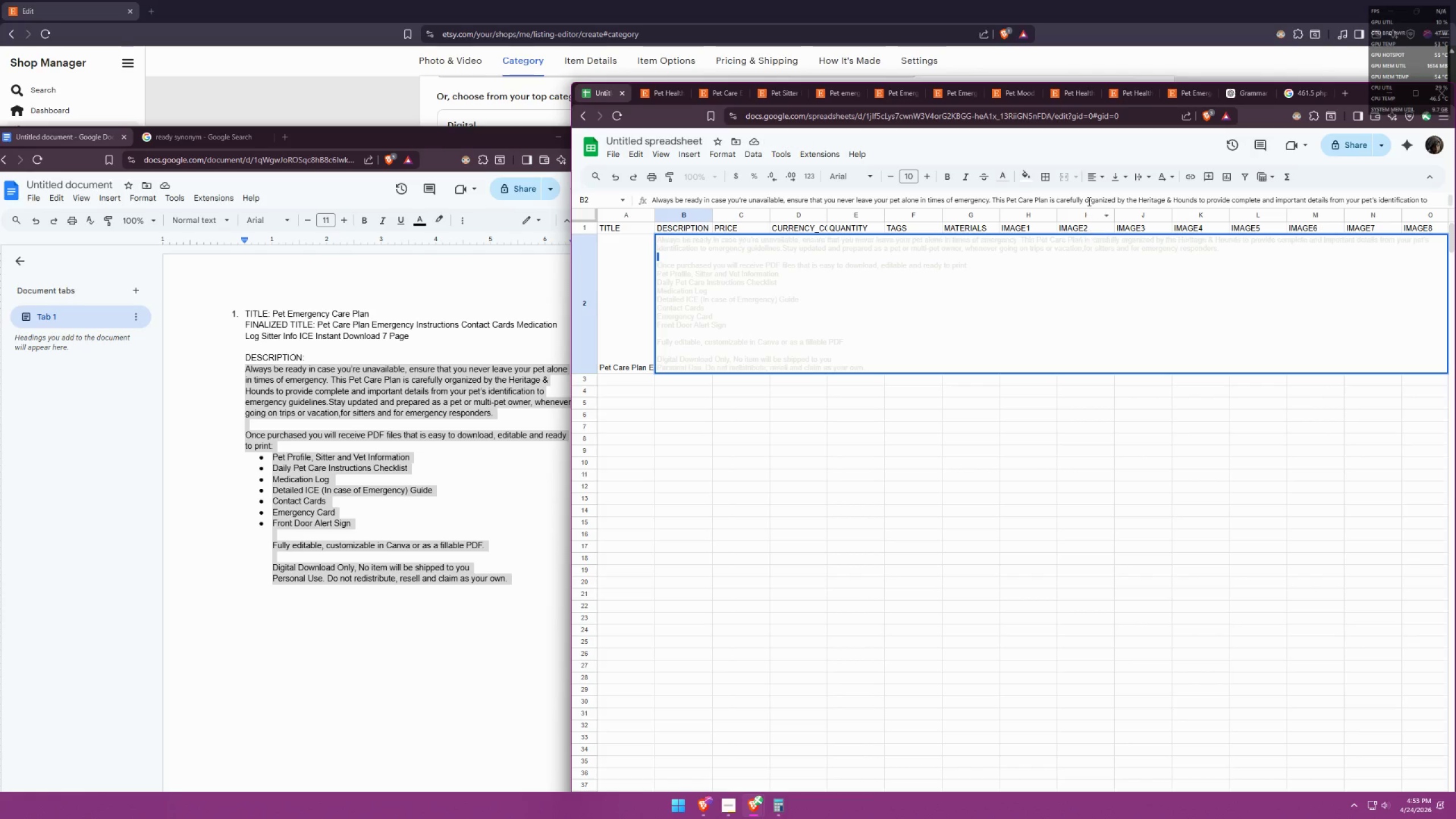 
key(Control+A)
 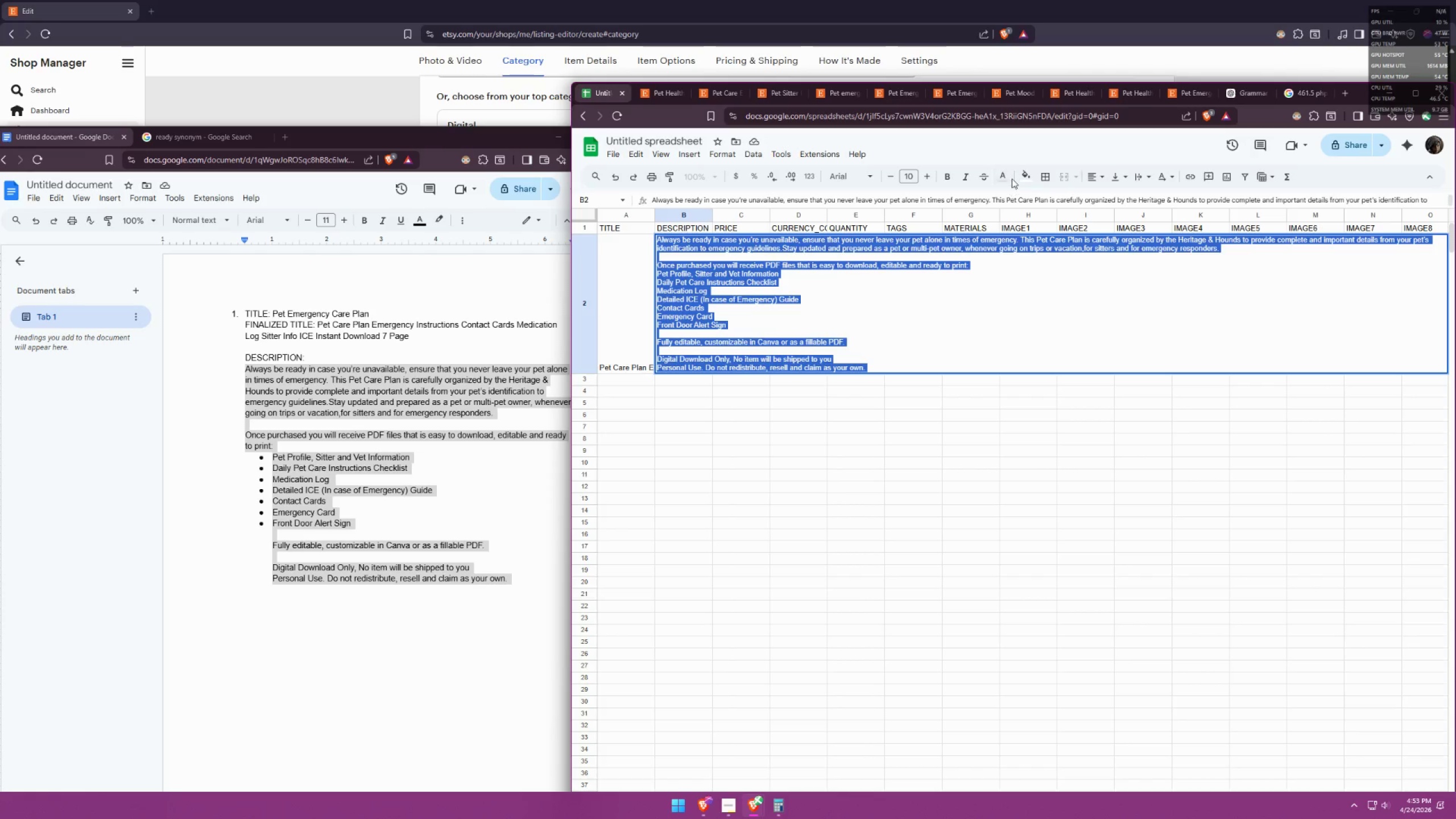 
left_click([998, 178])
 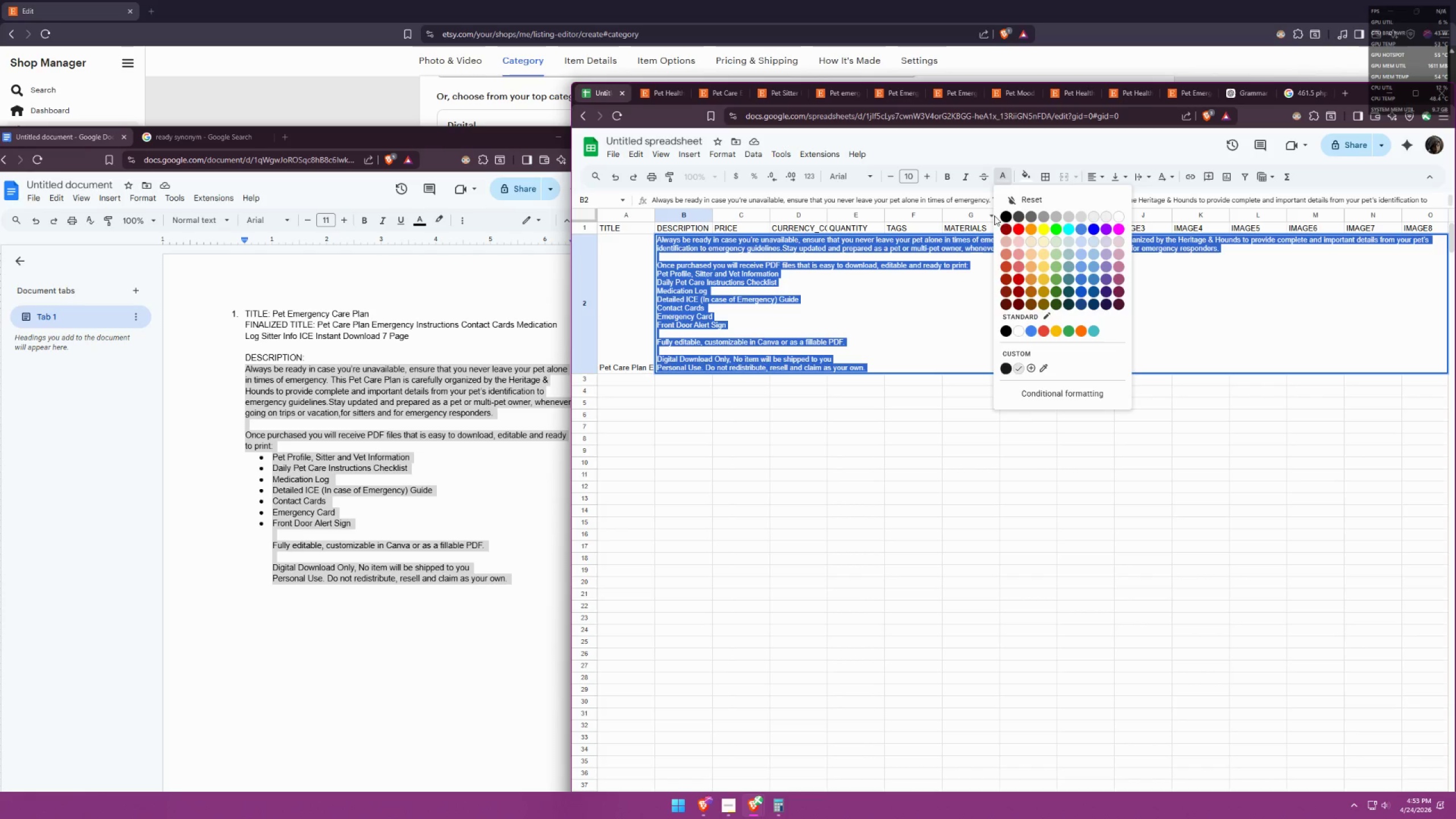 
left_click([1003, 217])
 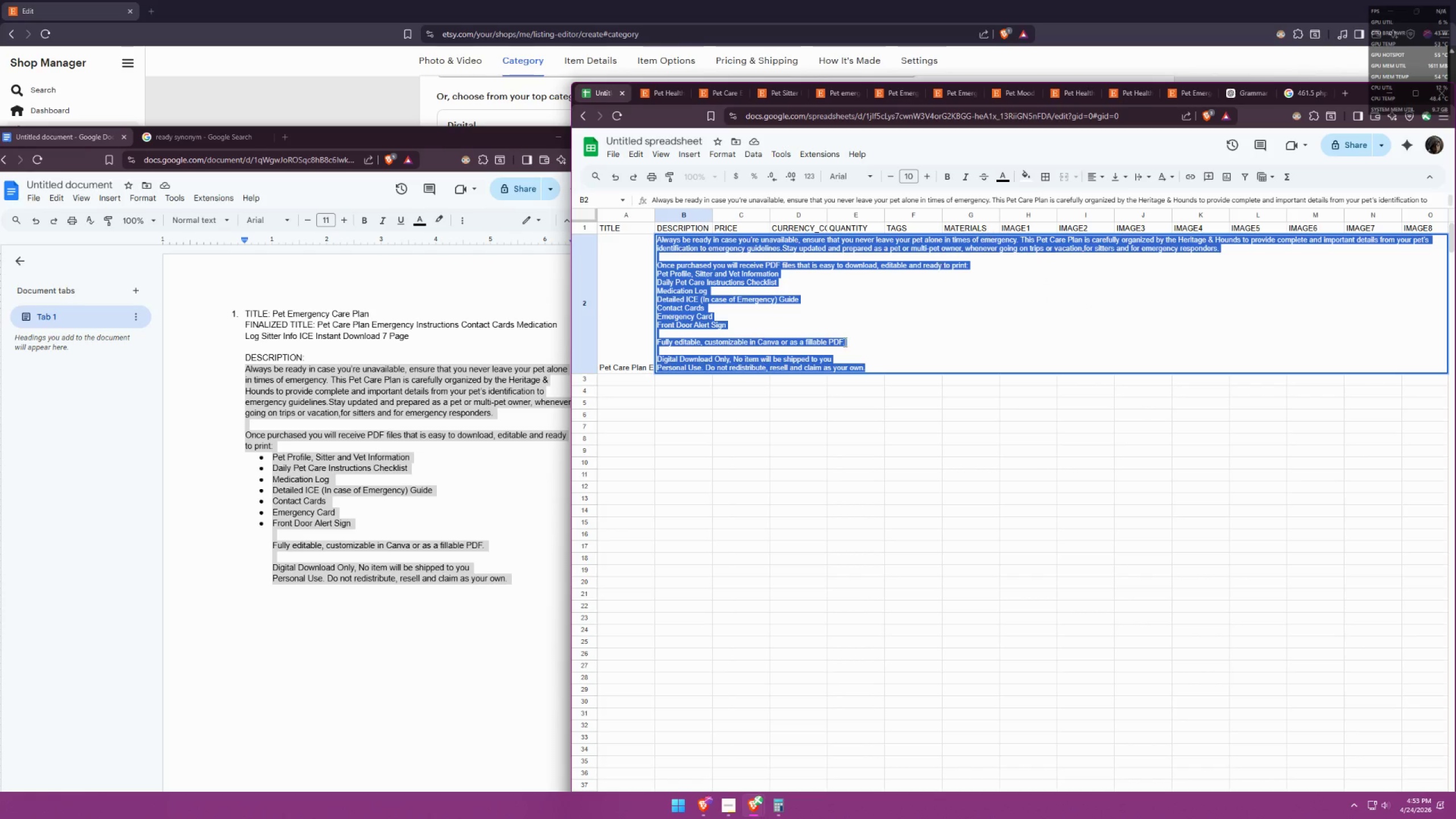 
left_click([799, 378])
 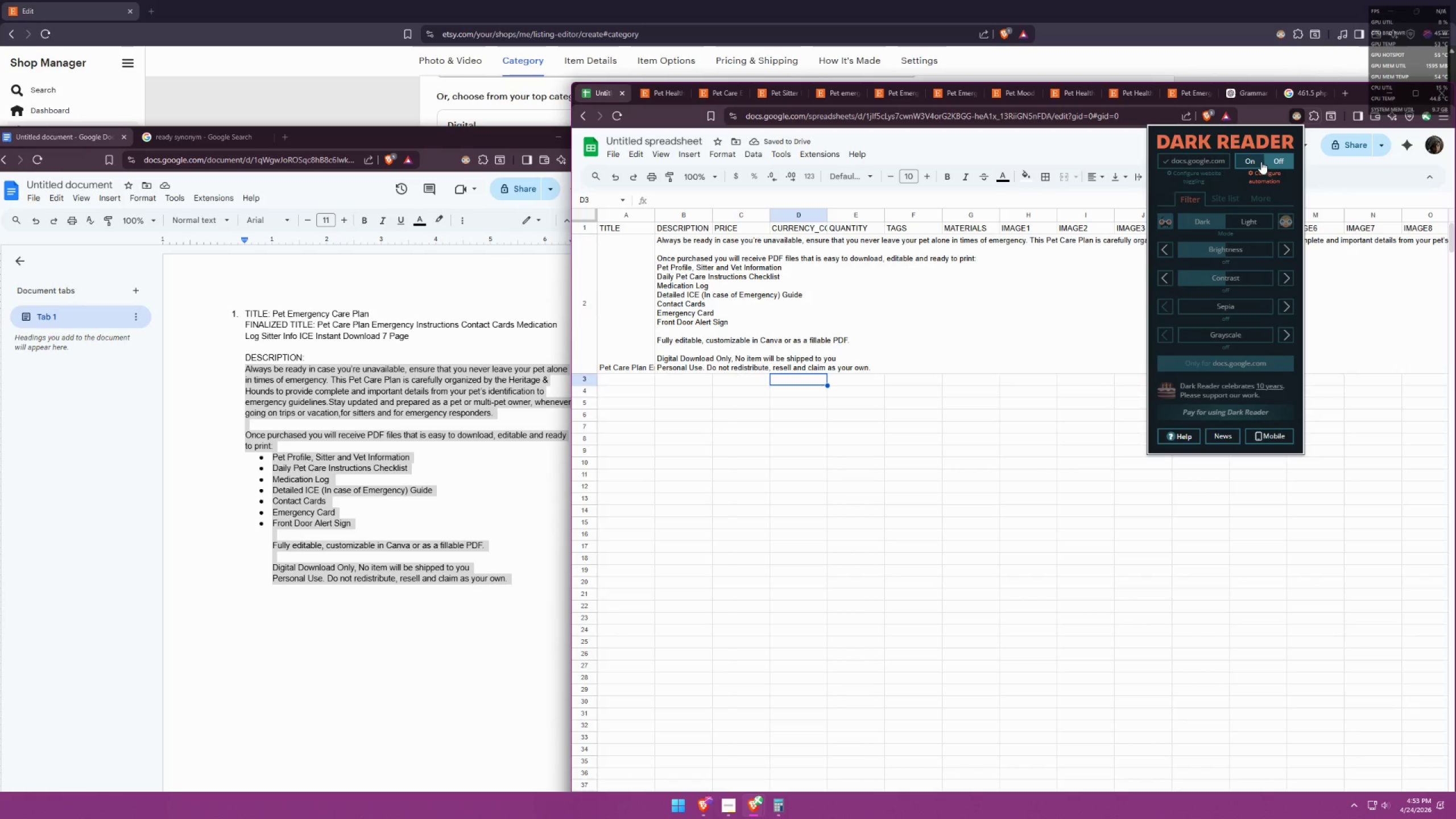 
left_click([1261, 162])
 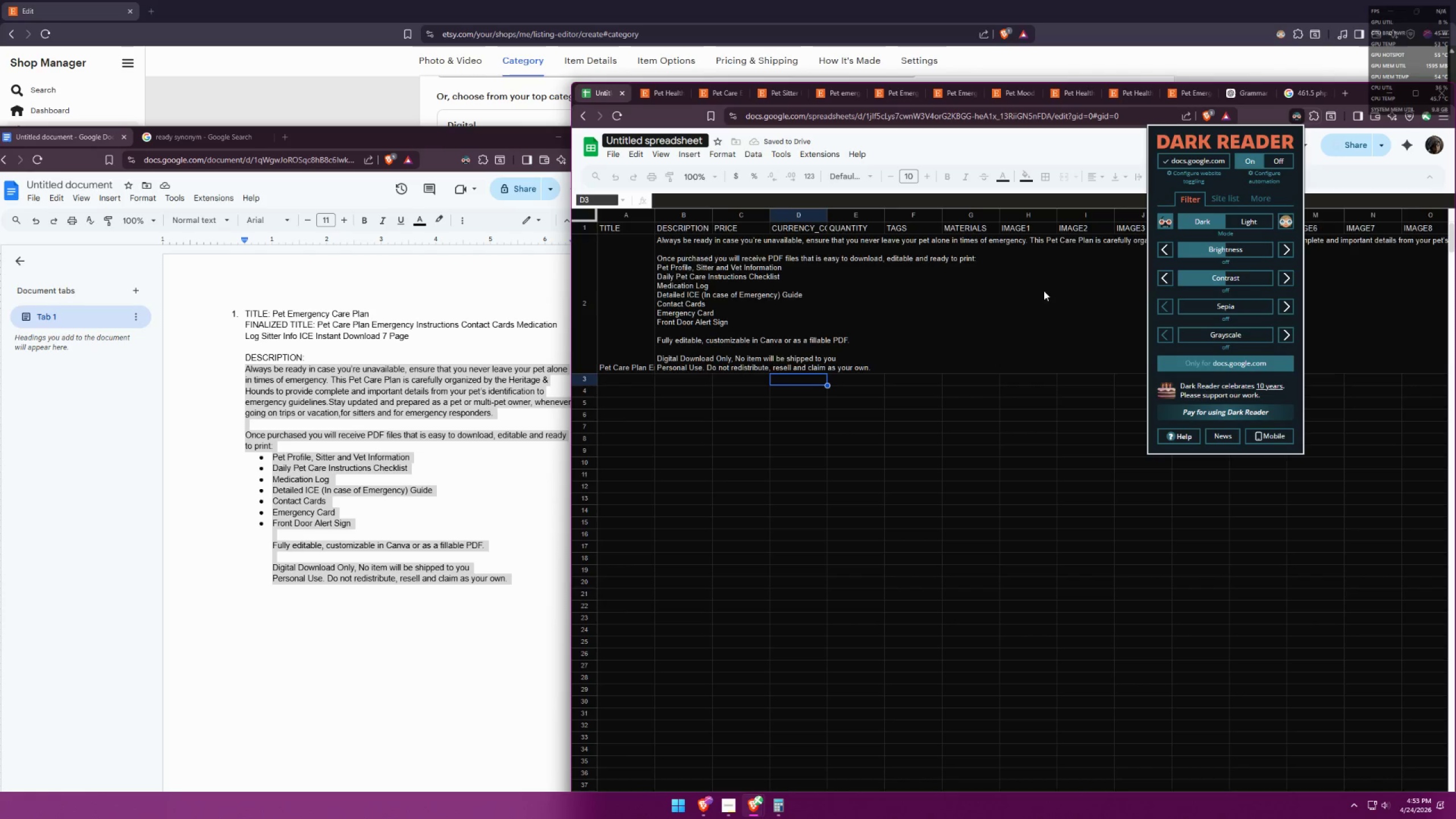 
left_click([820, 391])
 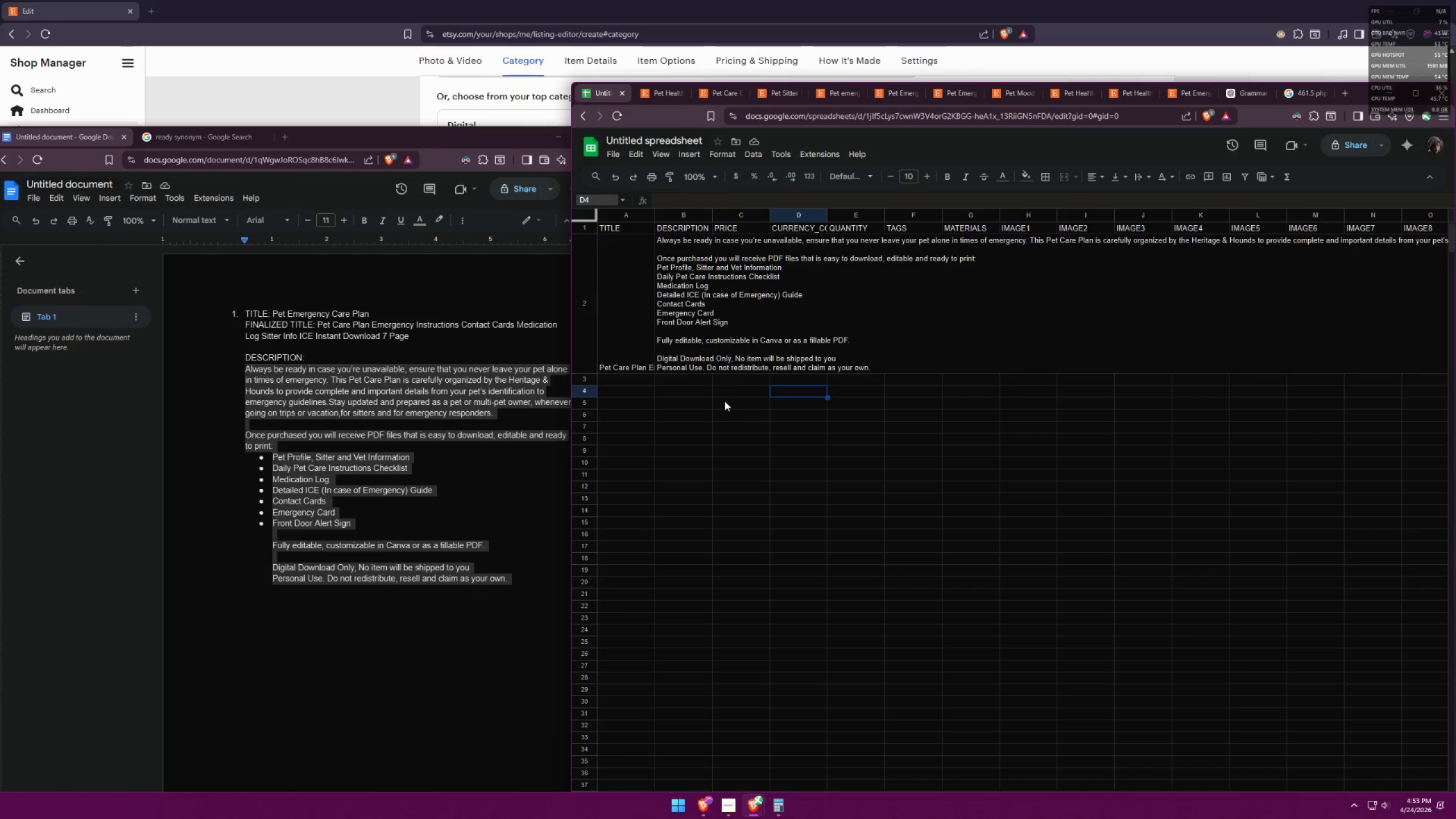 
left_click([817, 279])
 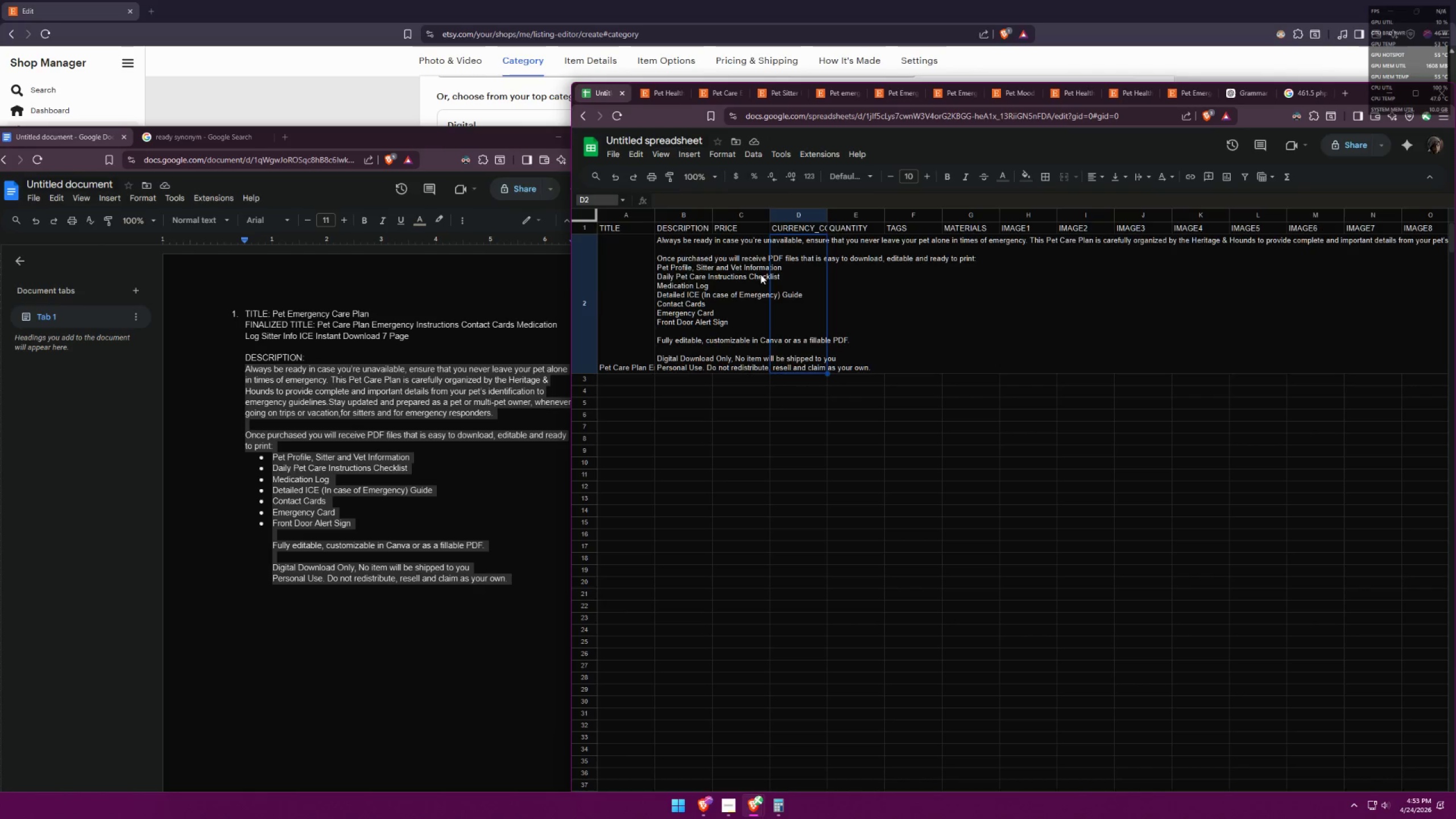 
double_click([736, 272])
 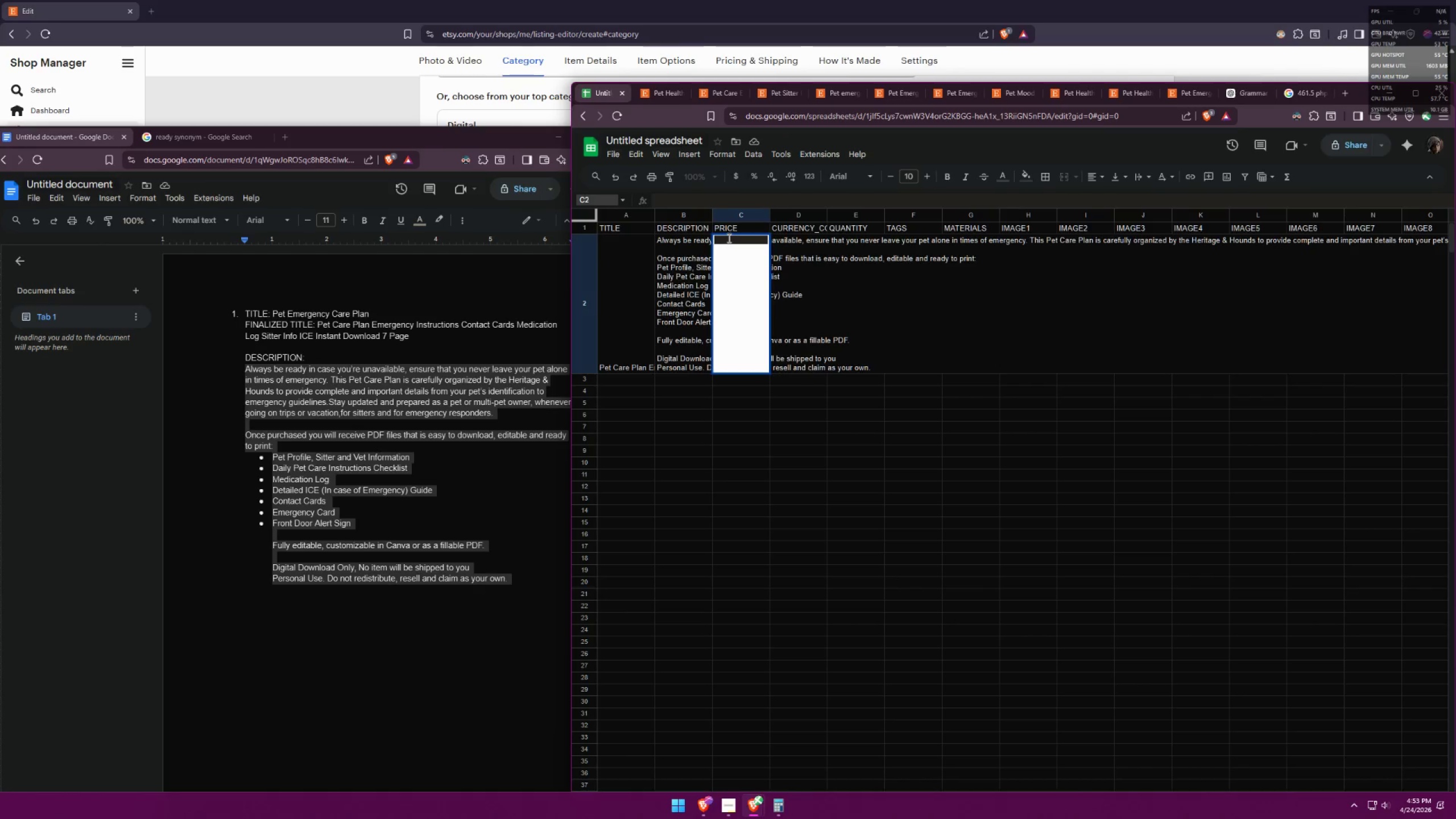 
key(8)
 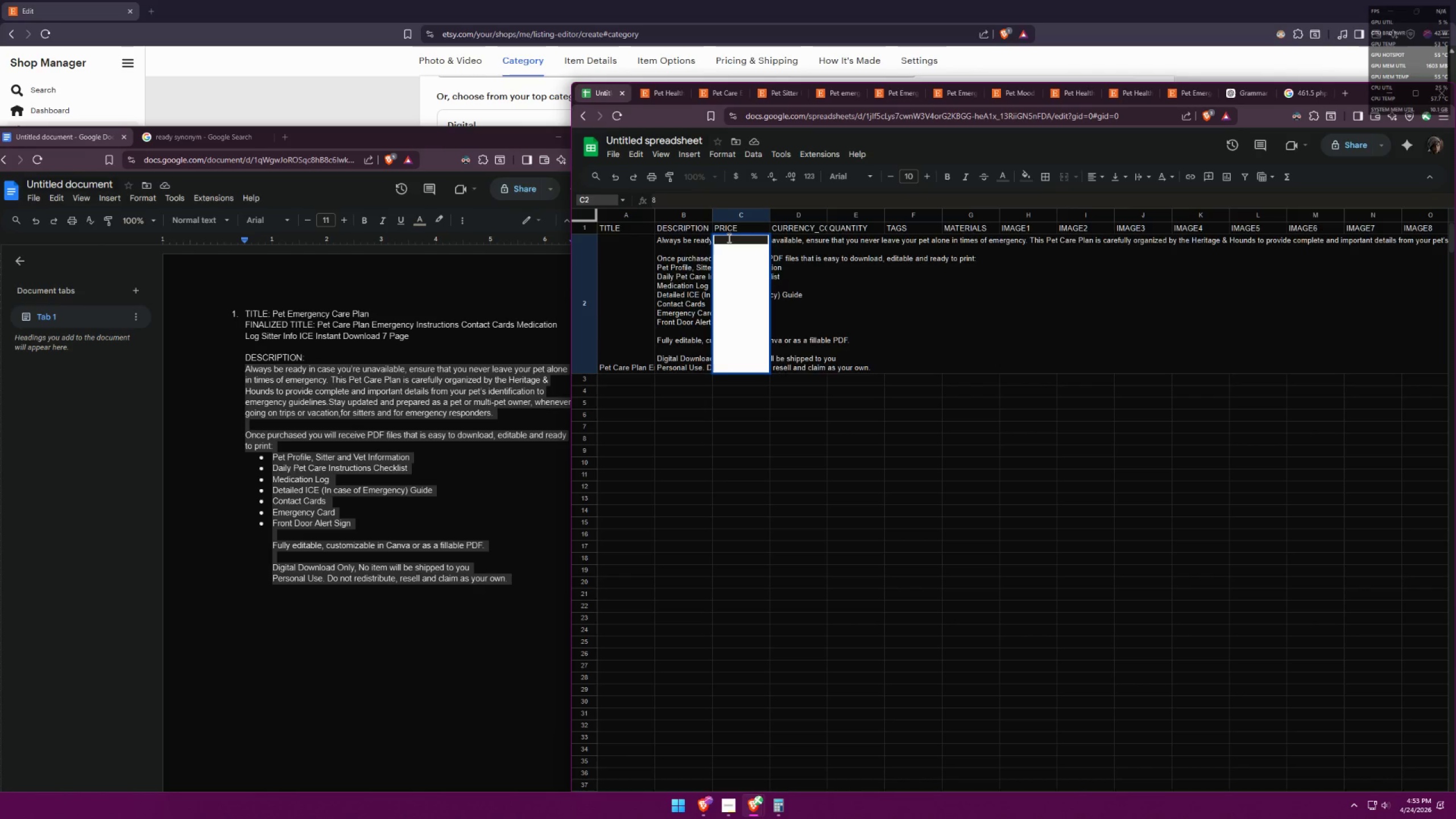 
key(Backspace)
 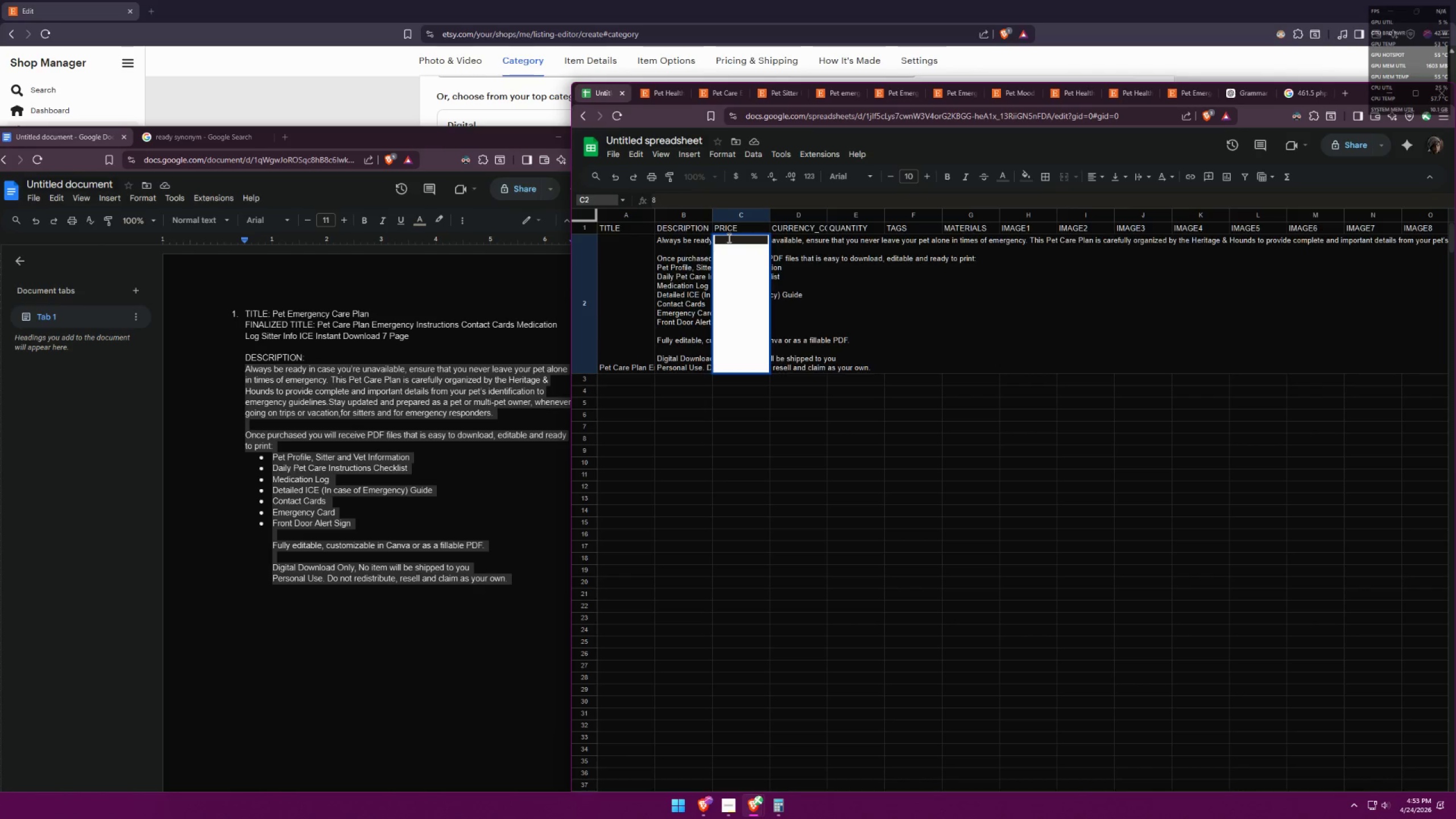 
key(Backspace)
 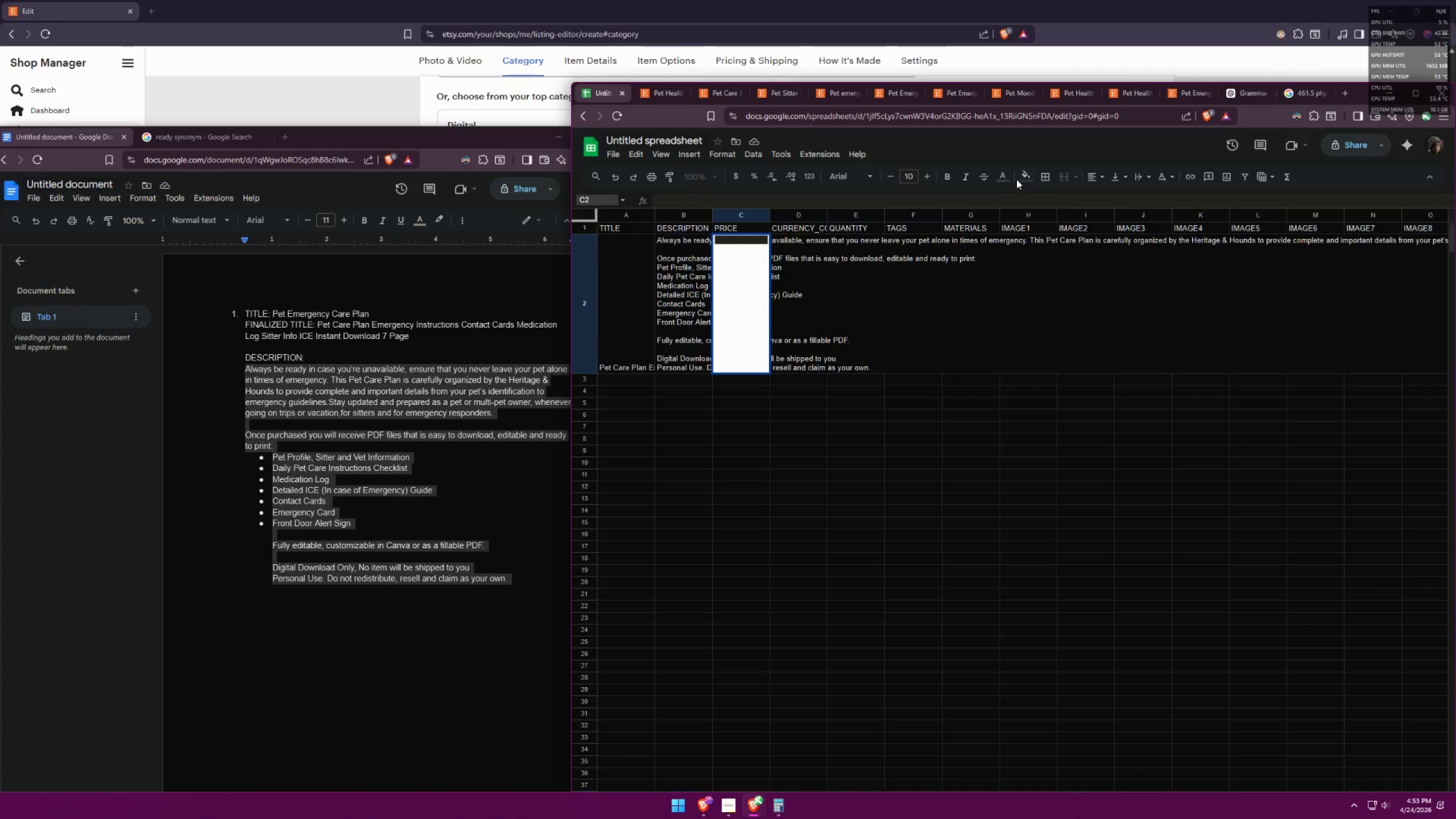 
left_click([1006, 179])
 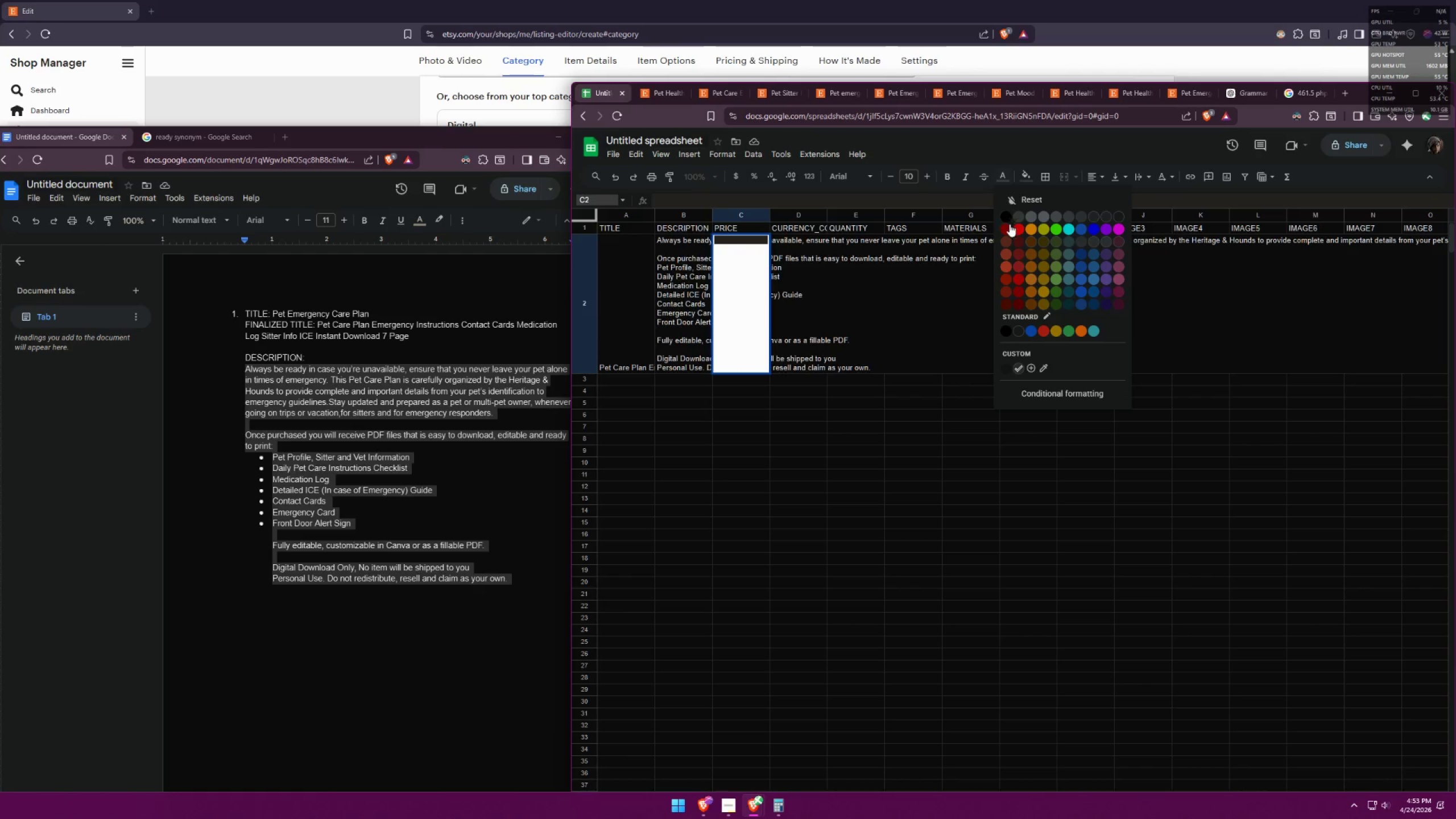 
left_click([1007, 218])
 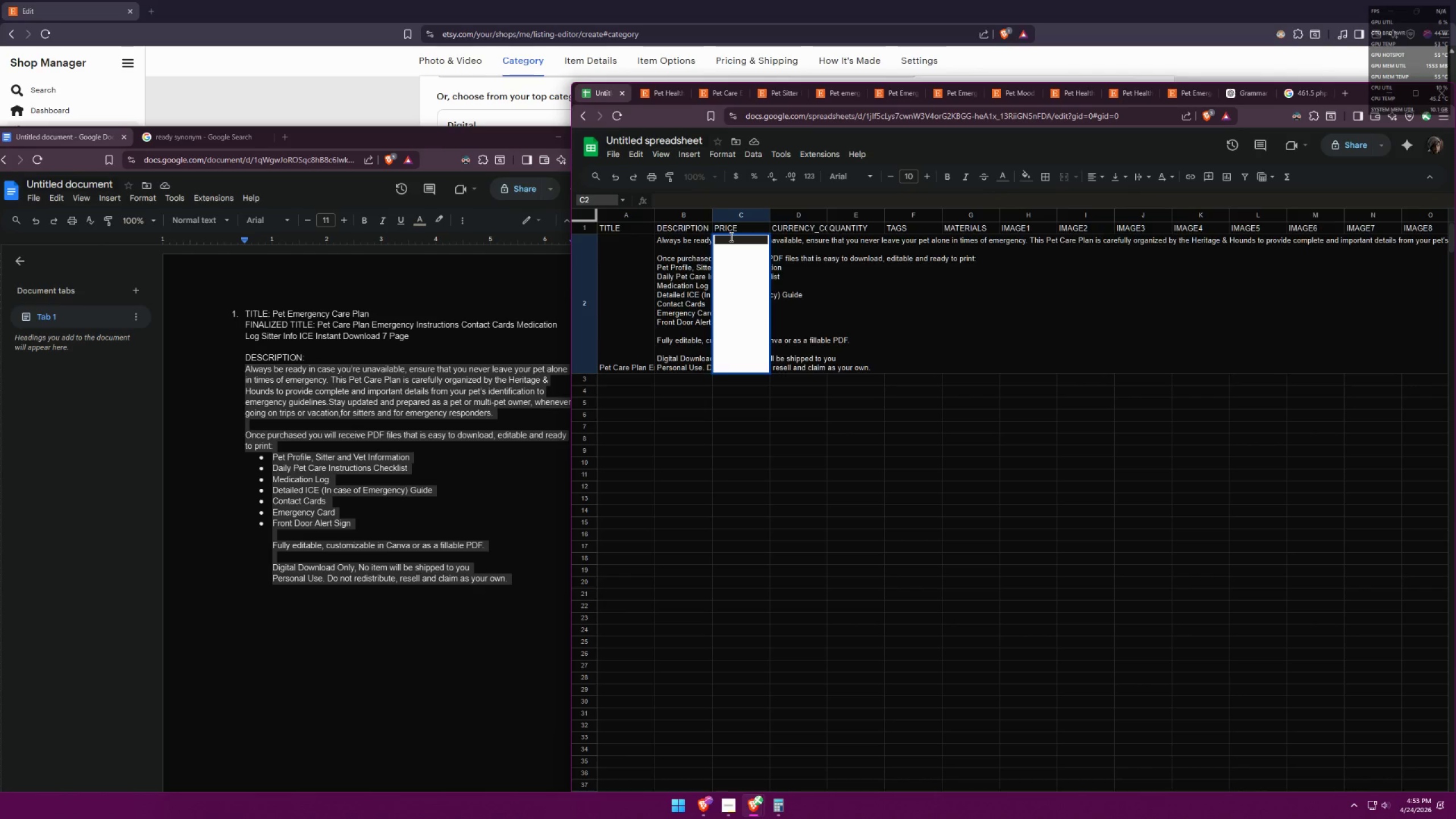 
type(8.50)
 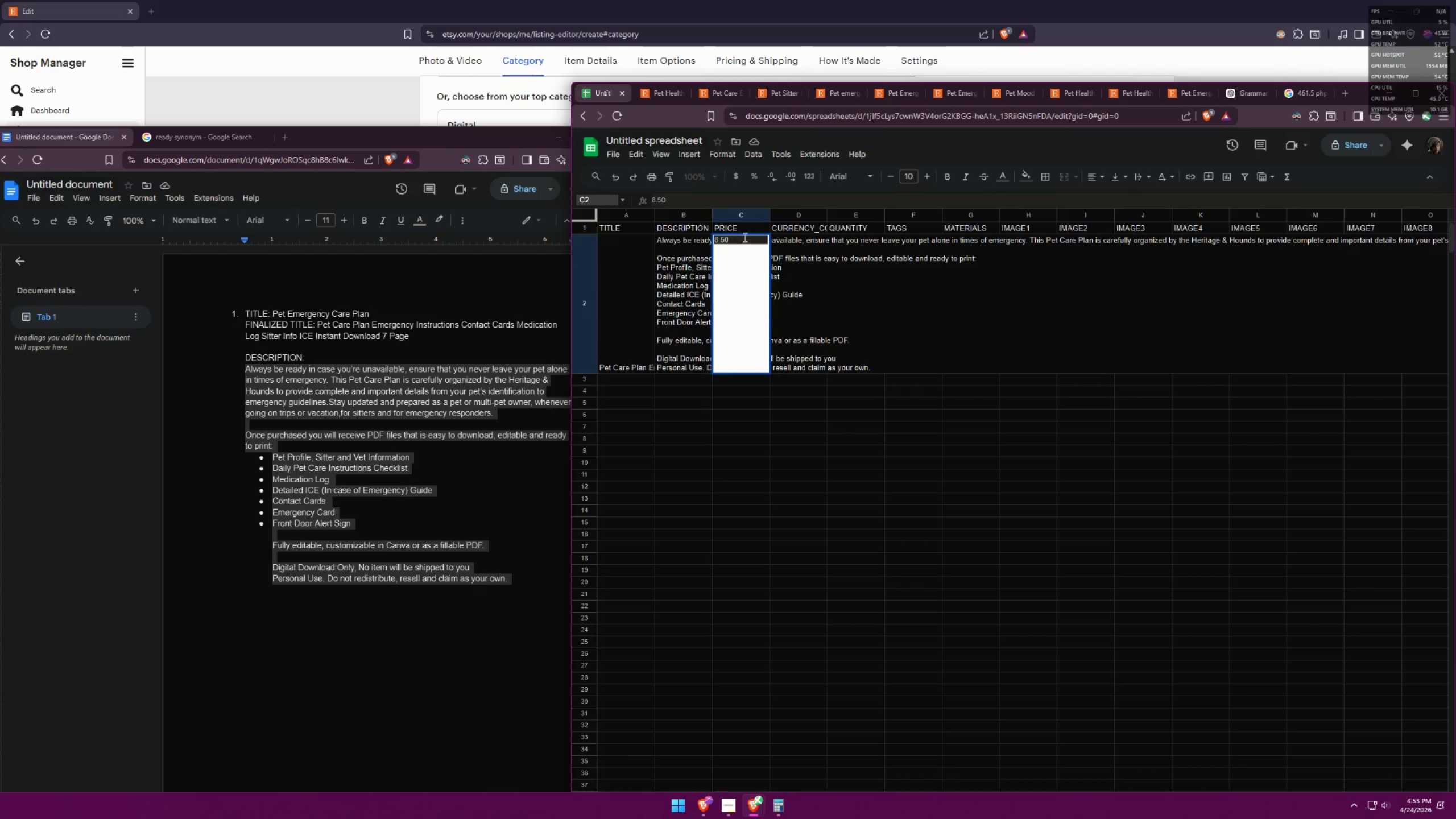 
left_click([788, 246])
 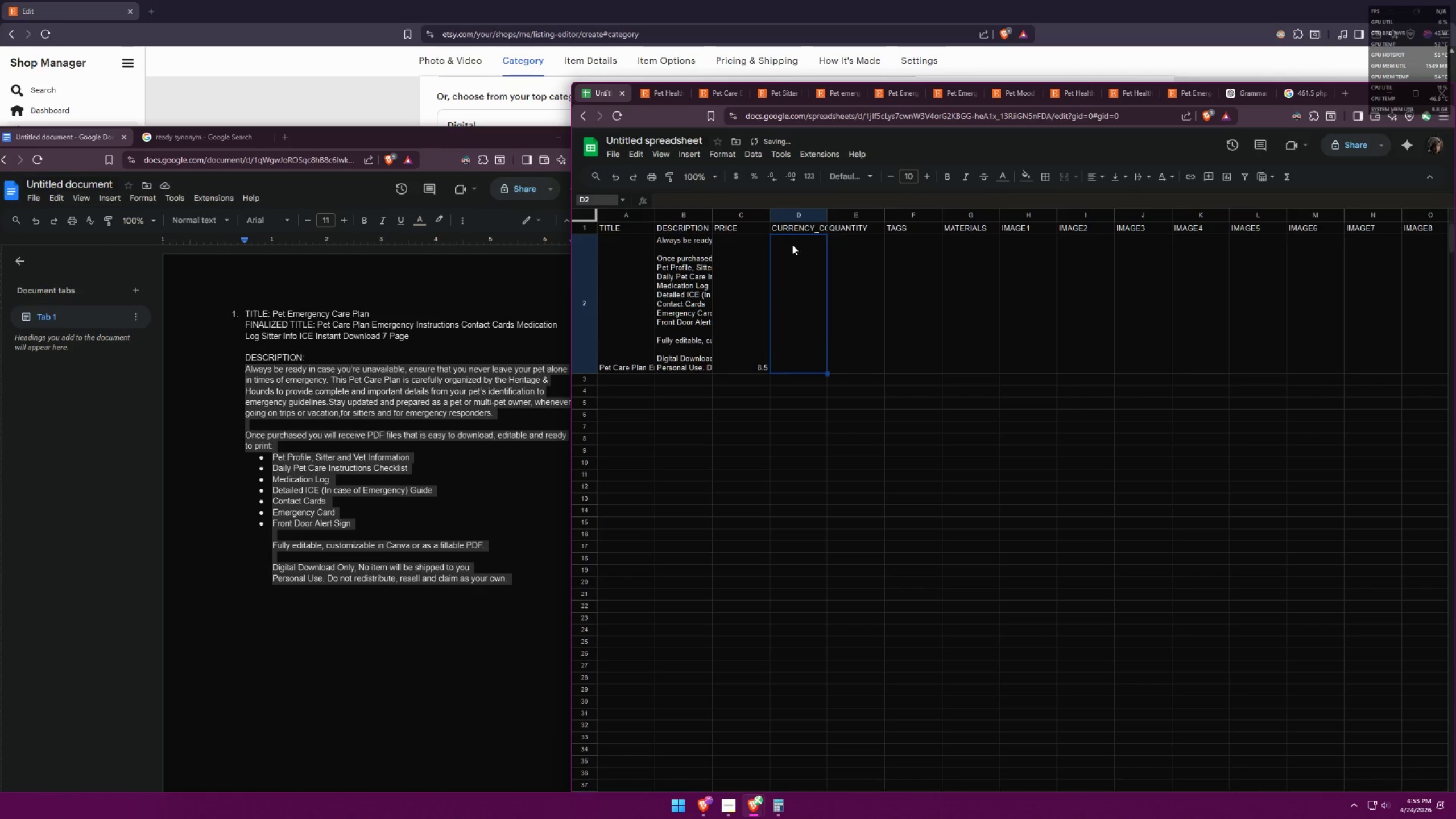 
double_click([796, 241])
 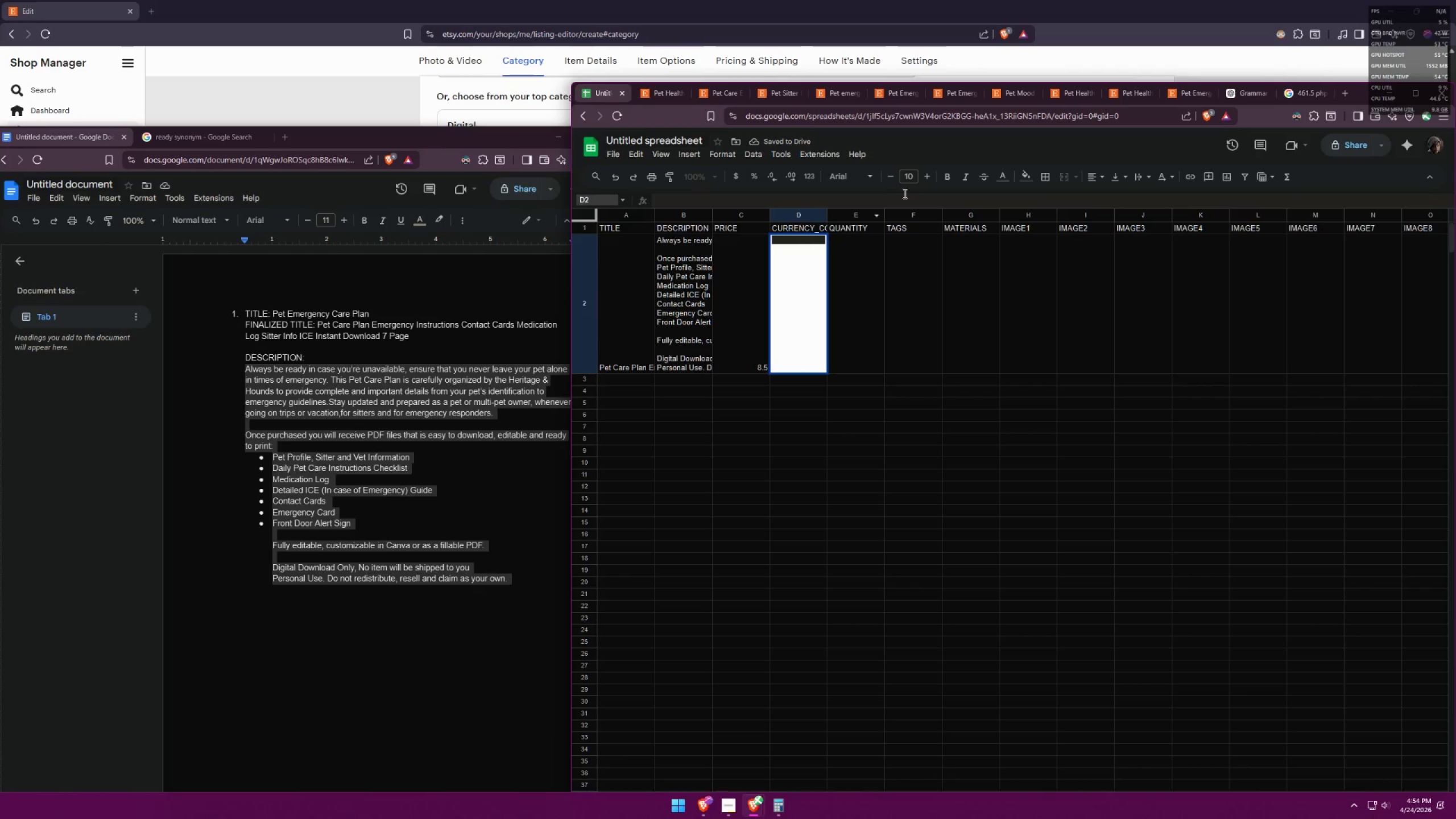 
left_click([998, 170])
 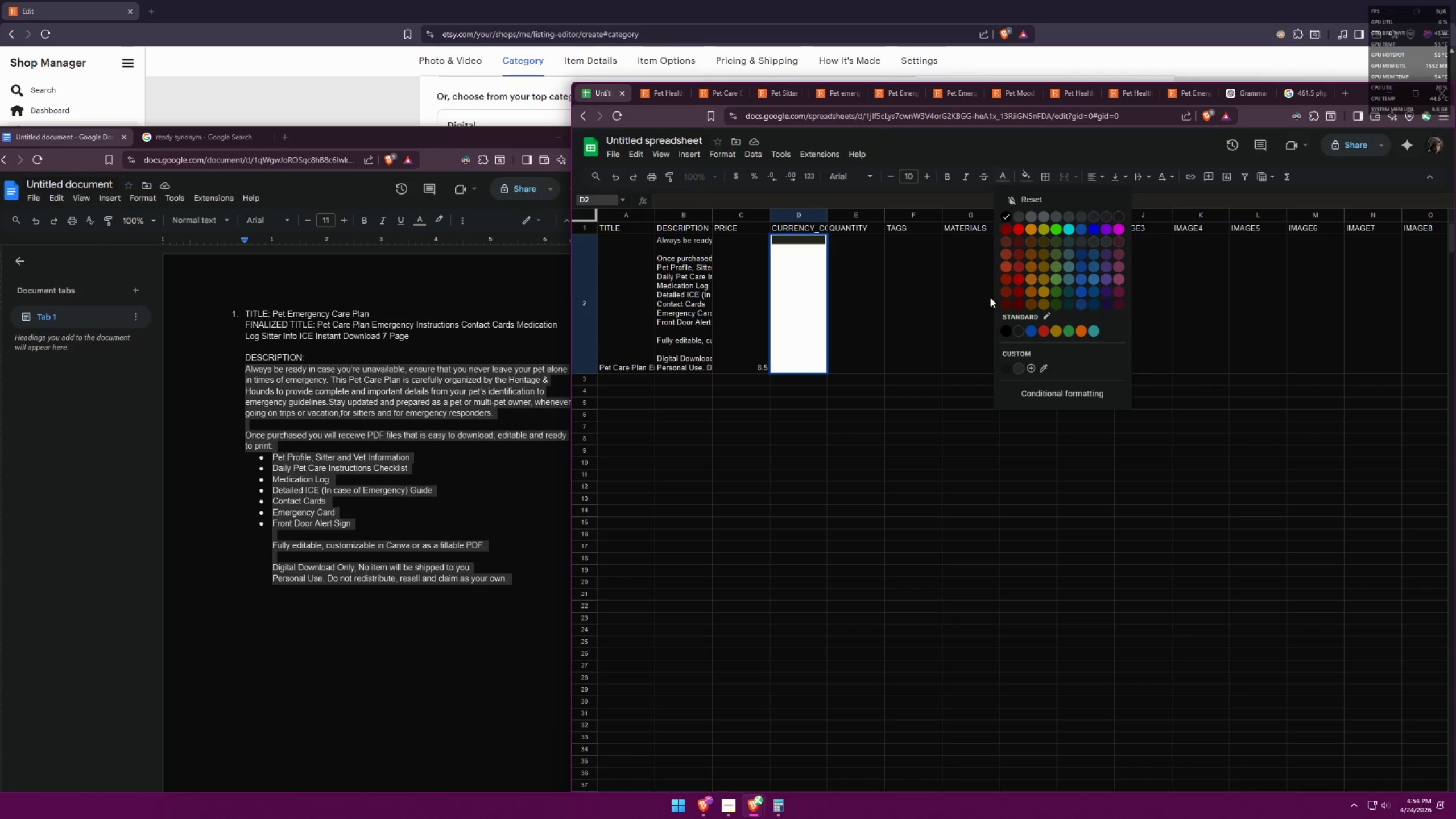 
left_click([1005, 329])
 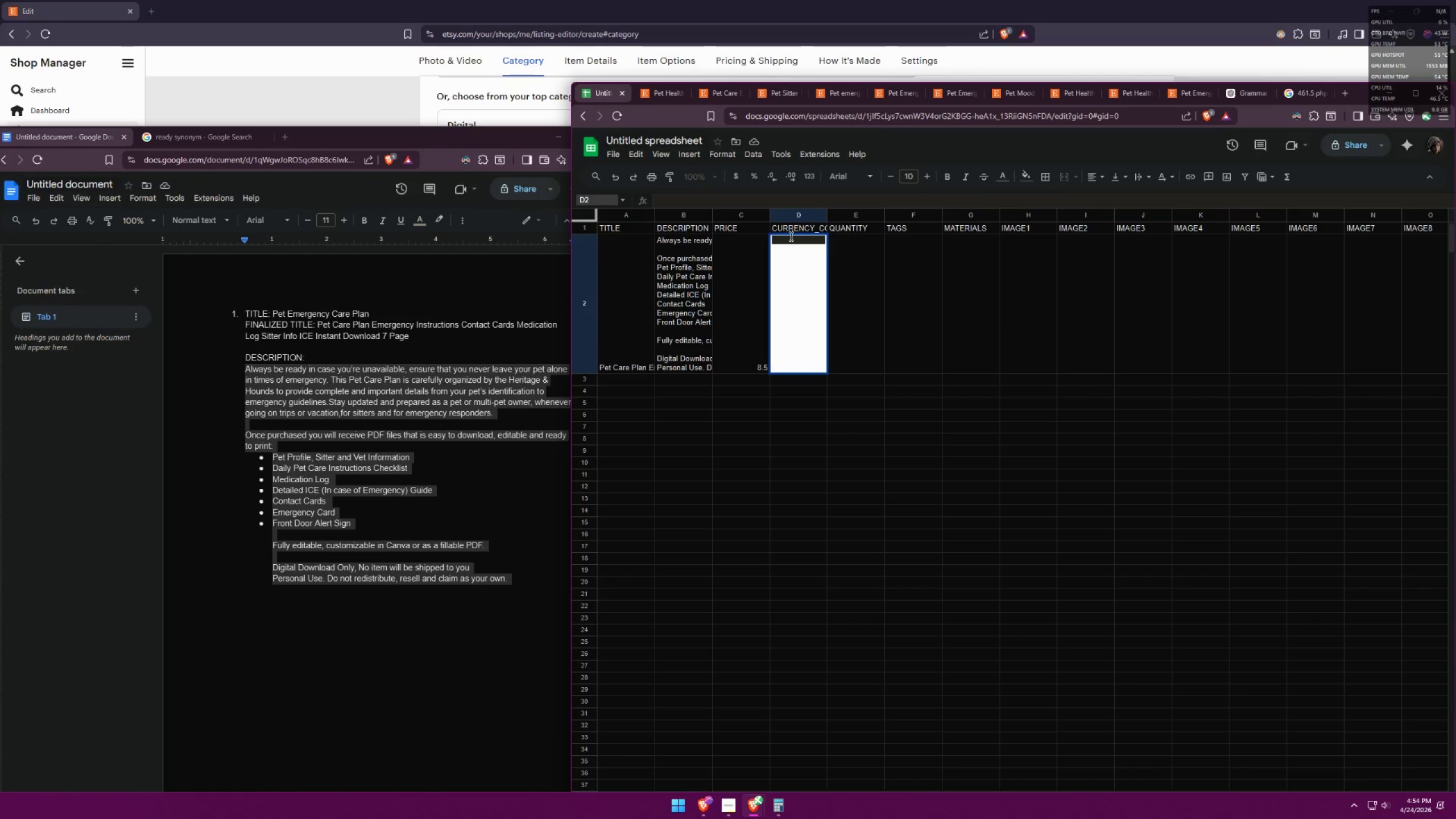 
type(USD)
 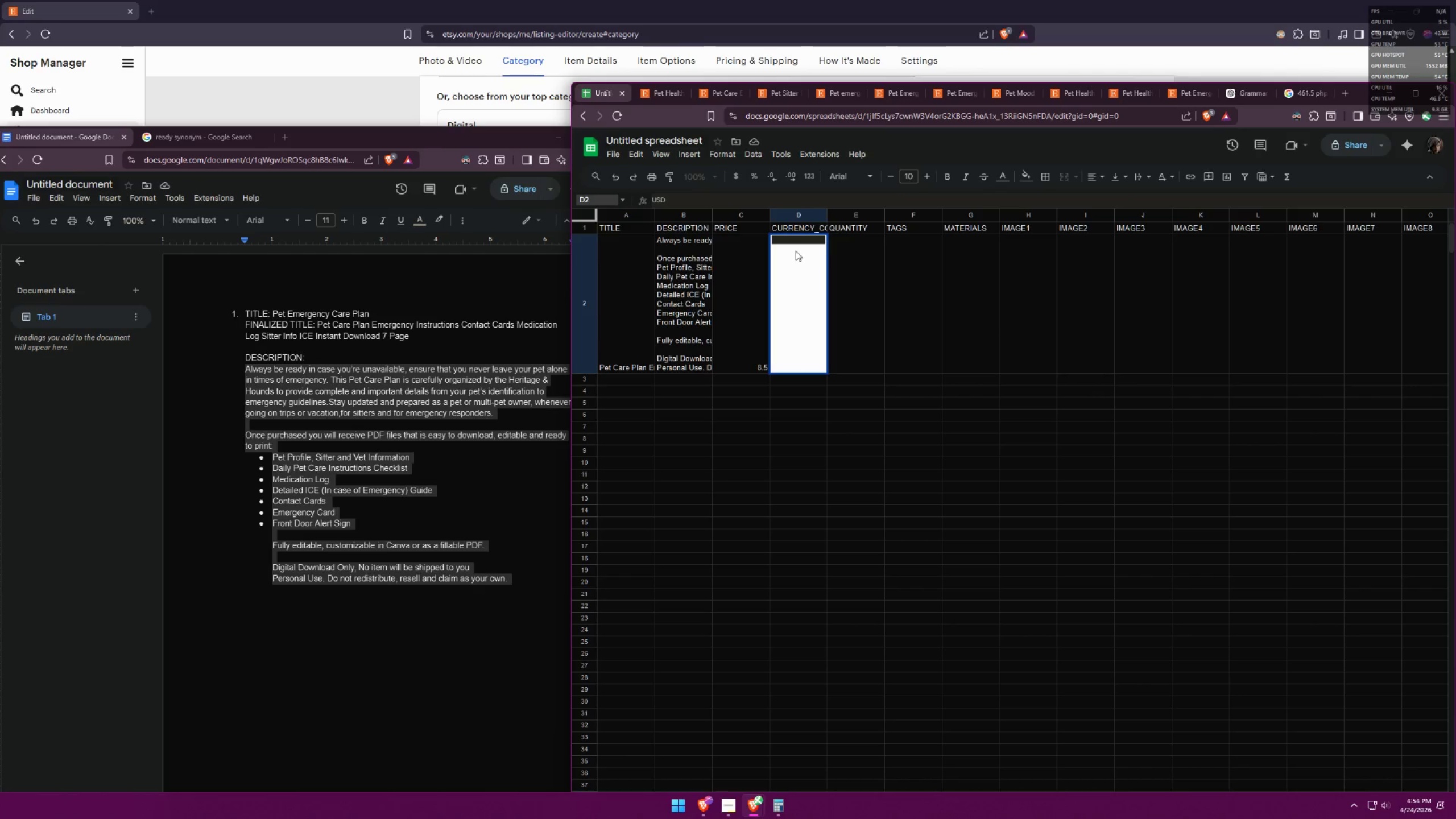 
left_click([851, 259])
 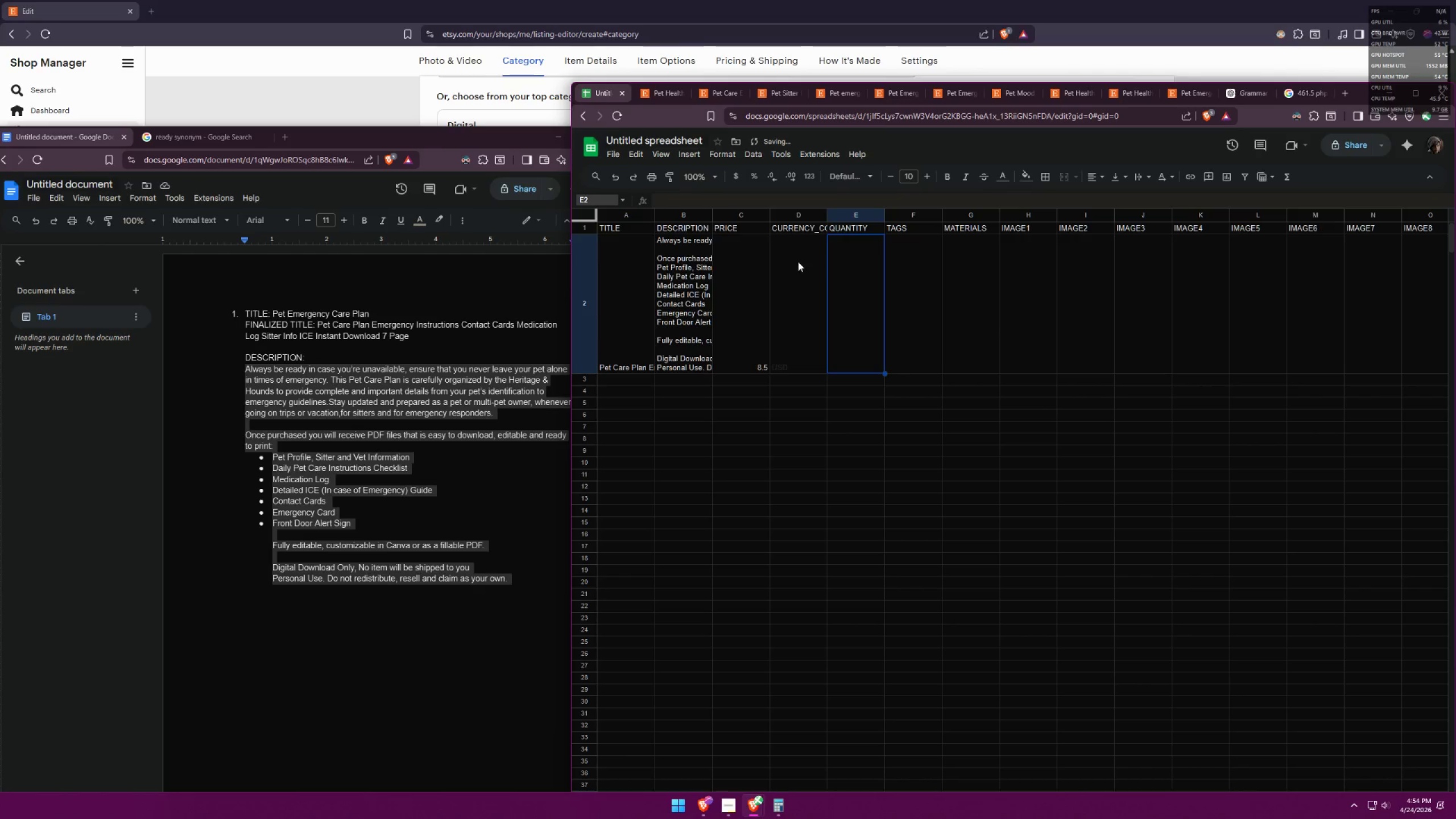 
double_click([798, 262])
 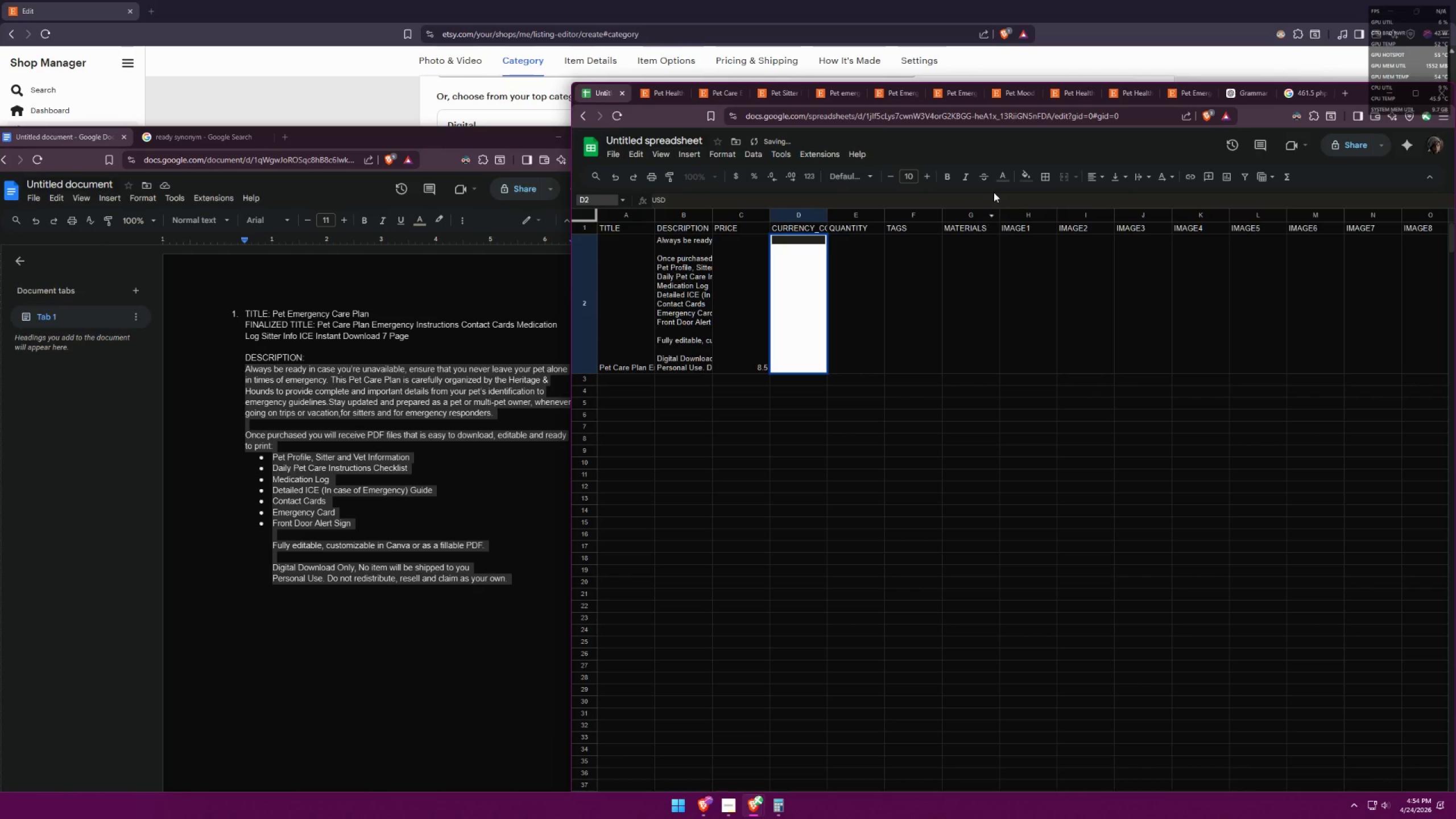 
left_click([1002, 179])
 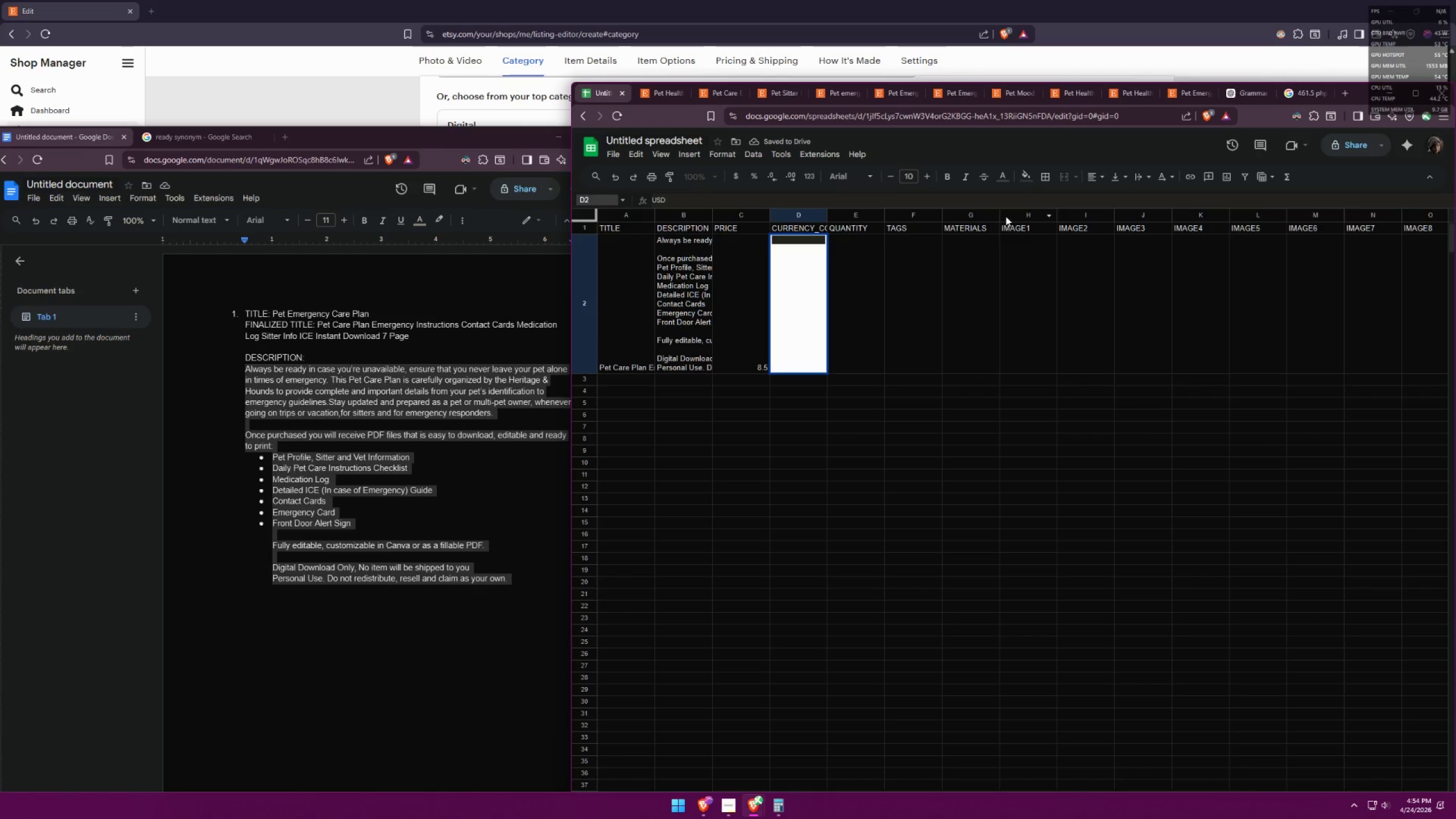 
double_click([828, 263])
 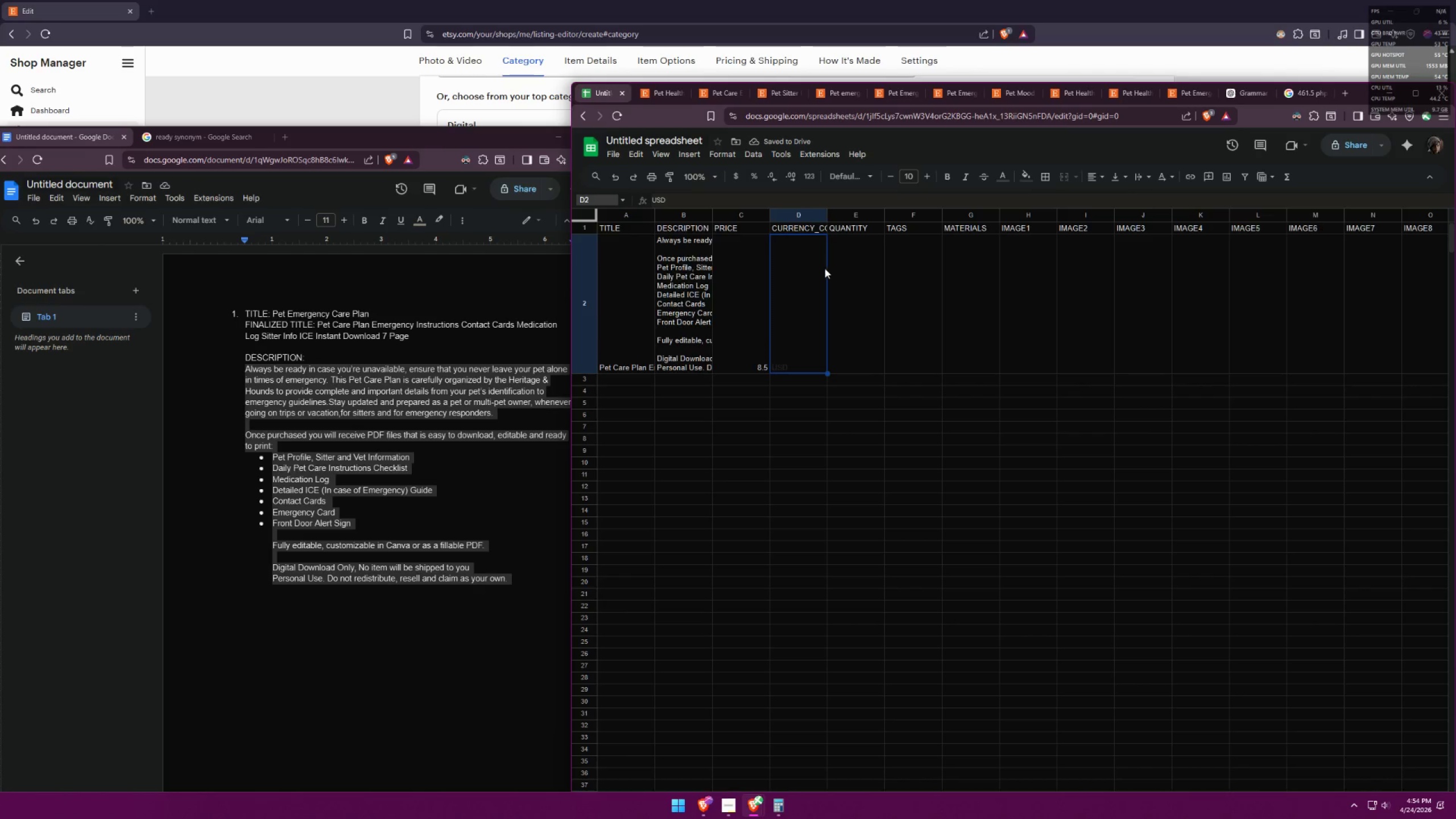 
triple_click([813, 273])
 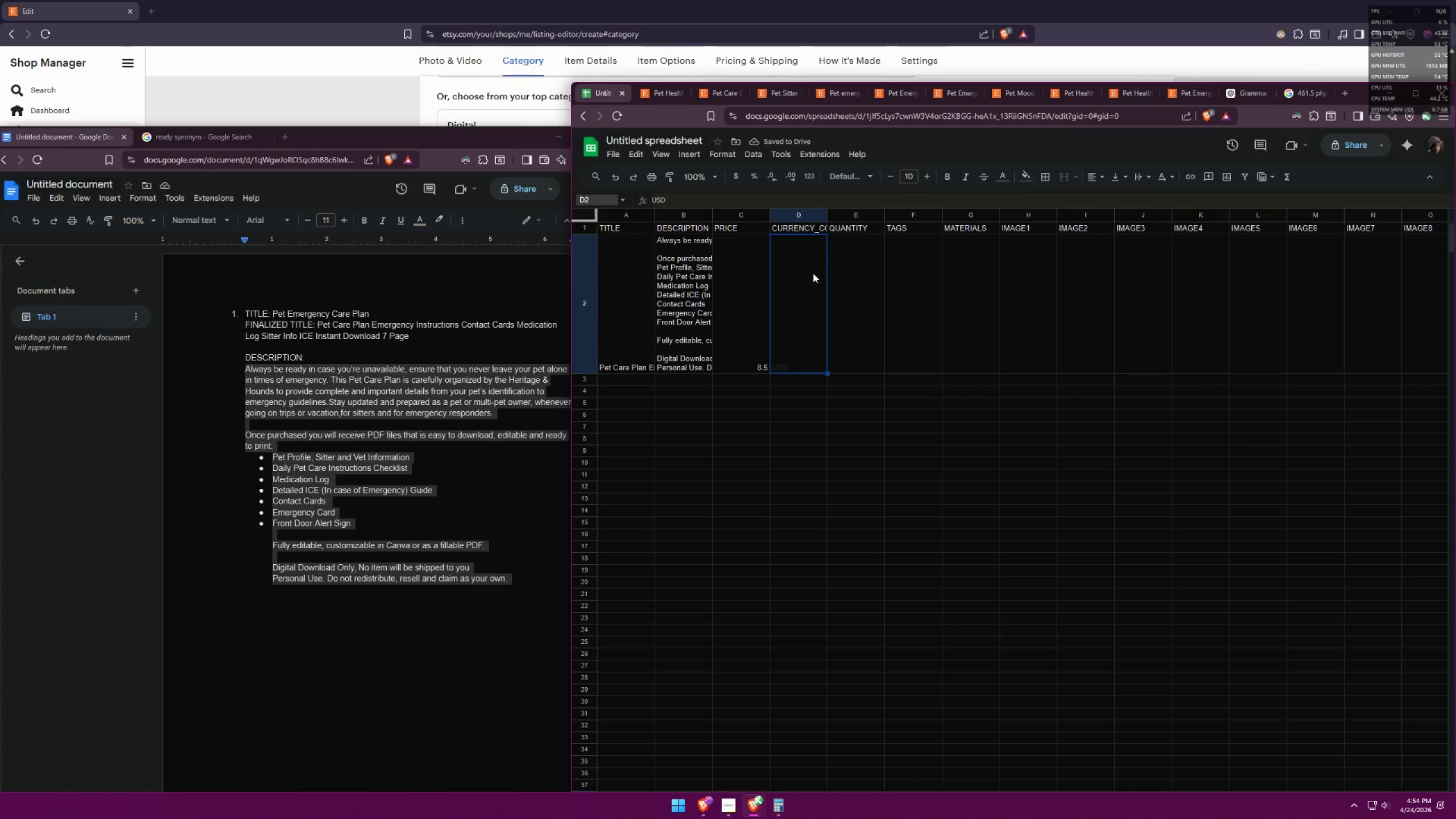 
triple_click([813, 273])
 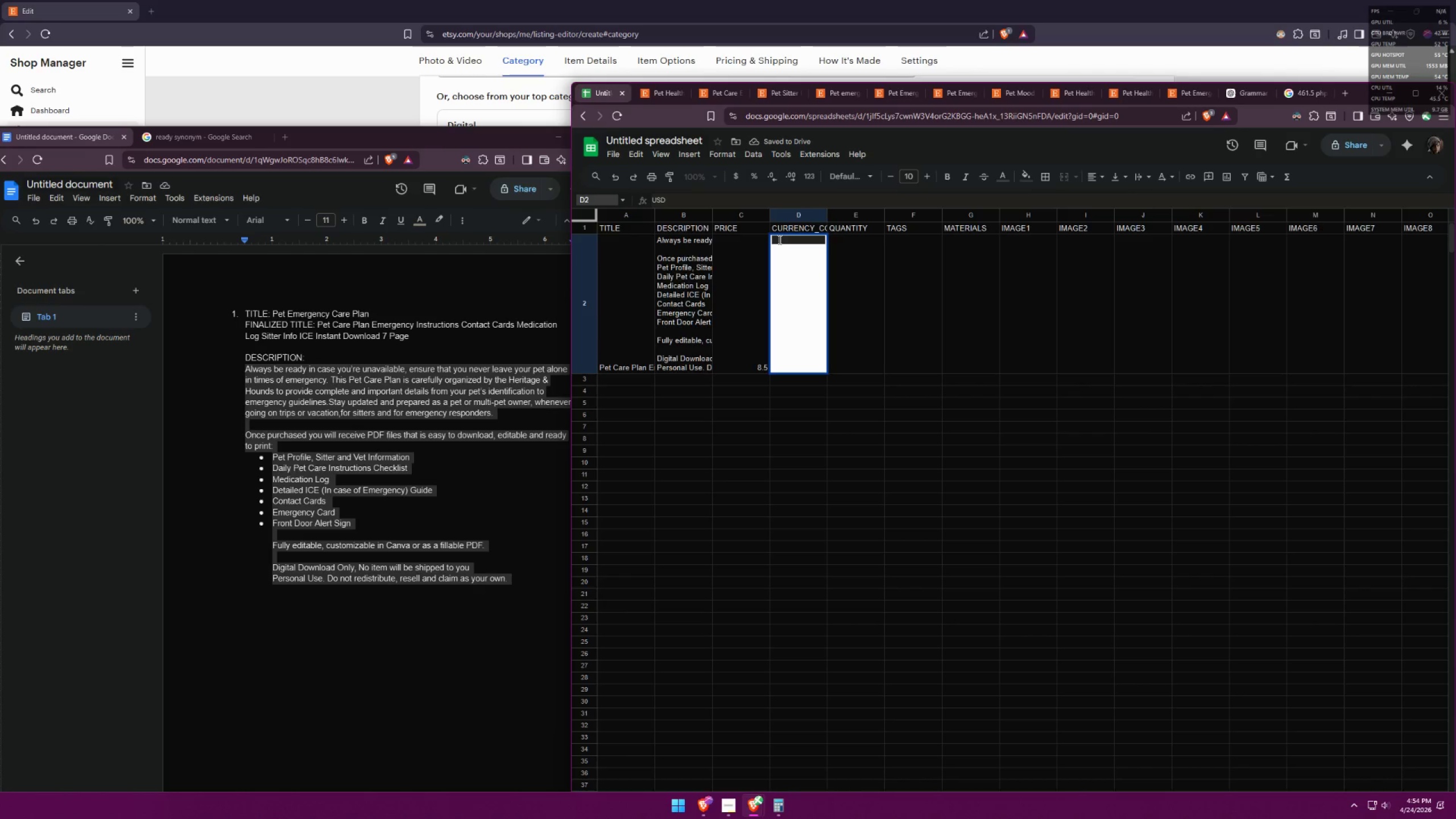 
double_click([789, 239])
 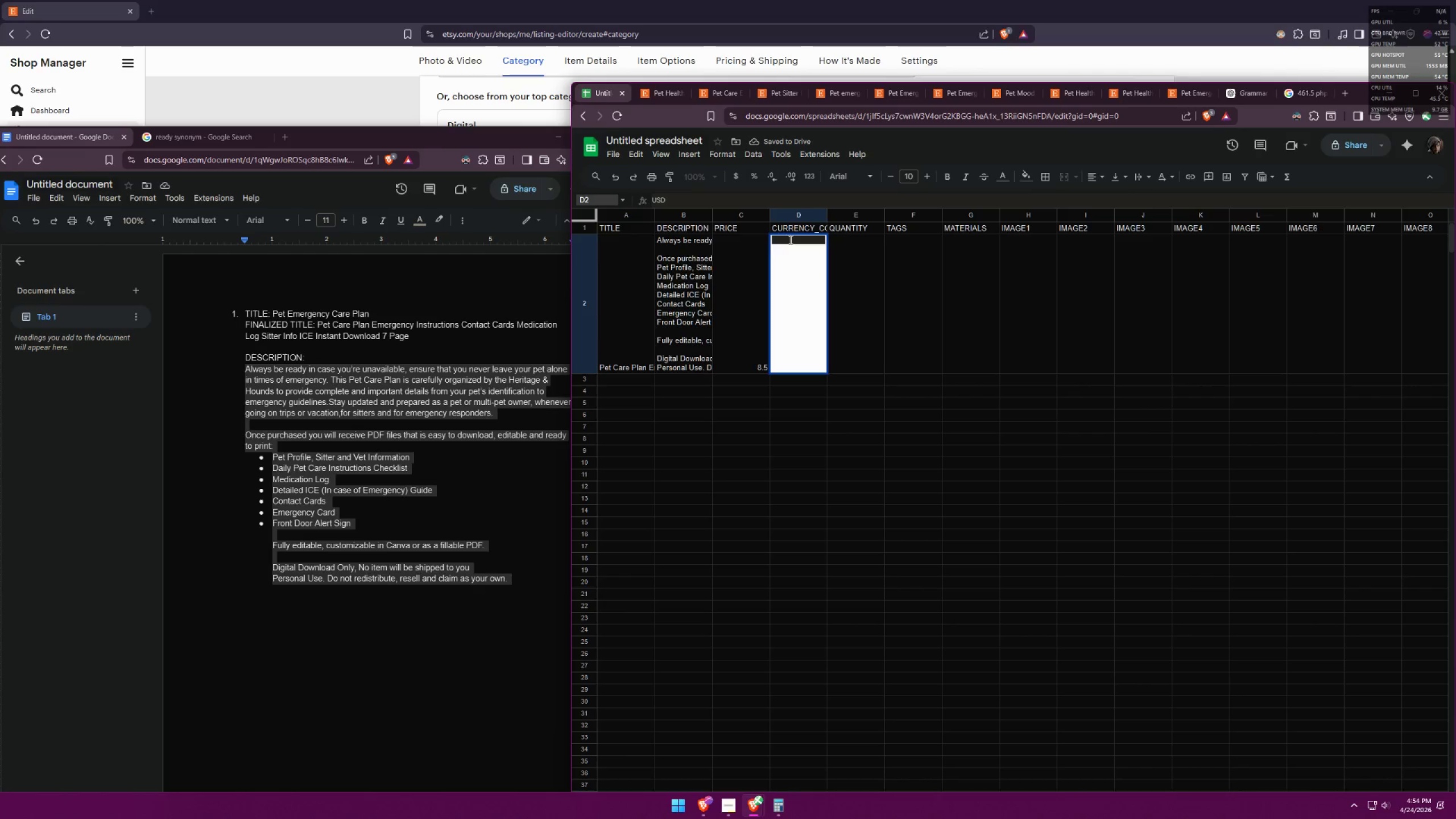 
triple_click([789, 239])
 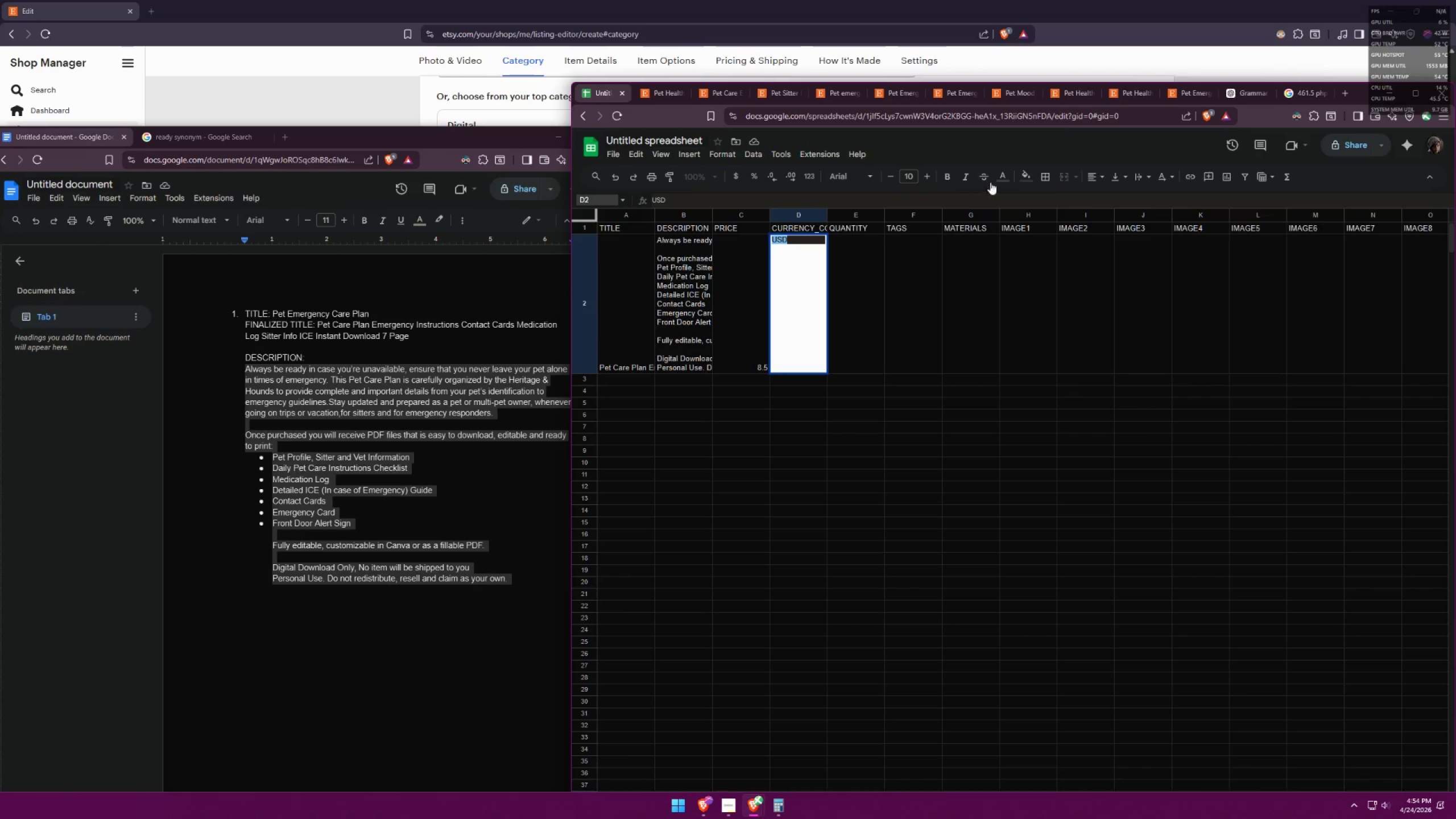 
left_click([1010, 175])
 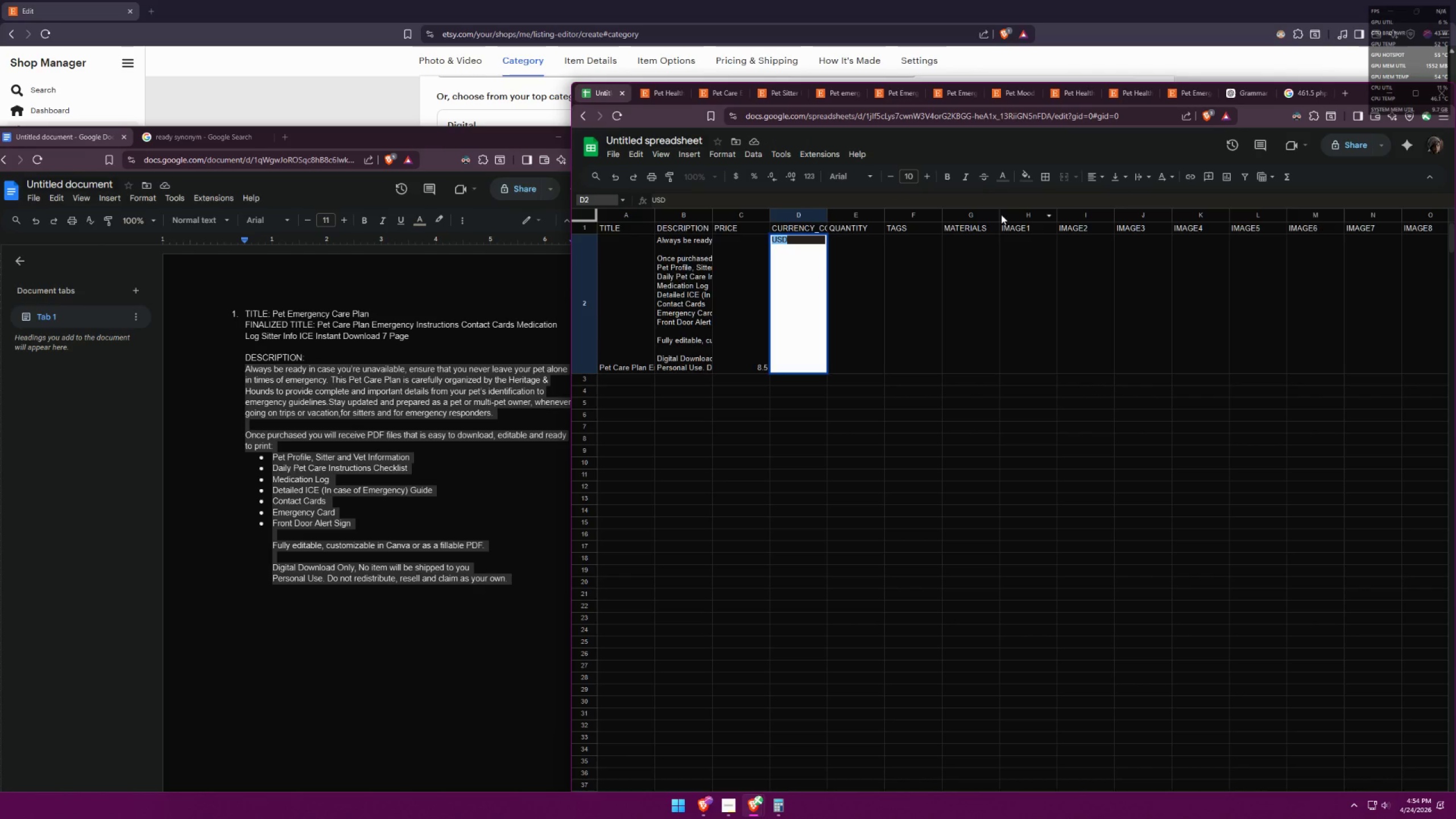 
double_click([855, 257])
 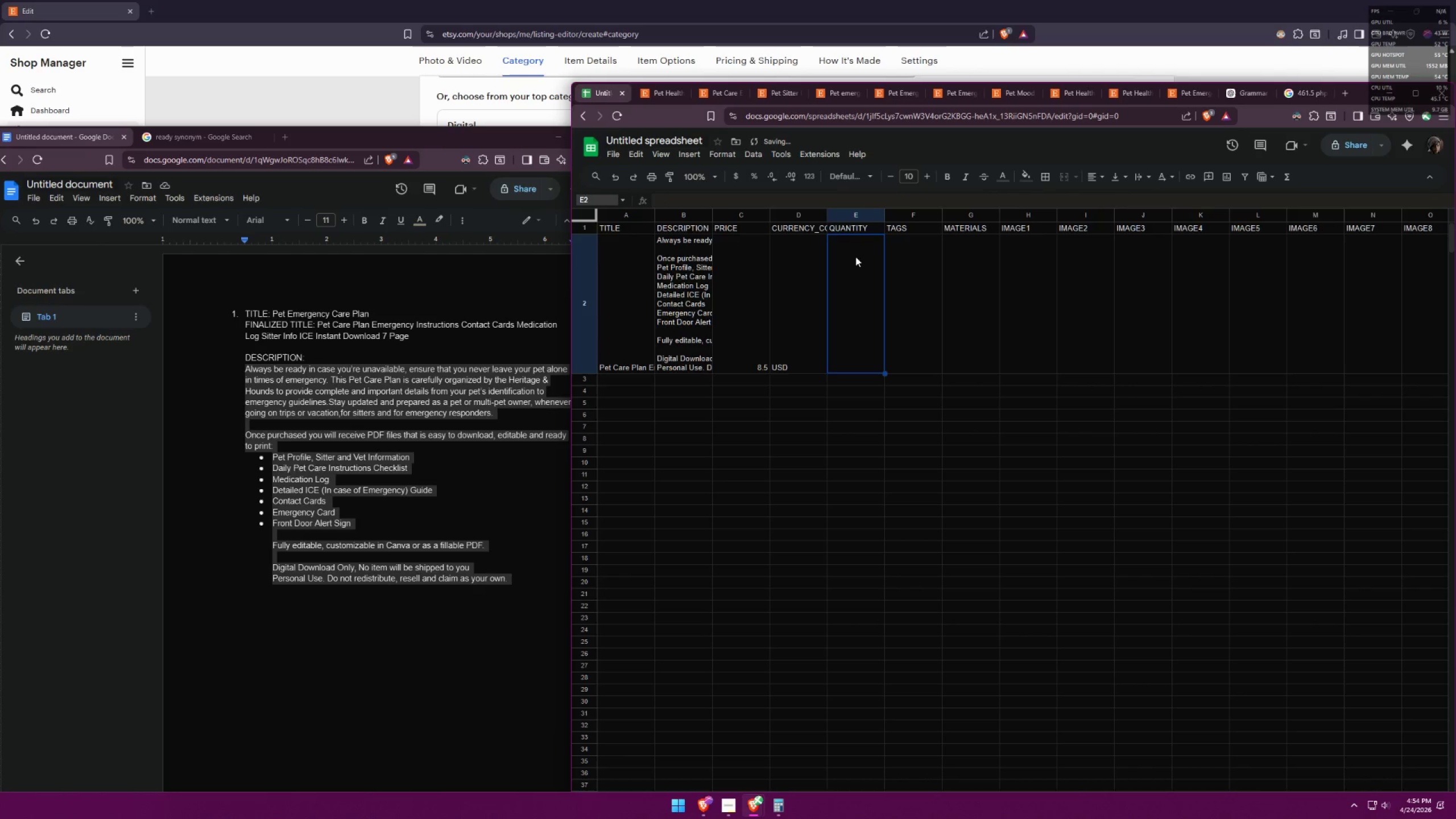 
left_click([901, 256])
 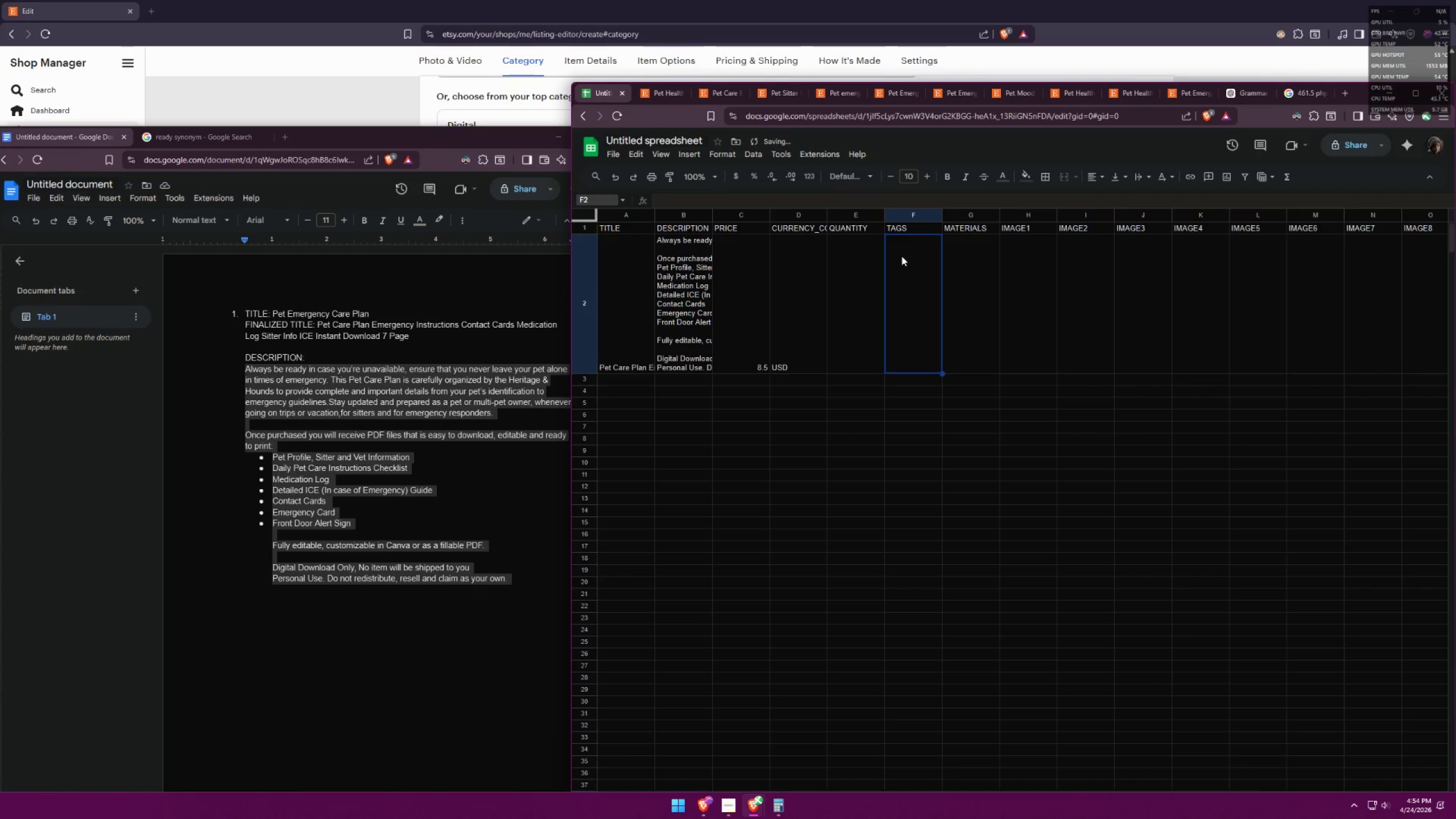 
double_click([901, 256])
 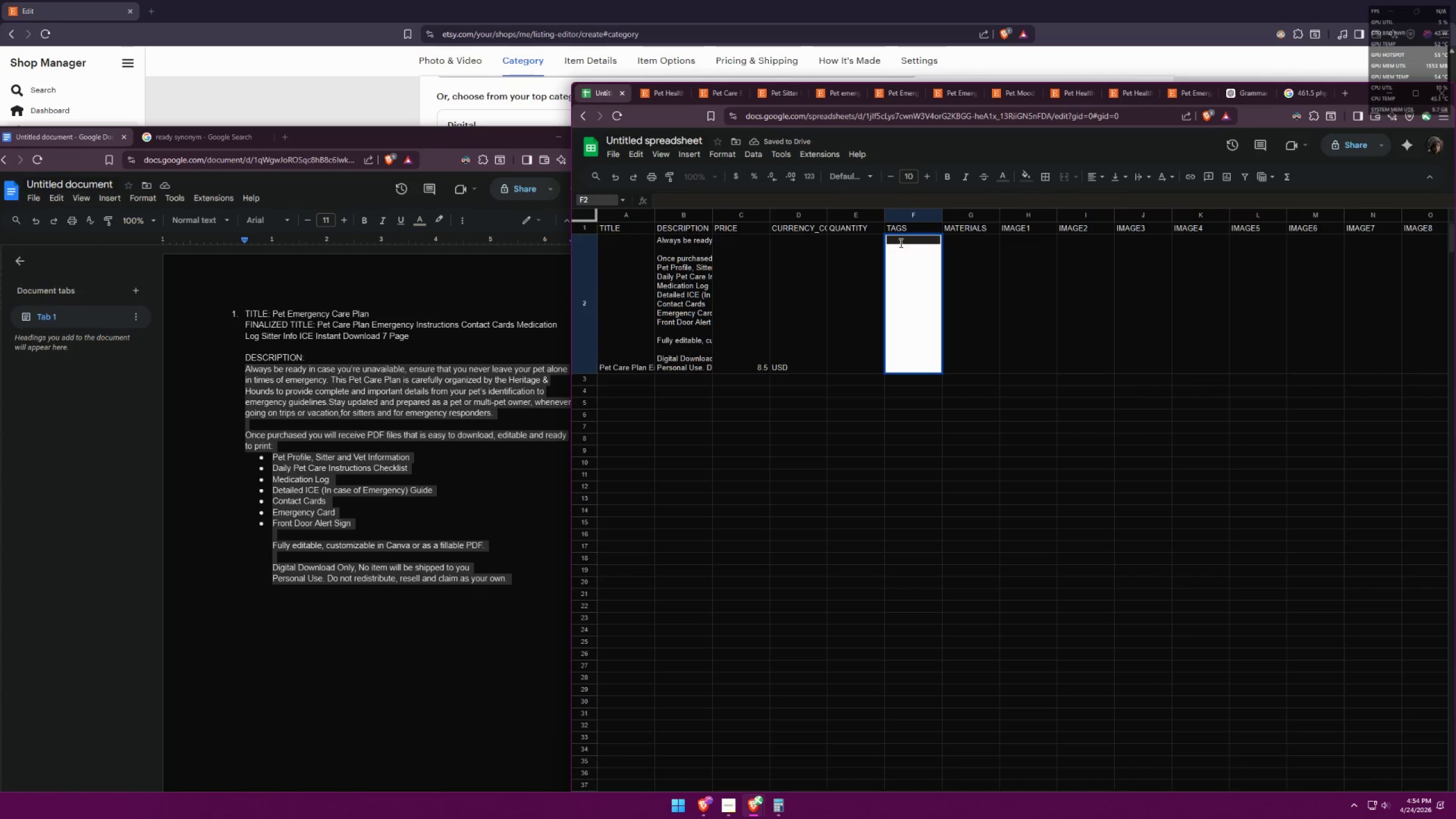 
triple_click([900, 240])
 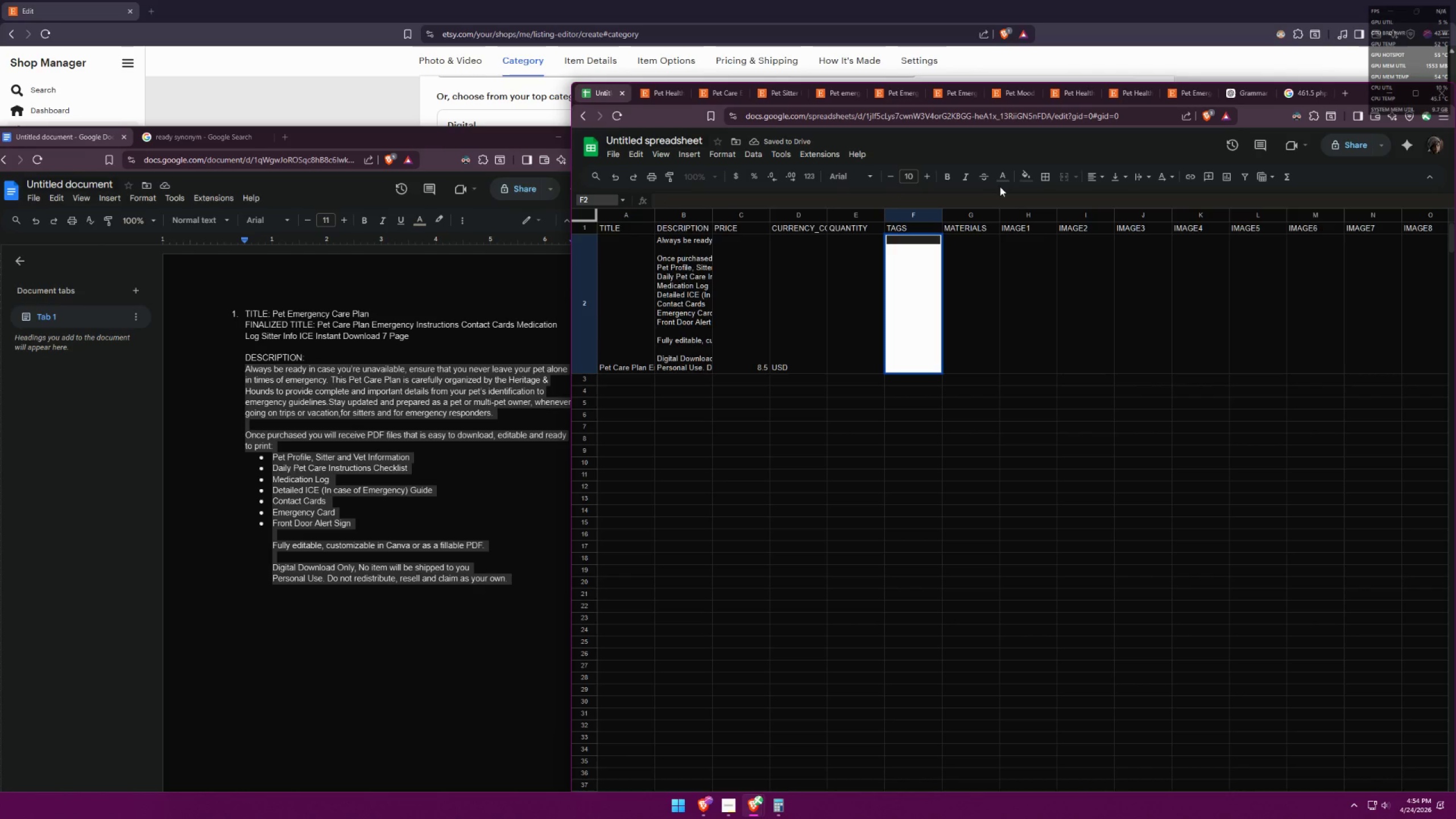 
left_click([1002, 178])
 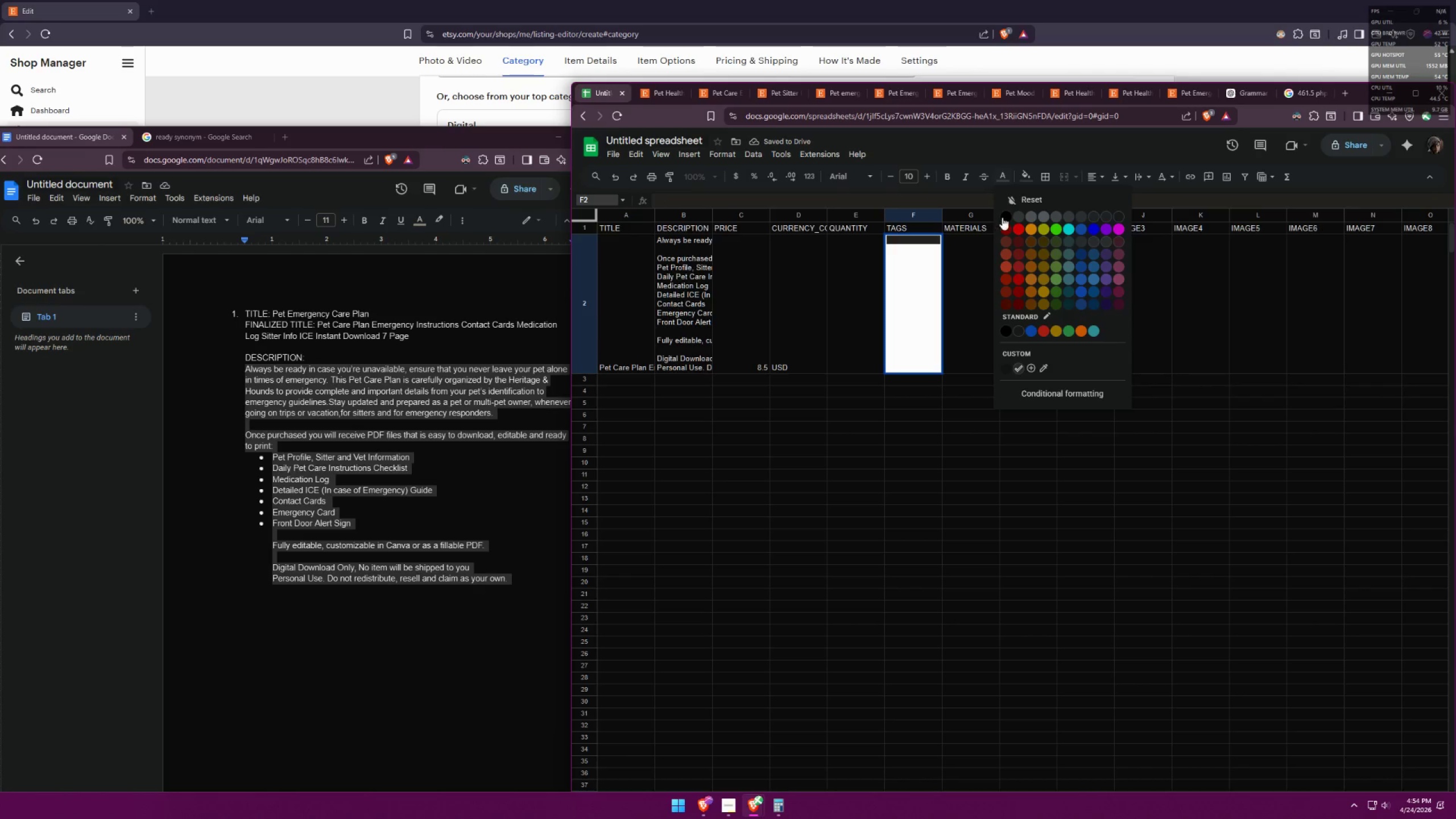 
left_click([1006, 214])
 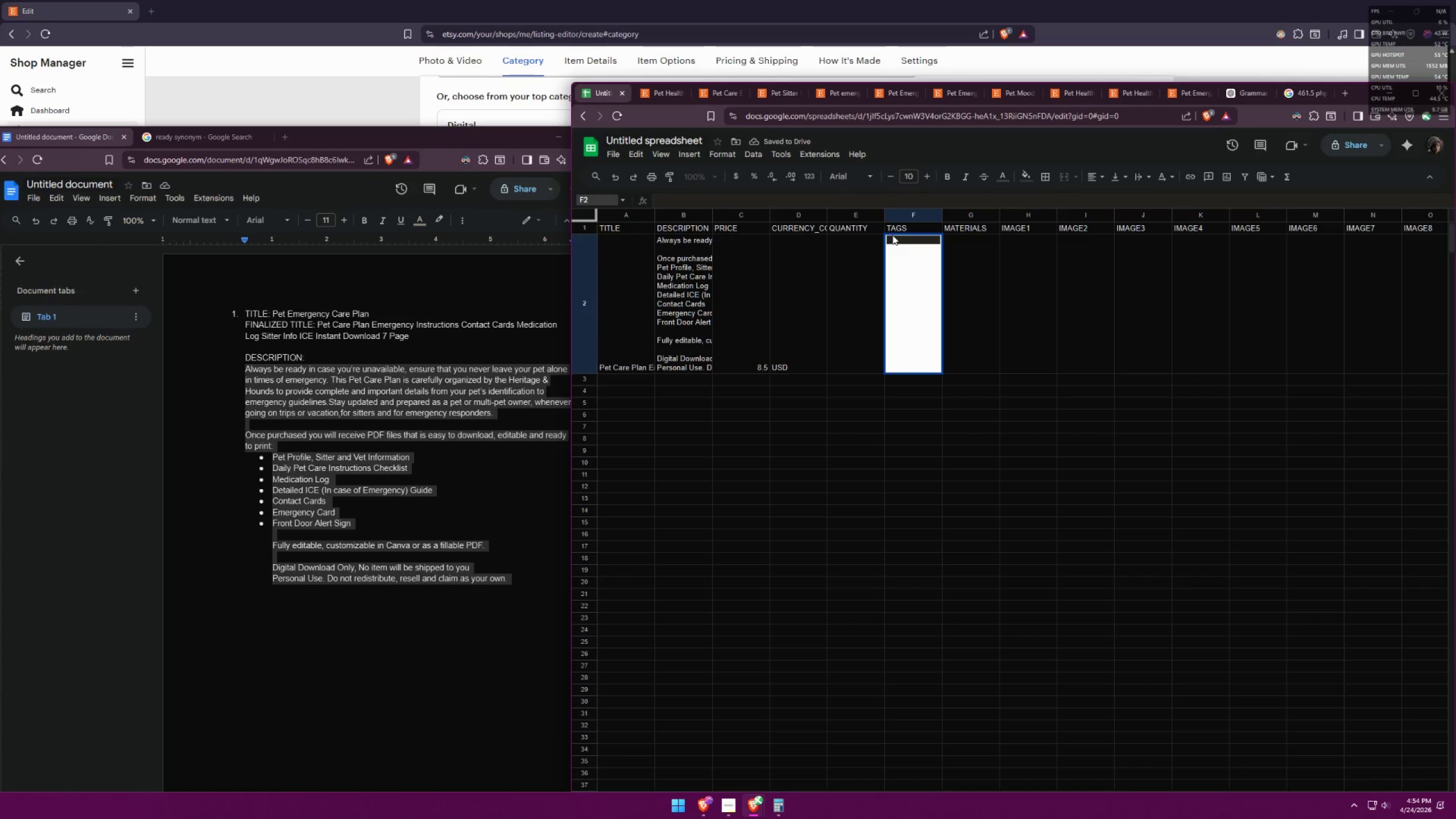 
left_click([895, 239])
 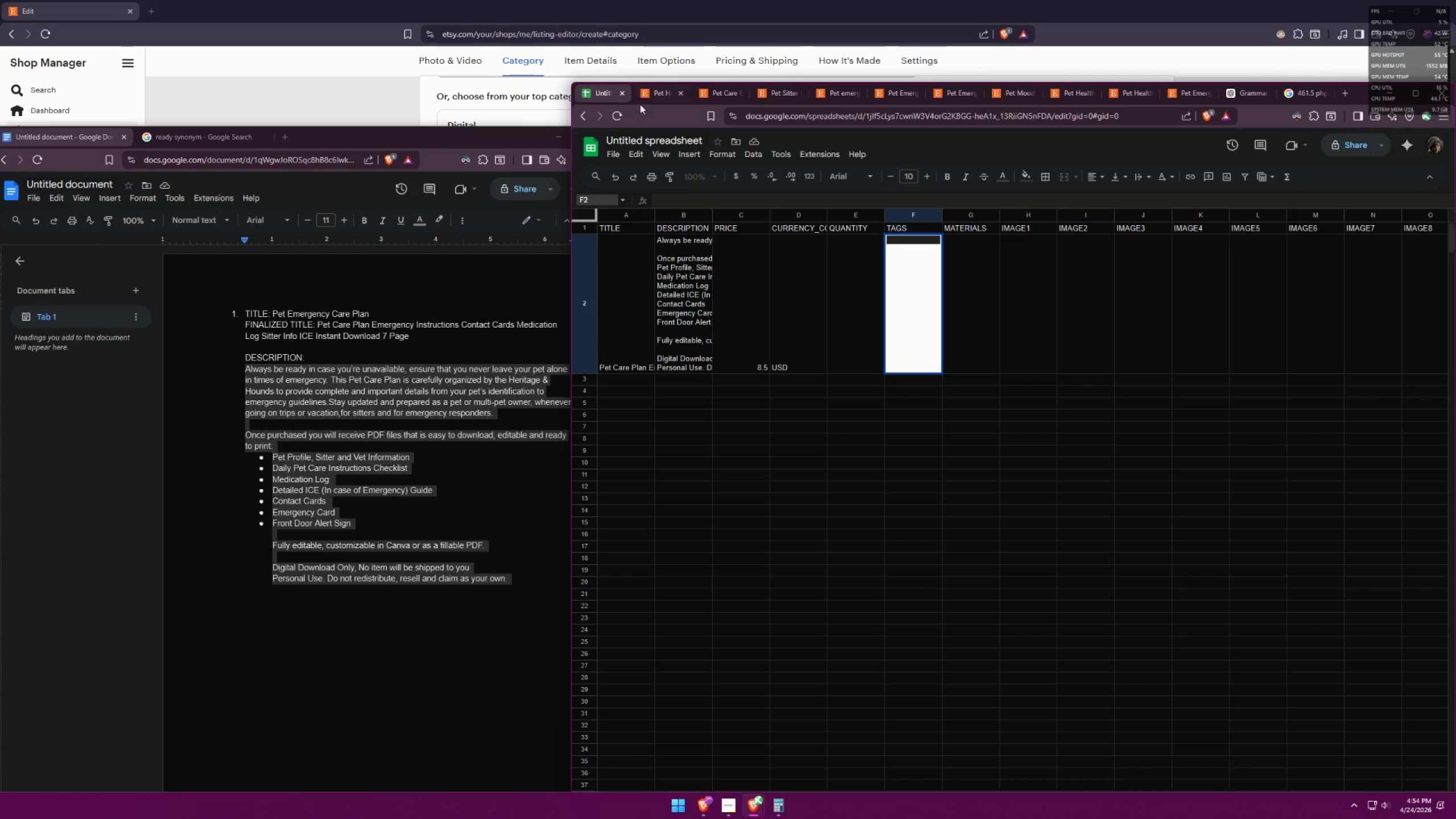 
left_click_drag(start_coordinate=[602, 100], to_coordinate=[588, 275])
 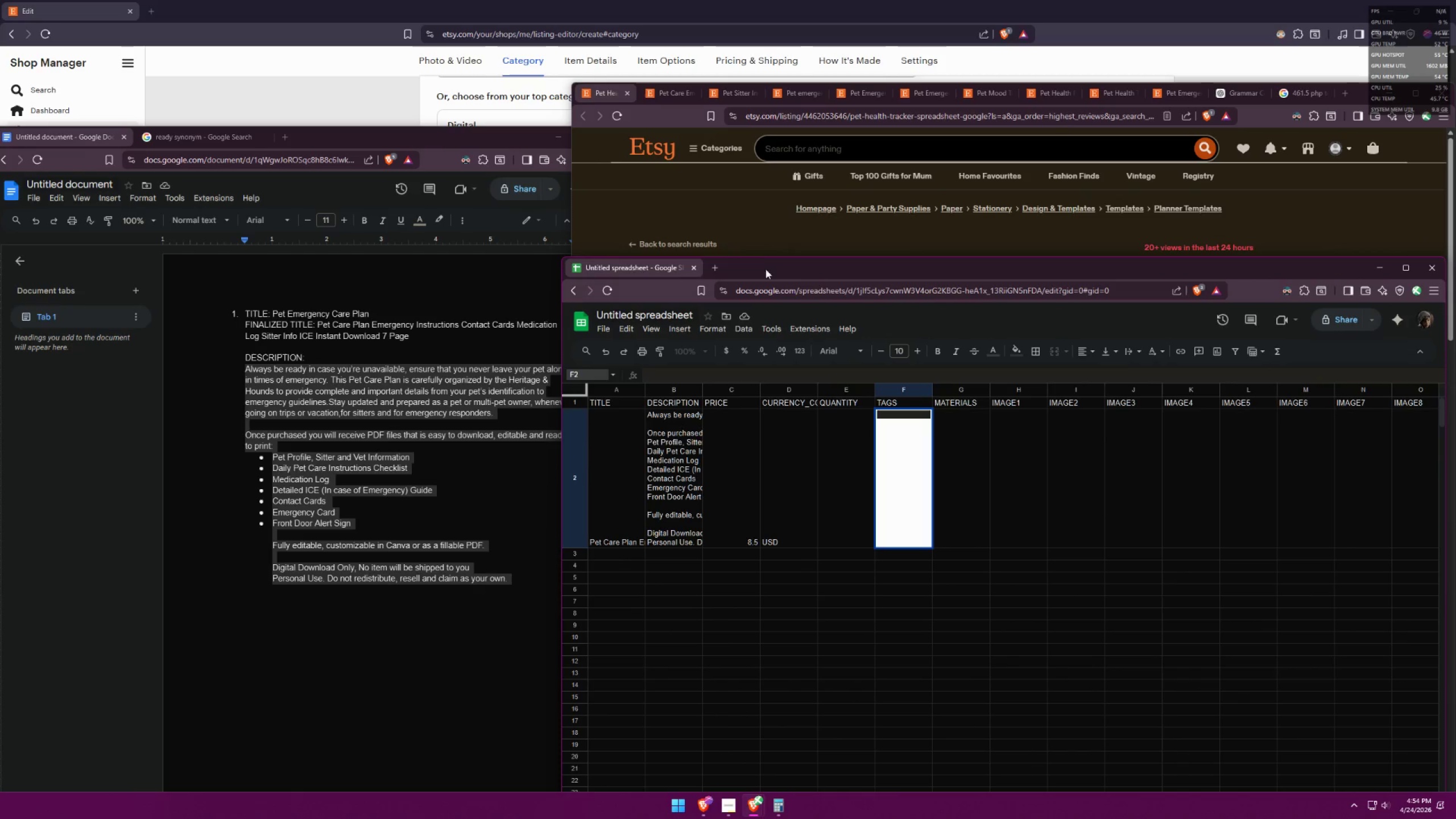 
left_click_drag(start_coordinate=[809, 283], to_coordinate=[675, 321])
 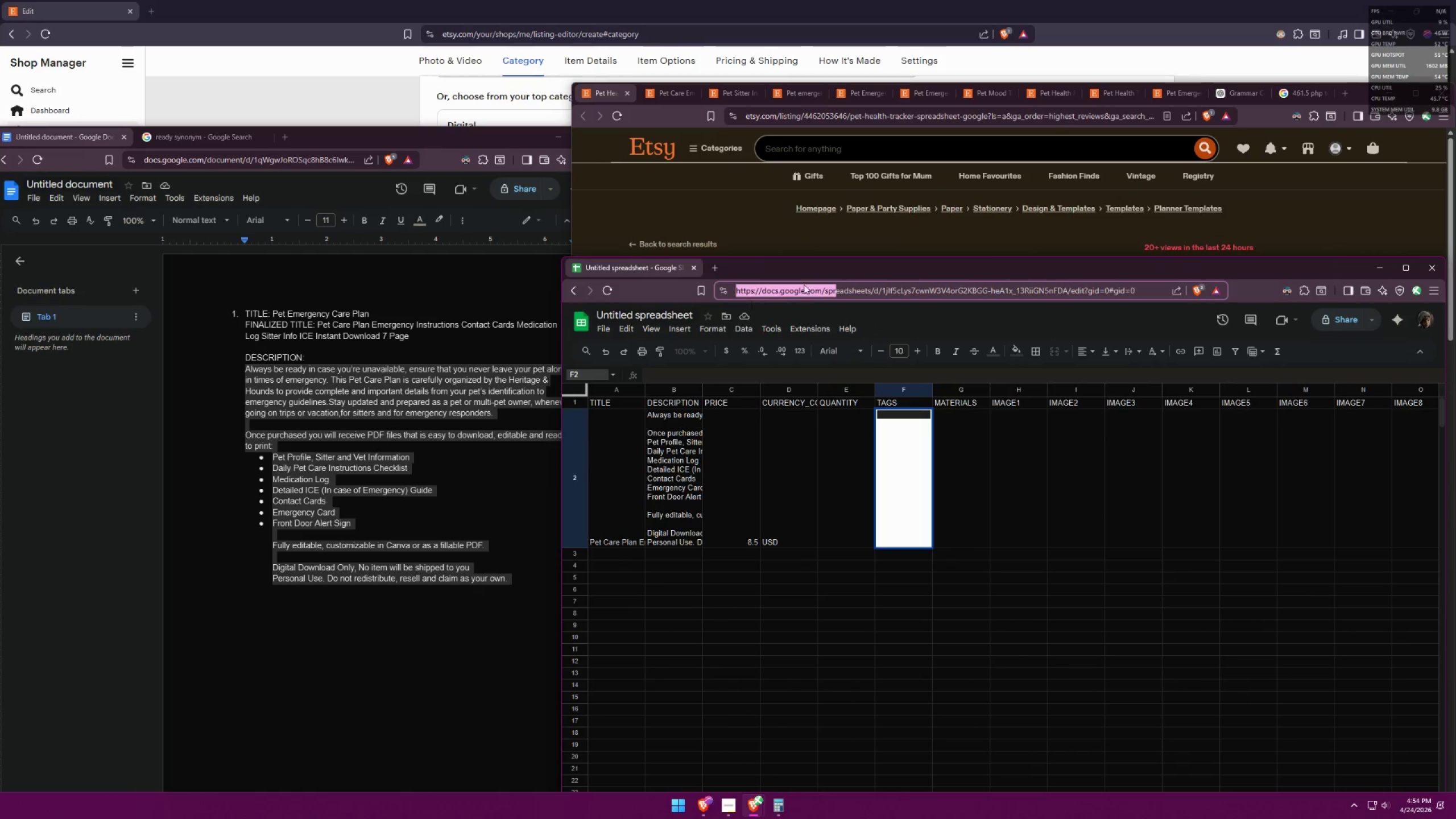 
left_click([810, 265])
 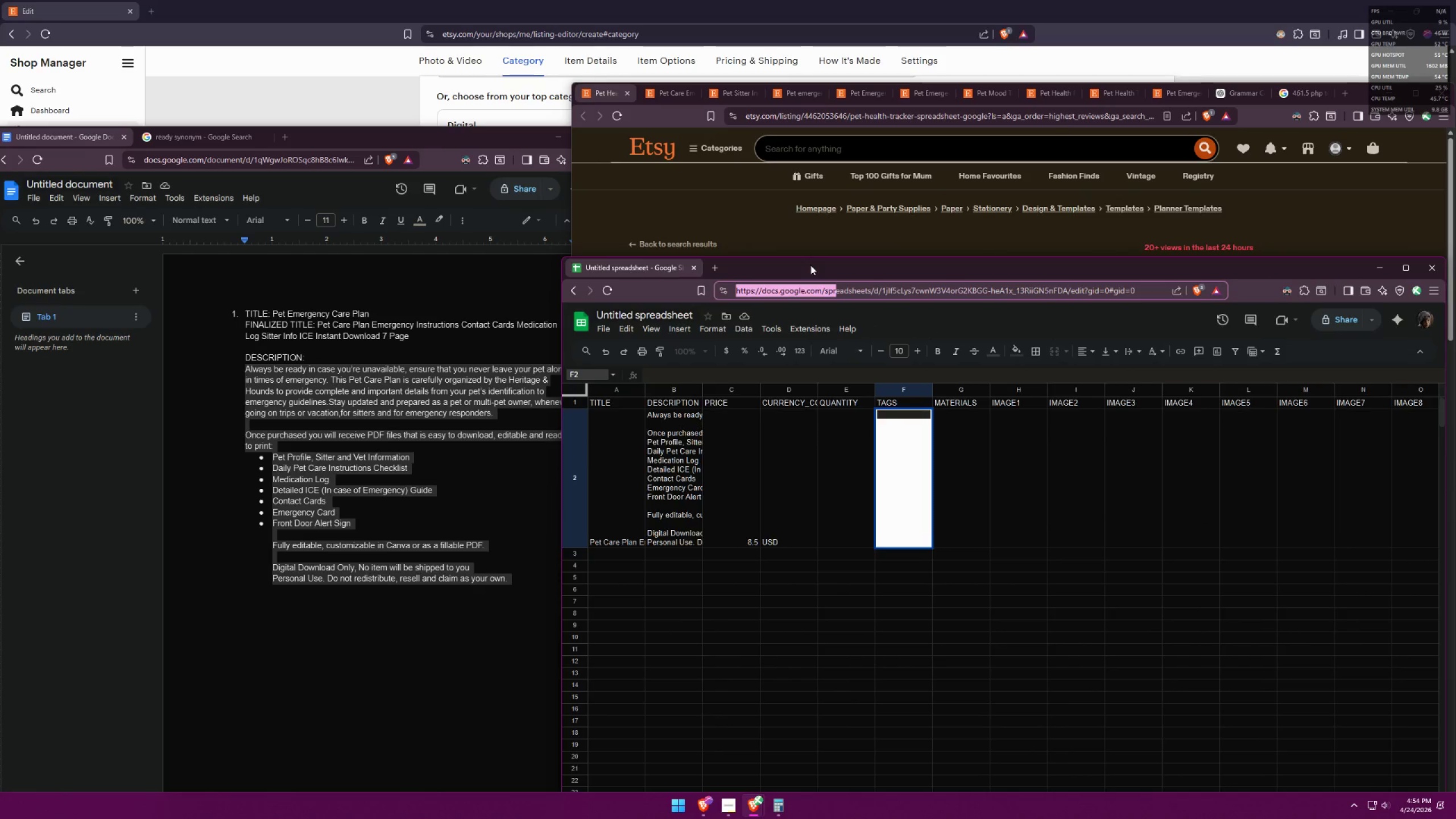 
left_click_drag(start_coordinate=[809, 265], to_coordinate=[507, 284])
 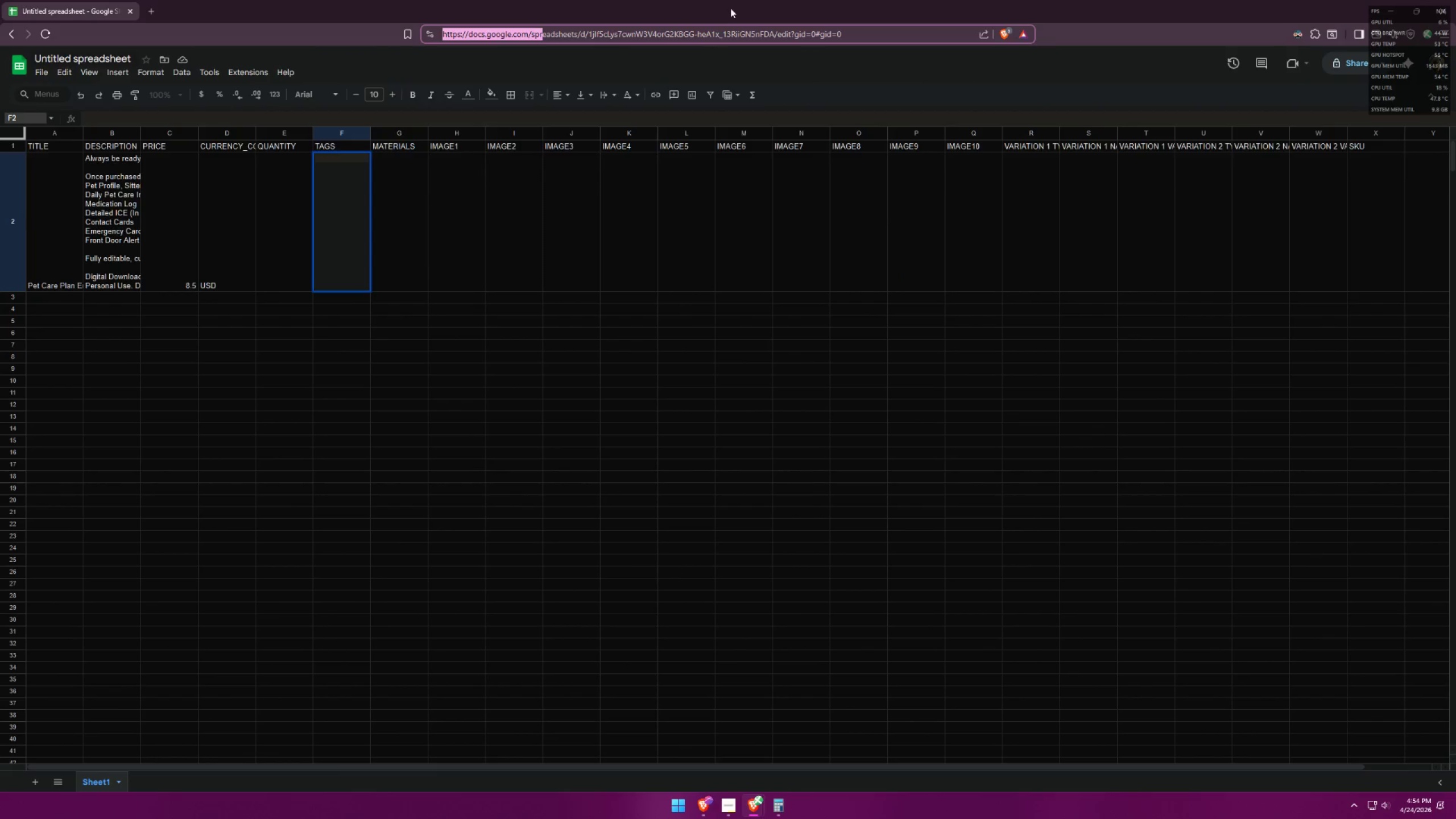 
double_click([730, 8])
 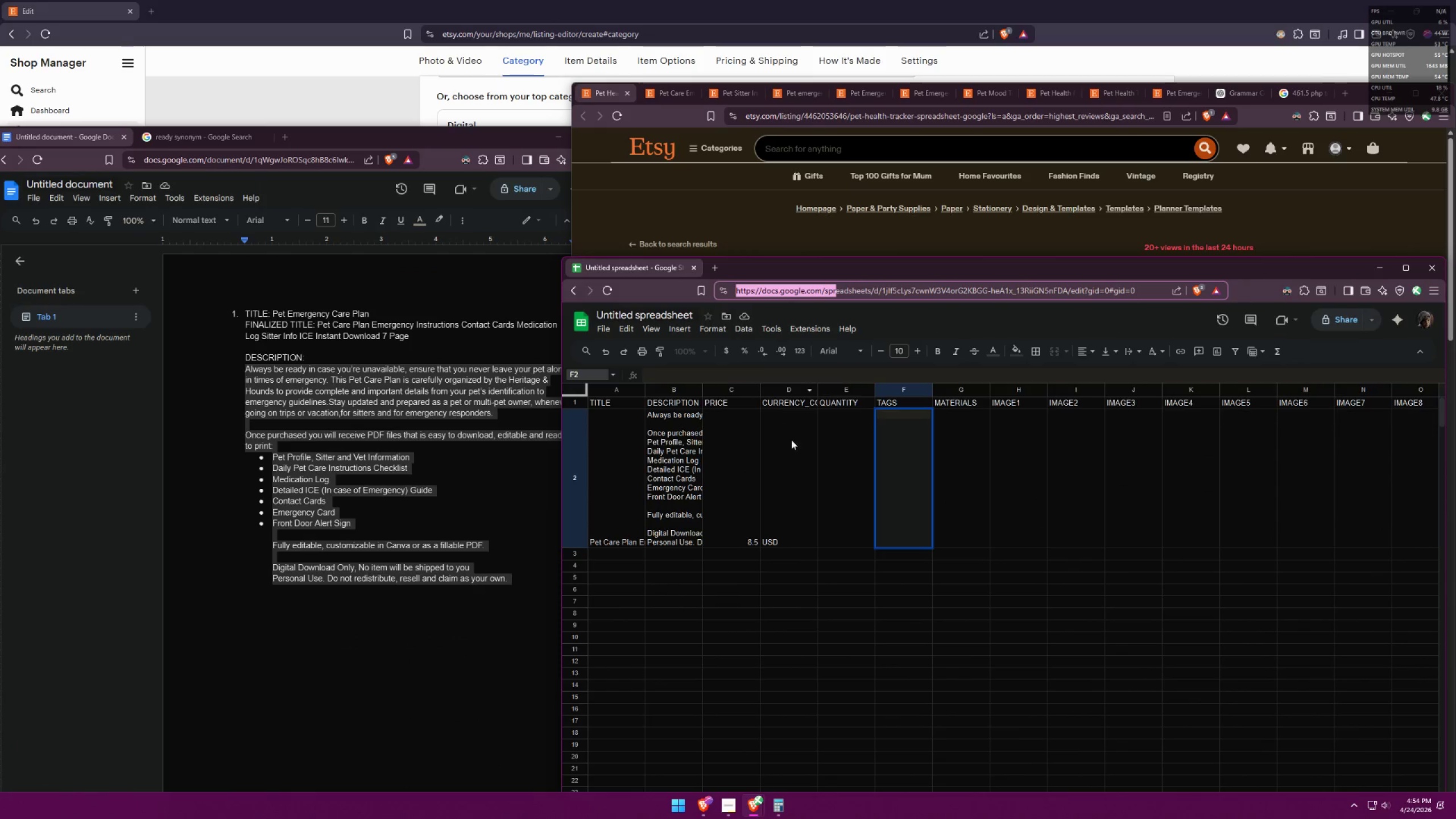 
left_click([839, 435])
 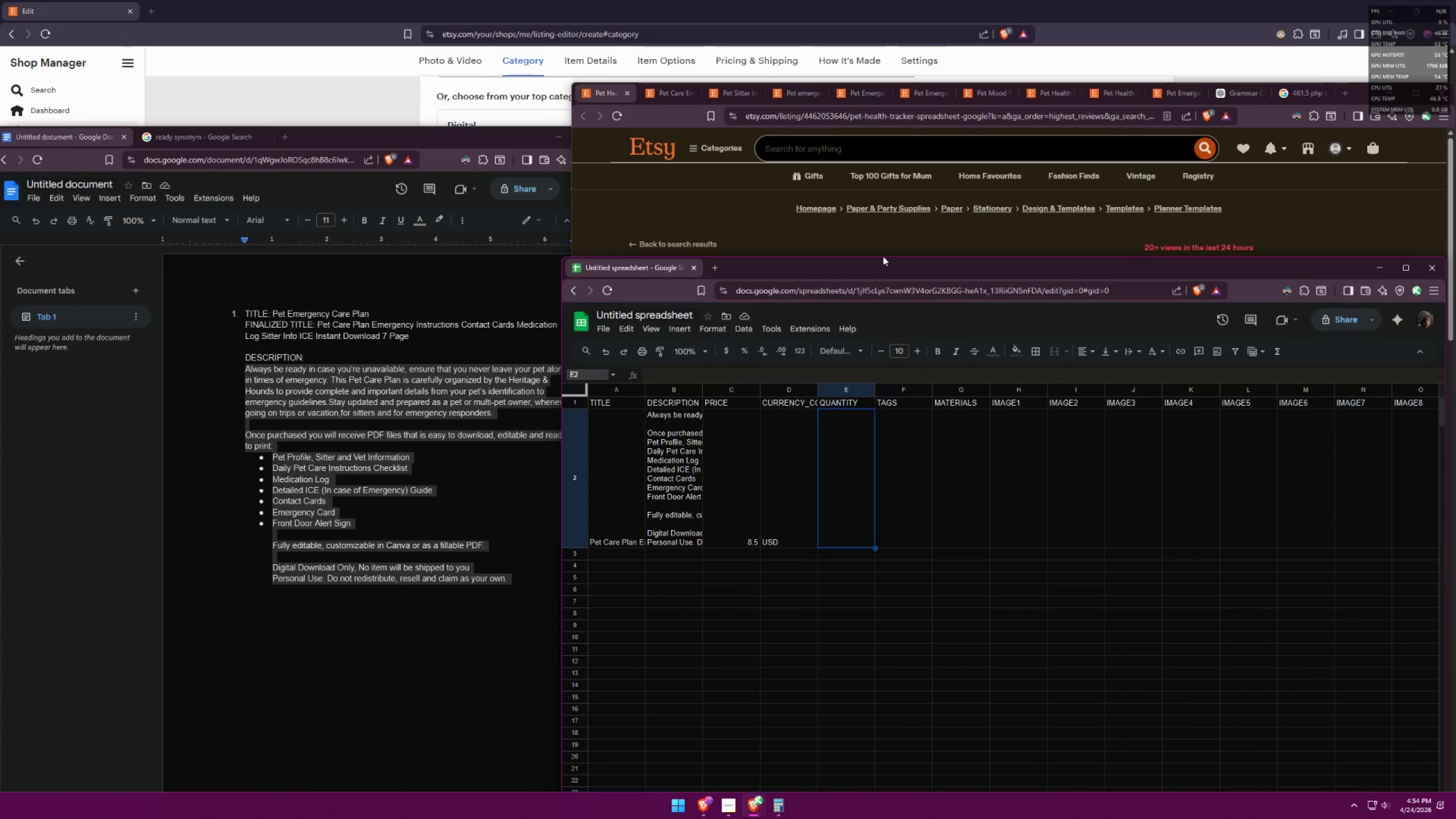 
left_click_drag(start_coordinate=[638, 267], to_coordinate=[613, 97])
 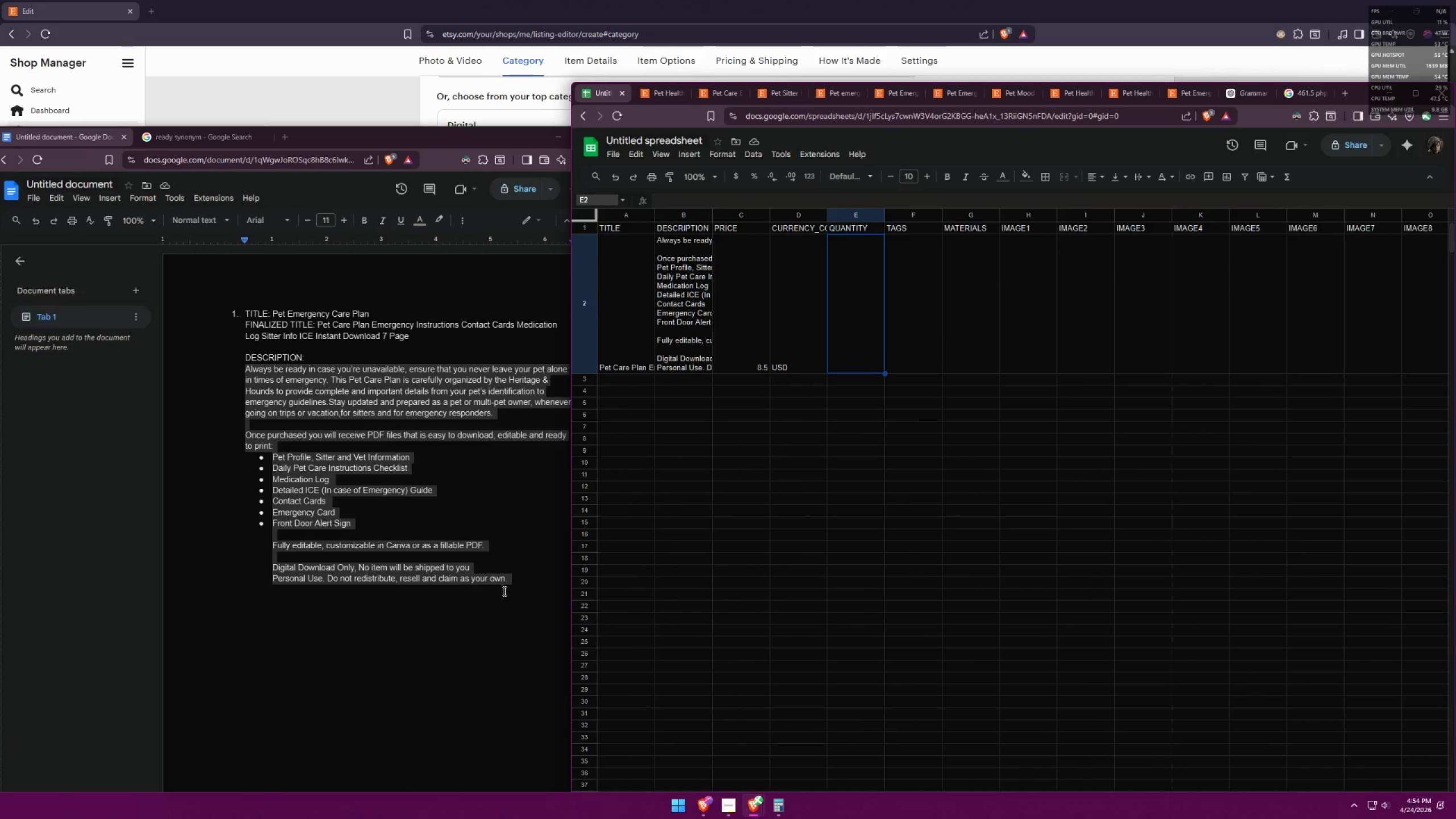 
left_click([396, 612])
 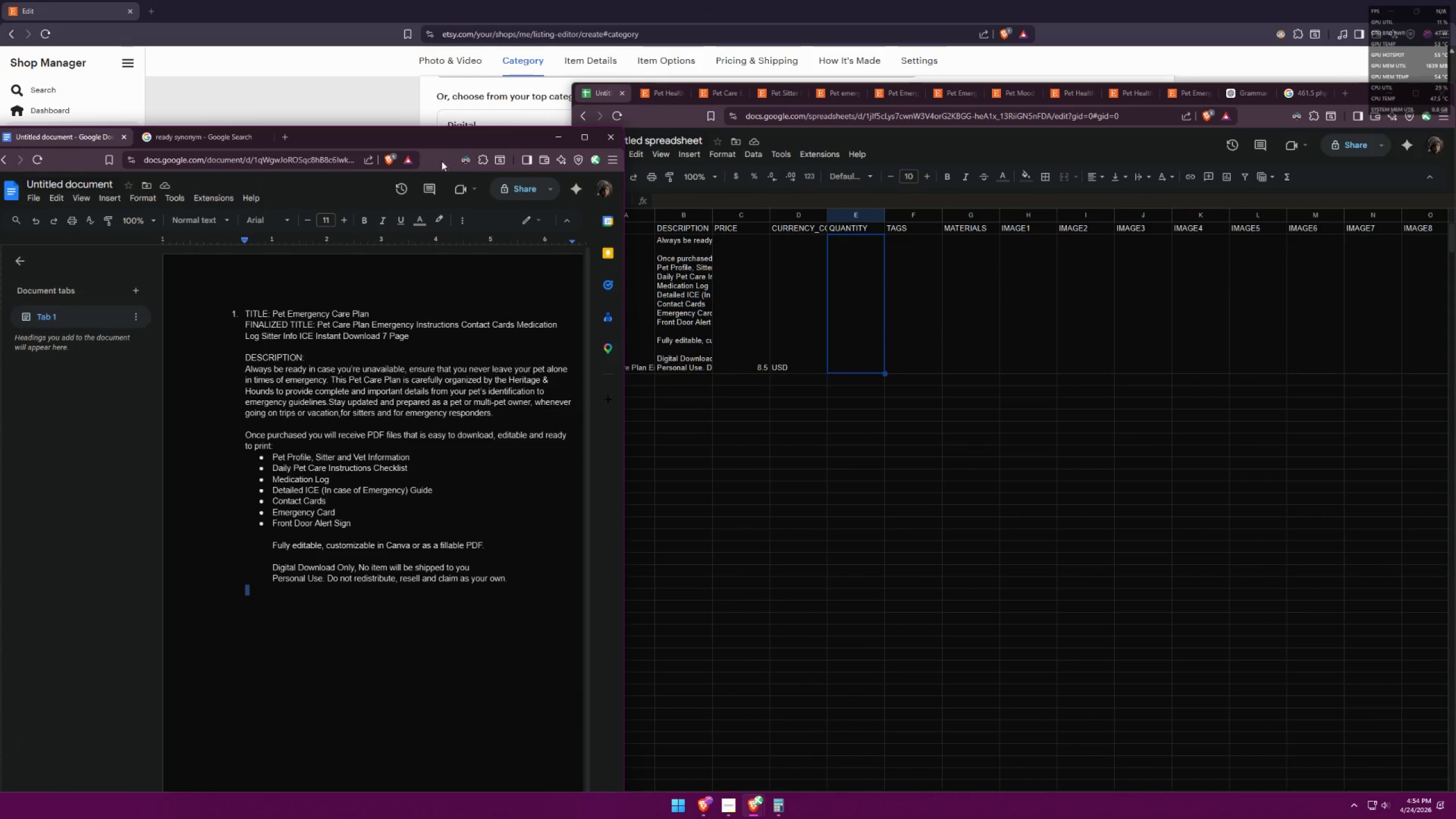 
left_click_drag(start_coordinate=[431, 138], to_coordinate=[1035, 244])
 